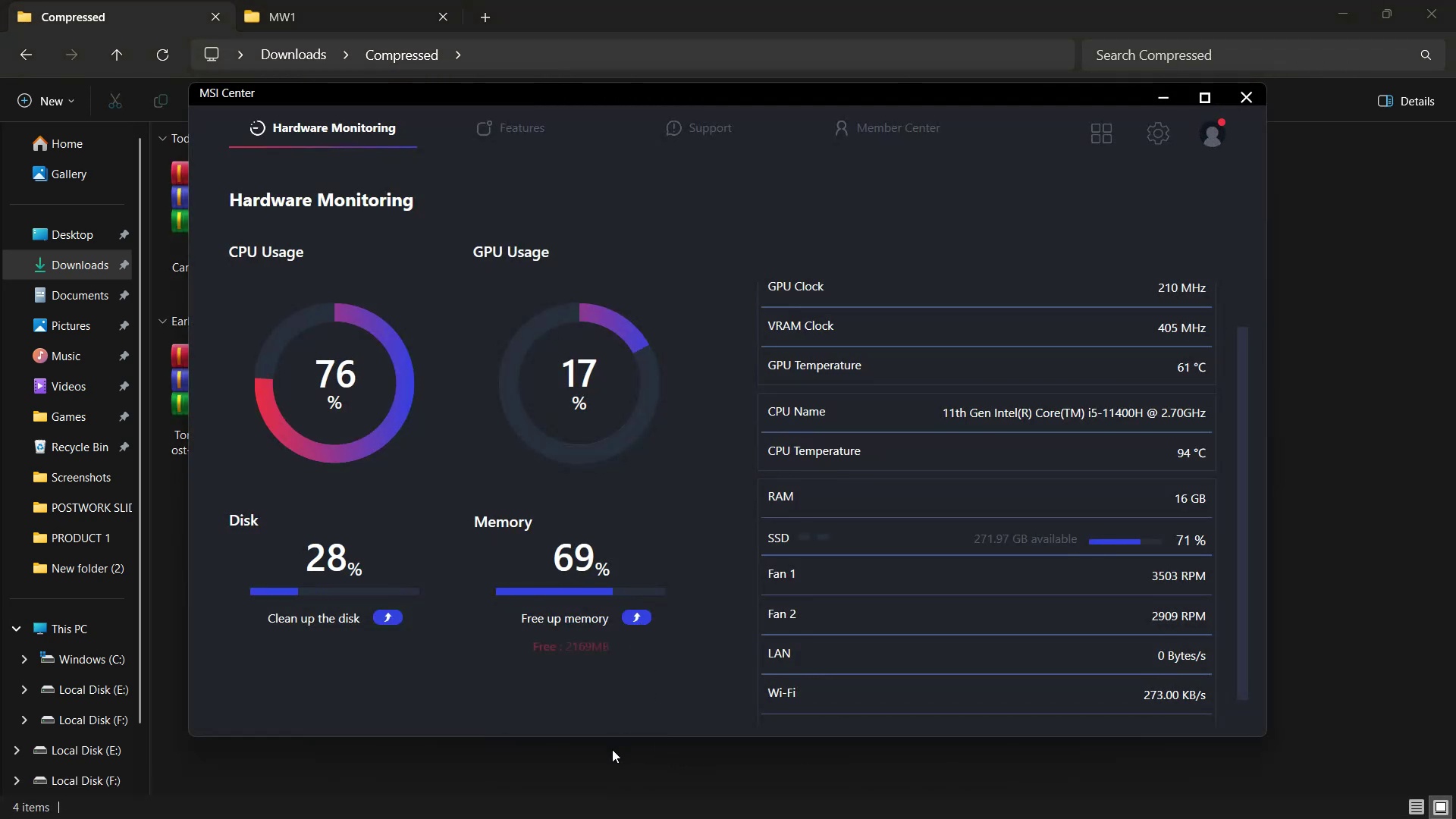 
left_click([613, 775])
 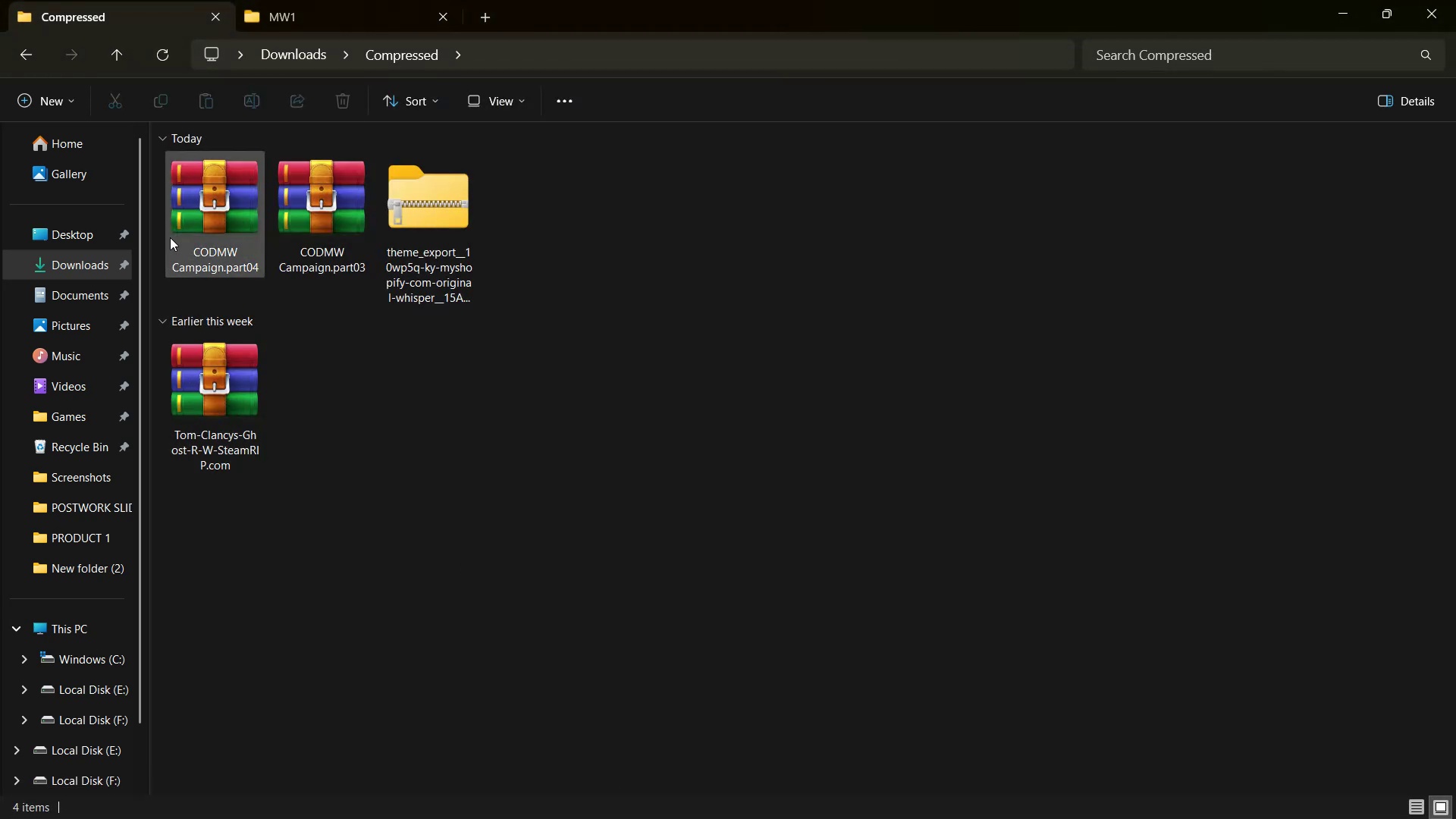 
left_click_drag(start_coordinate=[153, 223], to_coordinate=[325, 240])
 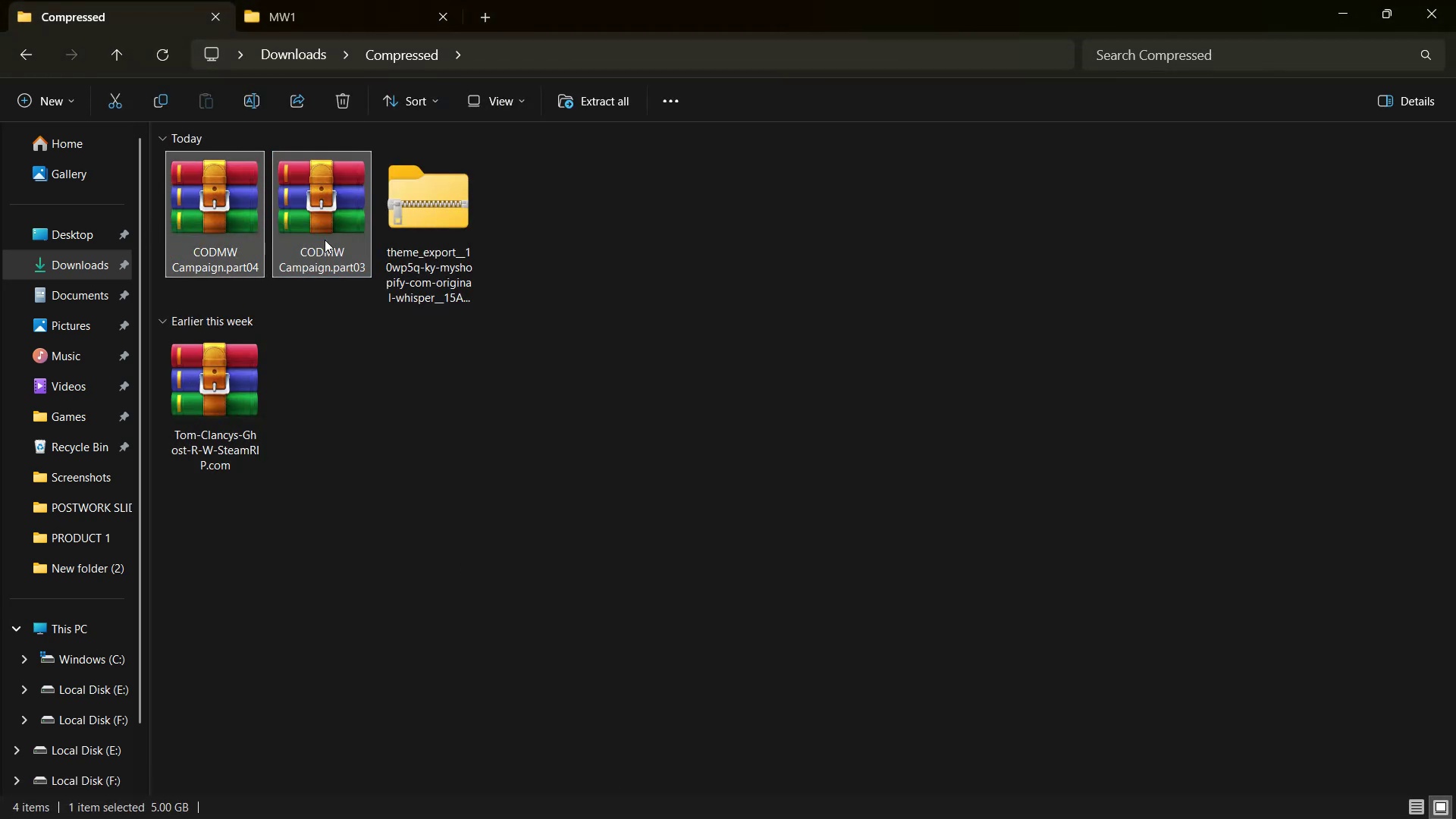 
right_click([325, 240])
 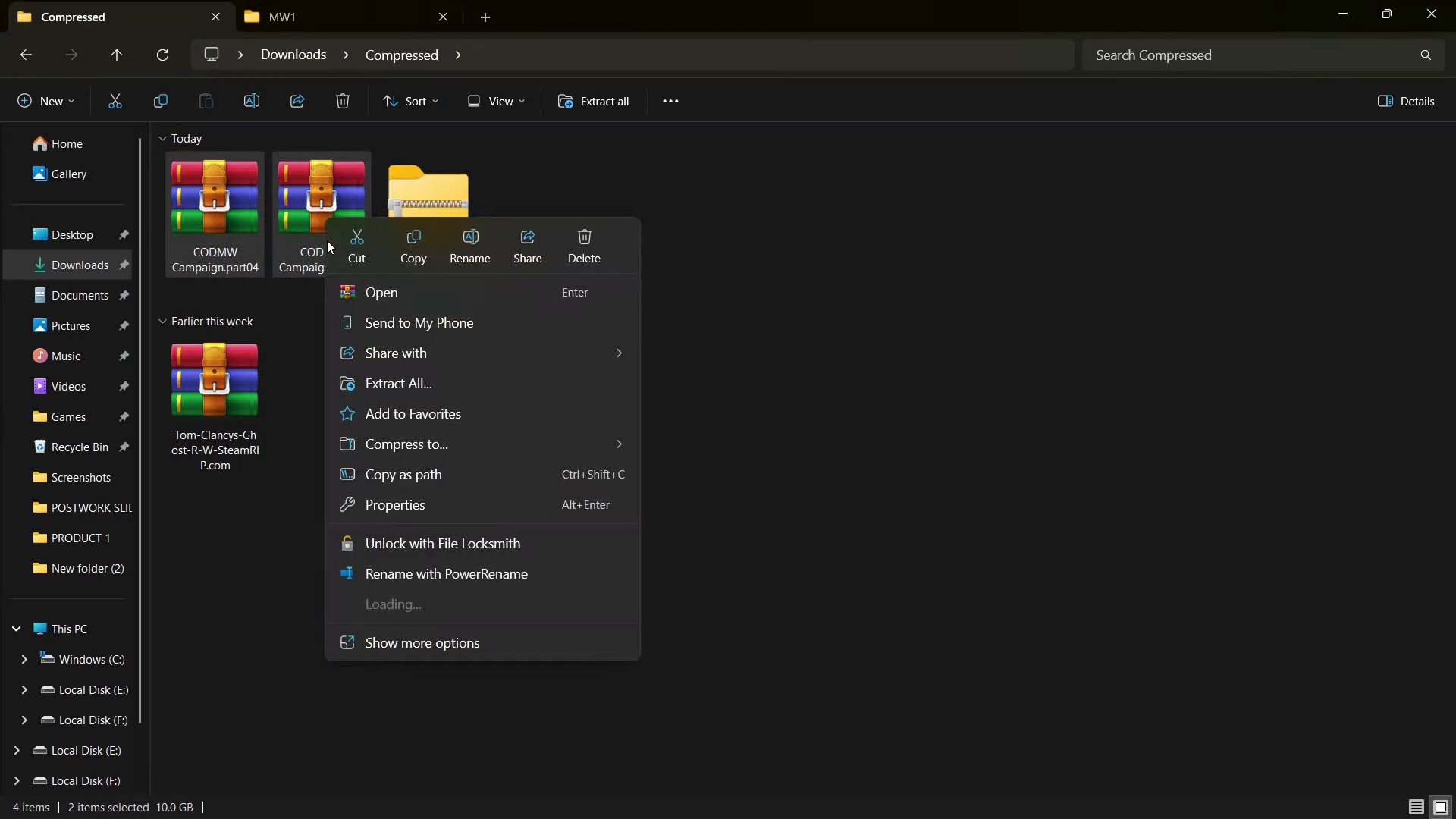 
left_click([357, 253])
 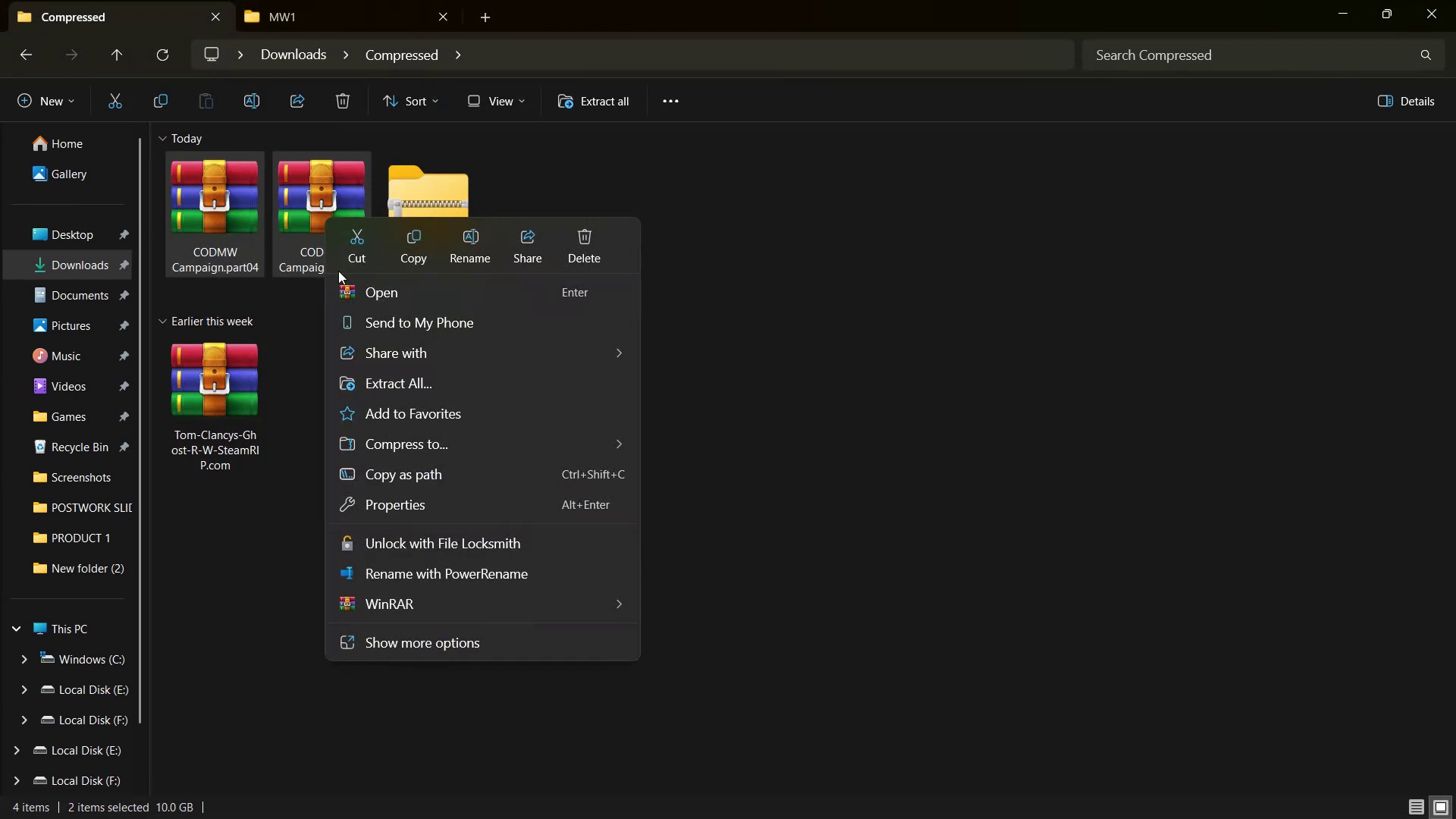 
left_click([347, 254])
 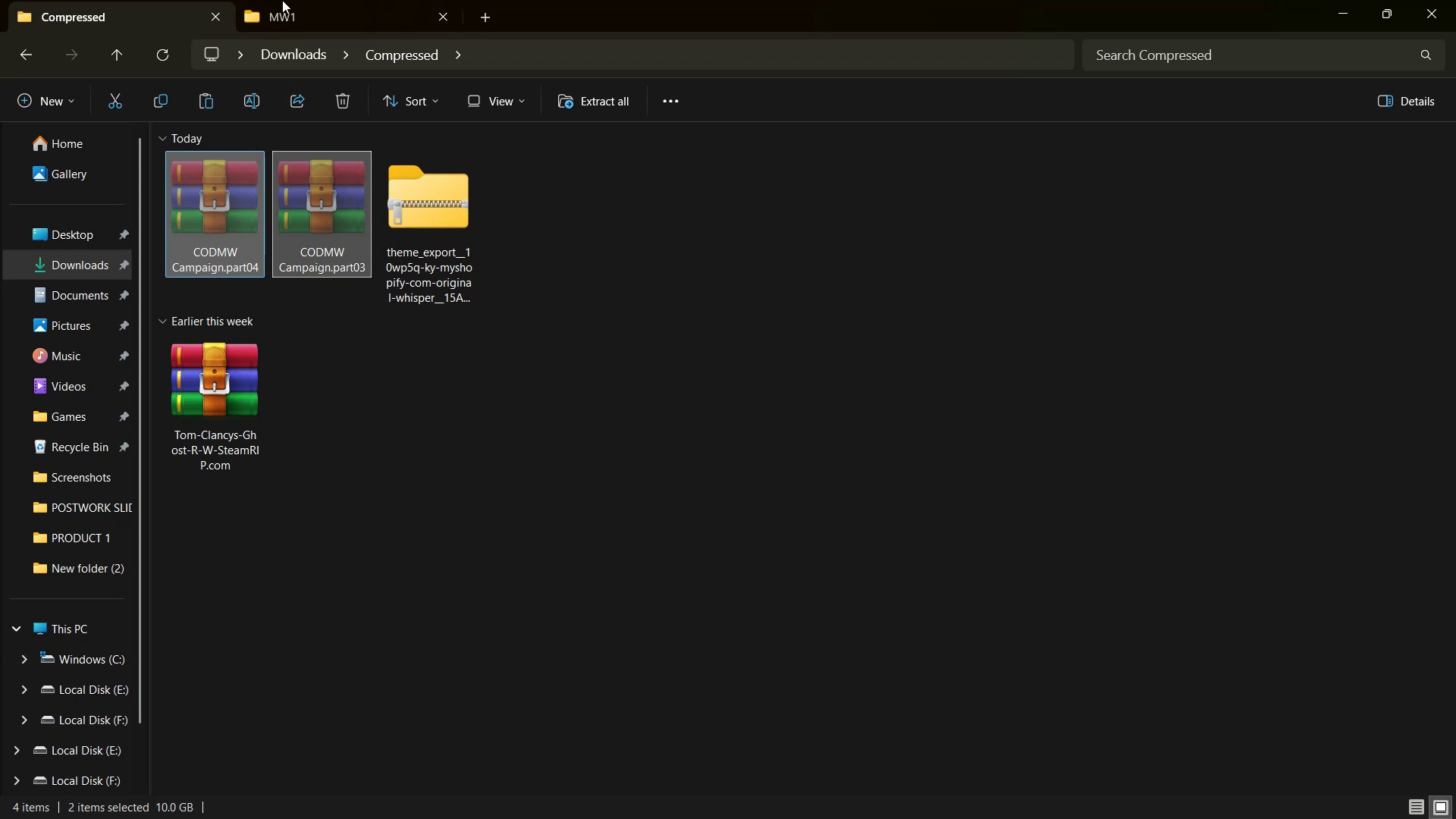 
left_click([292, 12])
 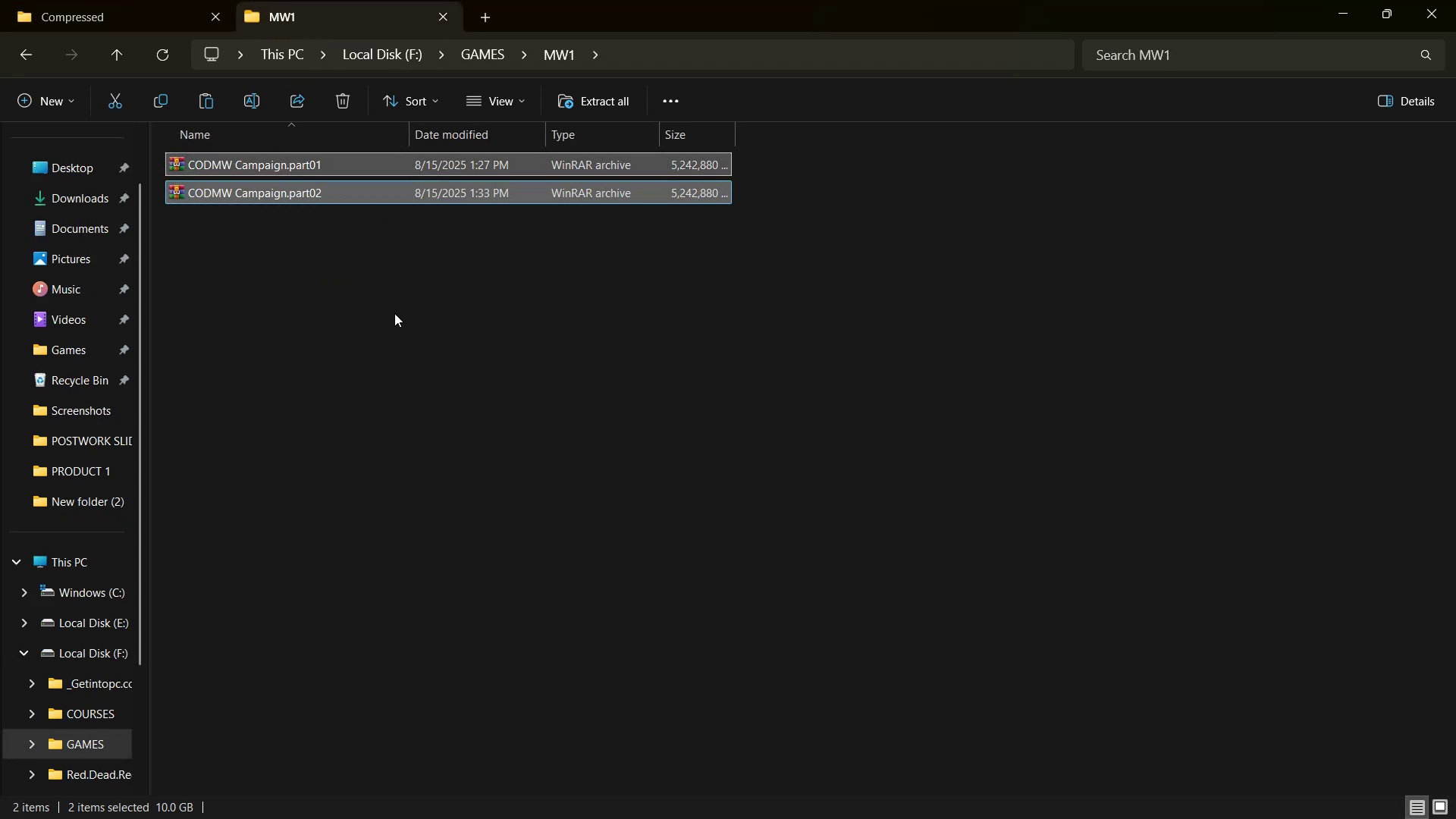 
right_click([395, 314])
 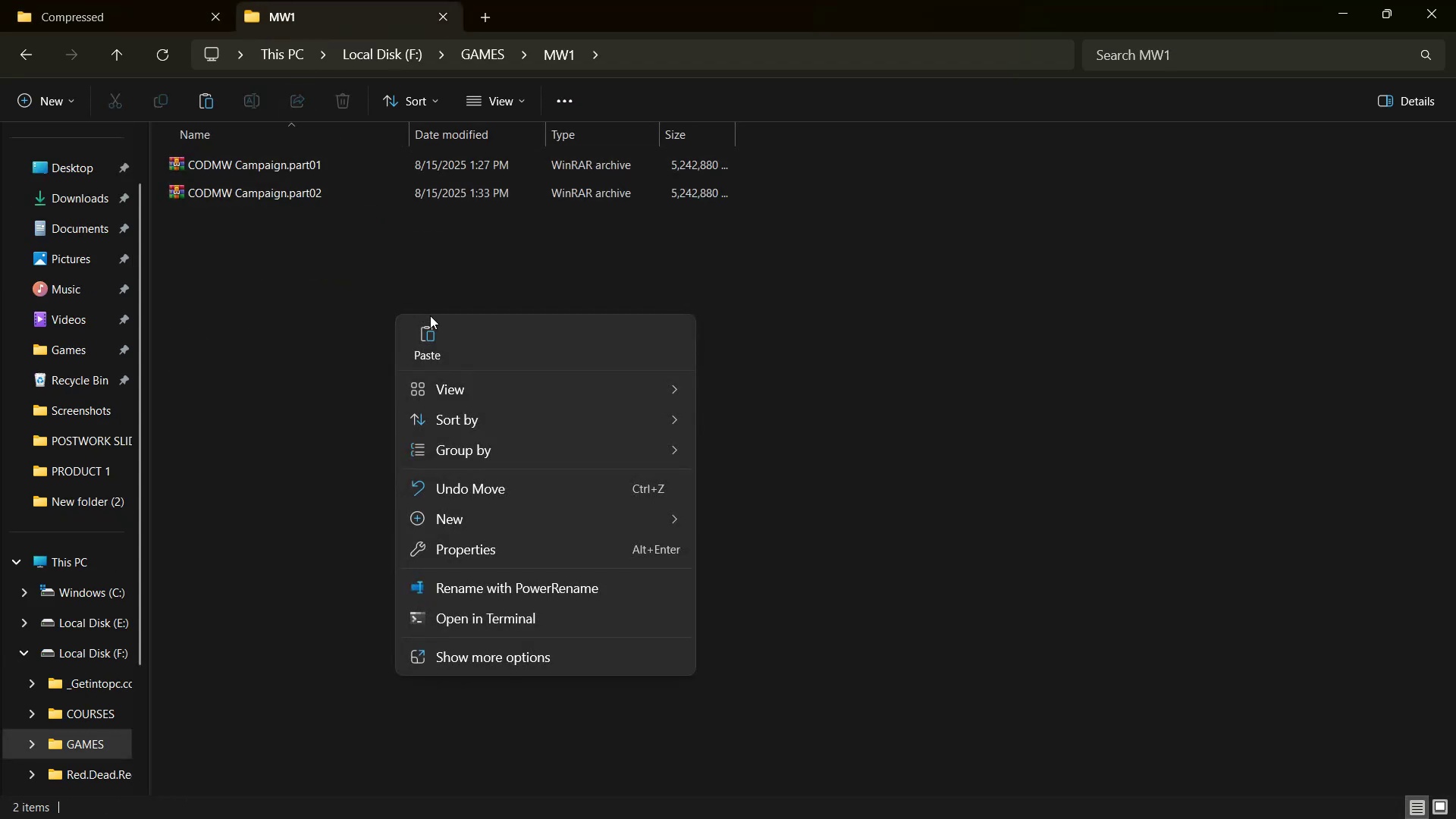 
left_click([435, 328])
 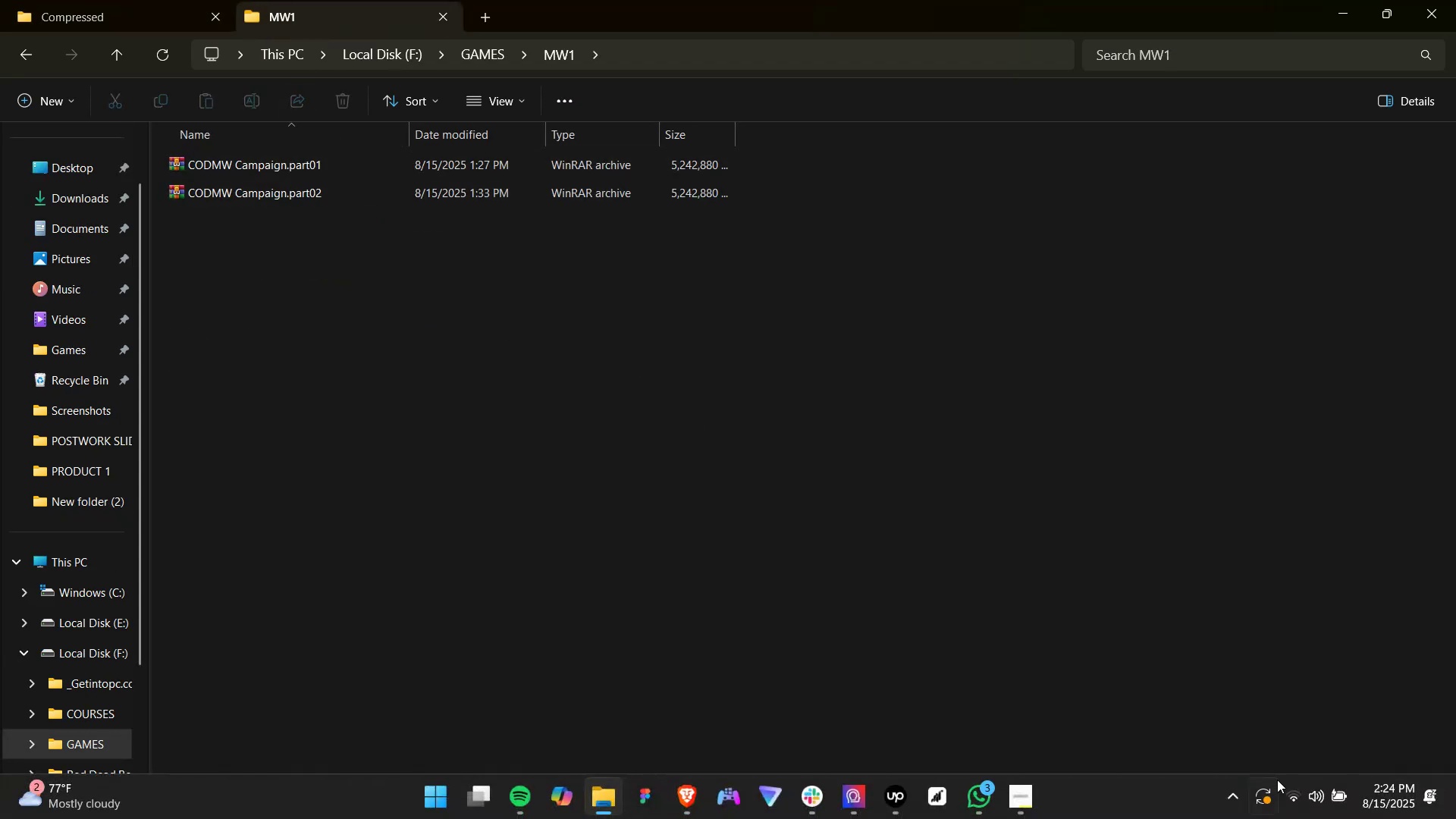 
left_click([1326, 792])
 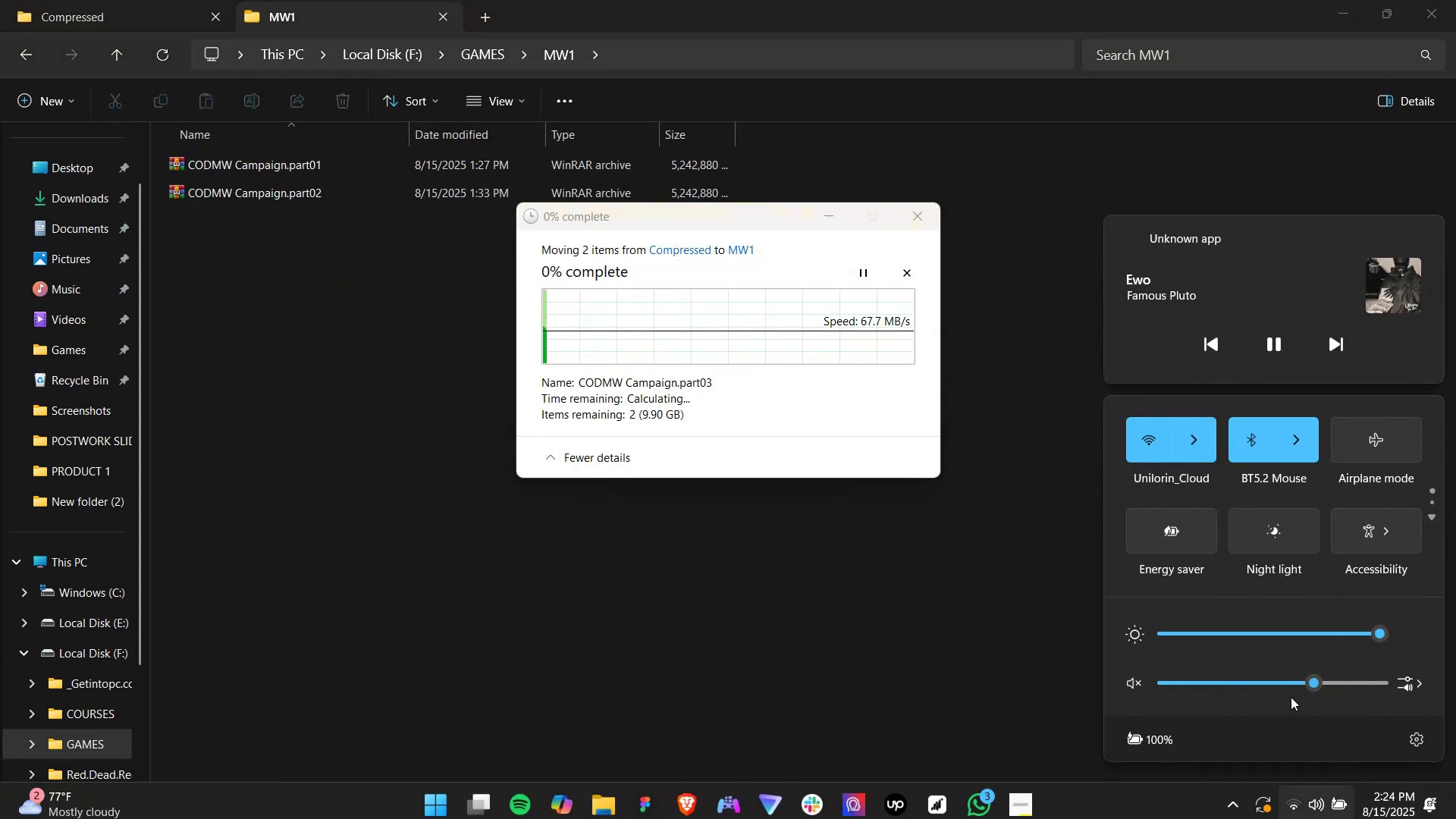 
left_click([1283, 687])
 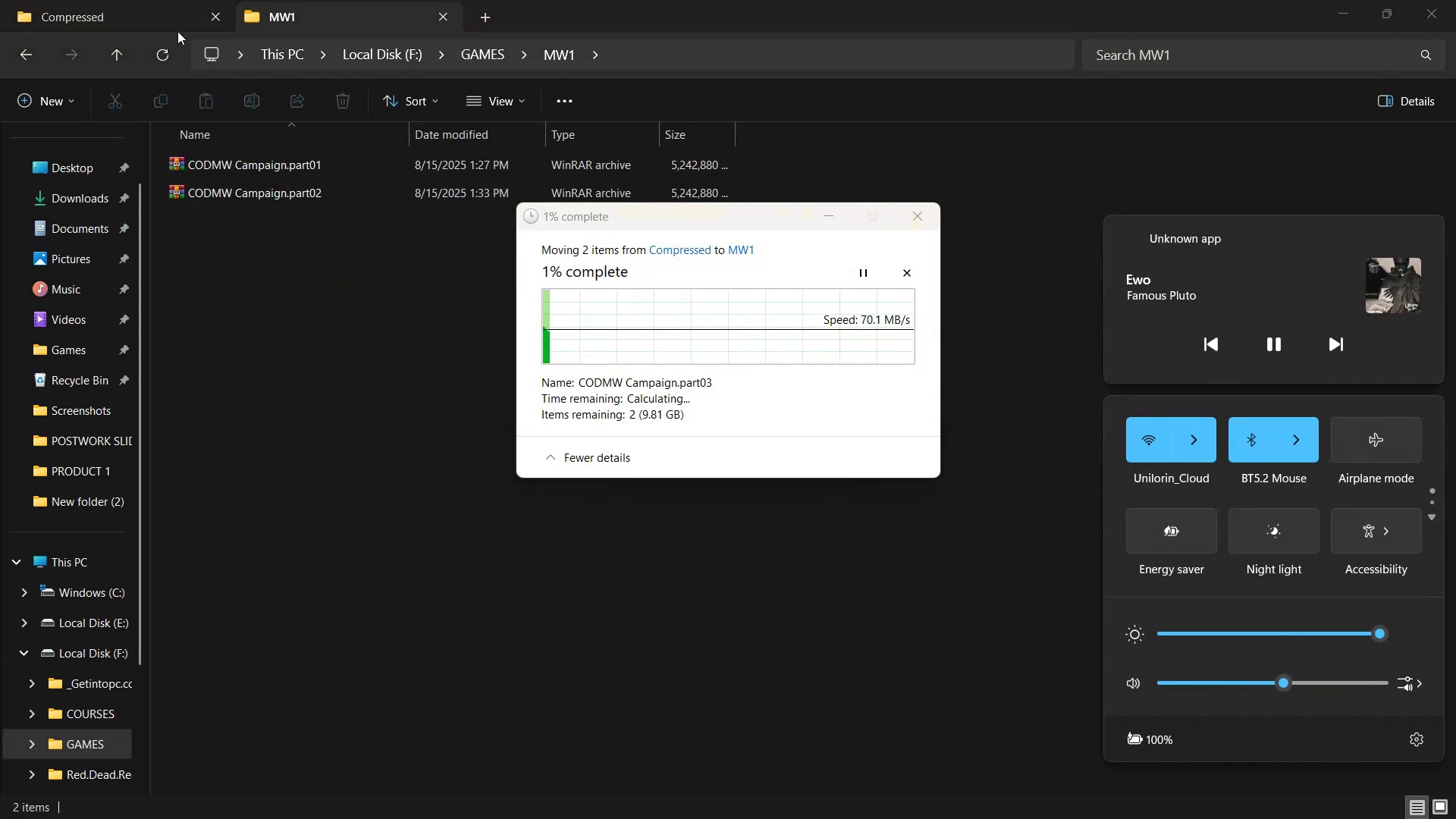 
left_click([125, 20])
 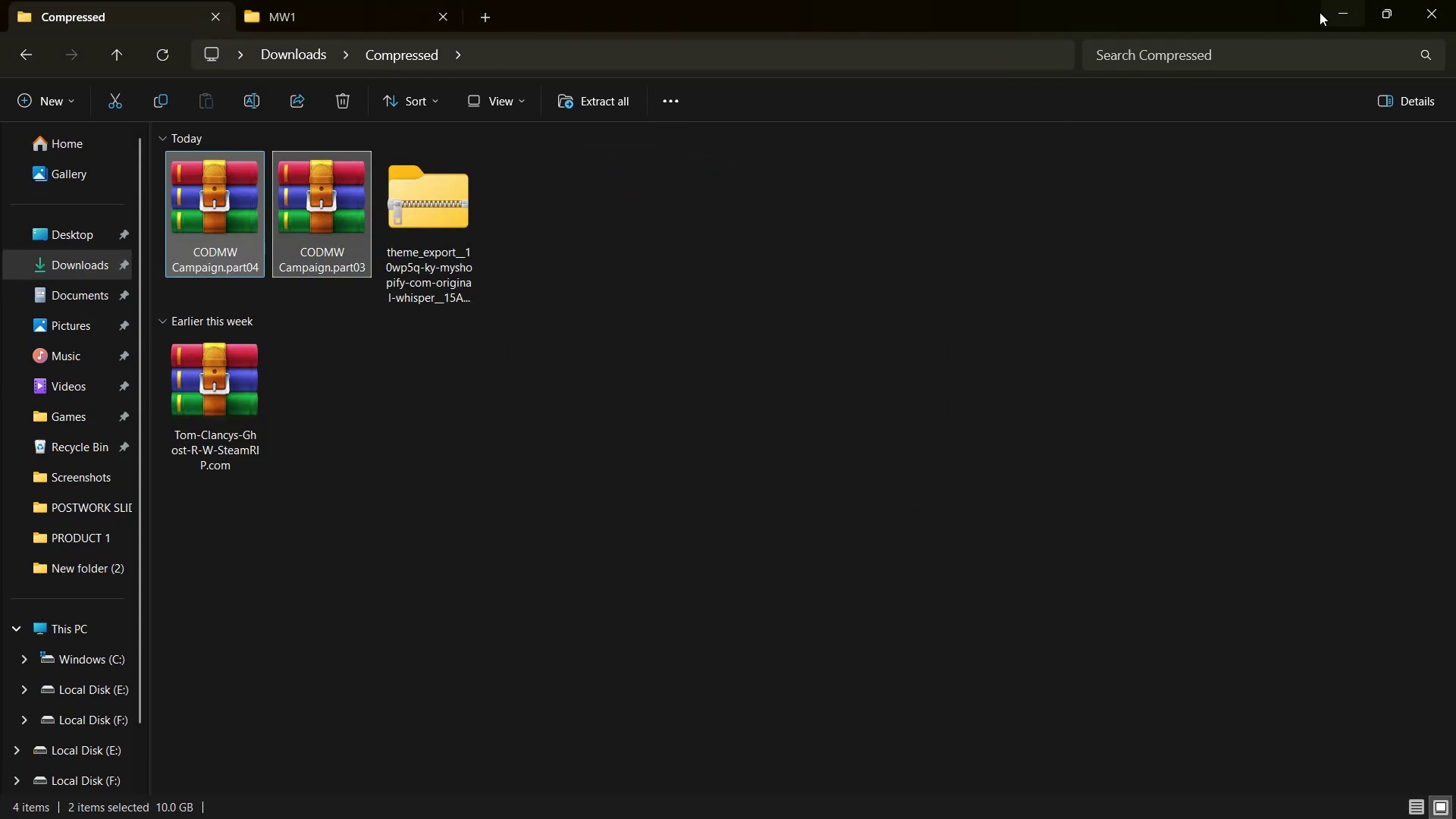 
left_click([416, 199])
 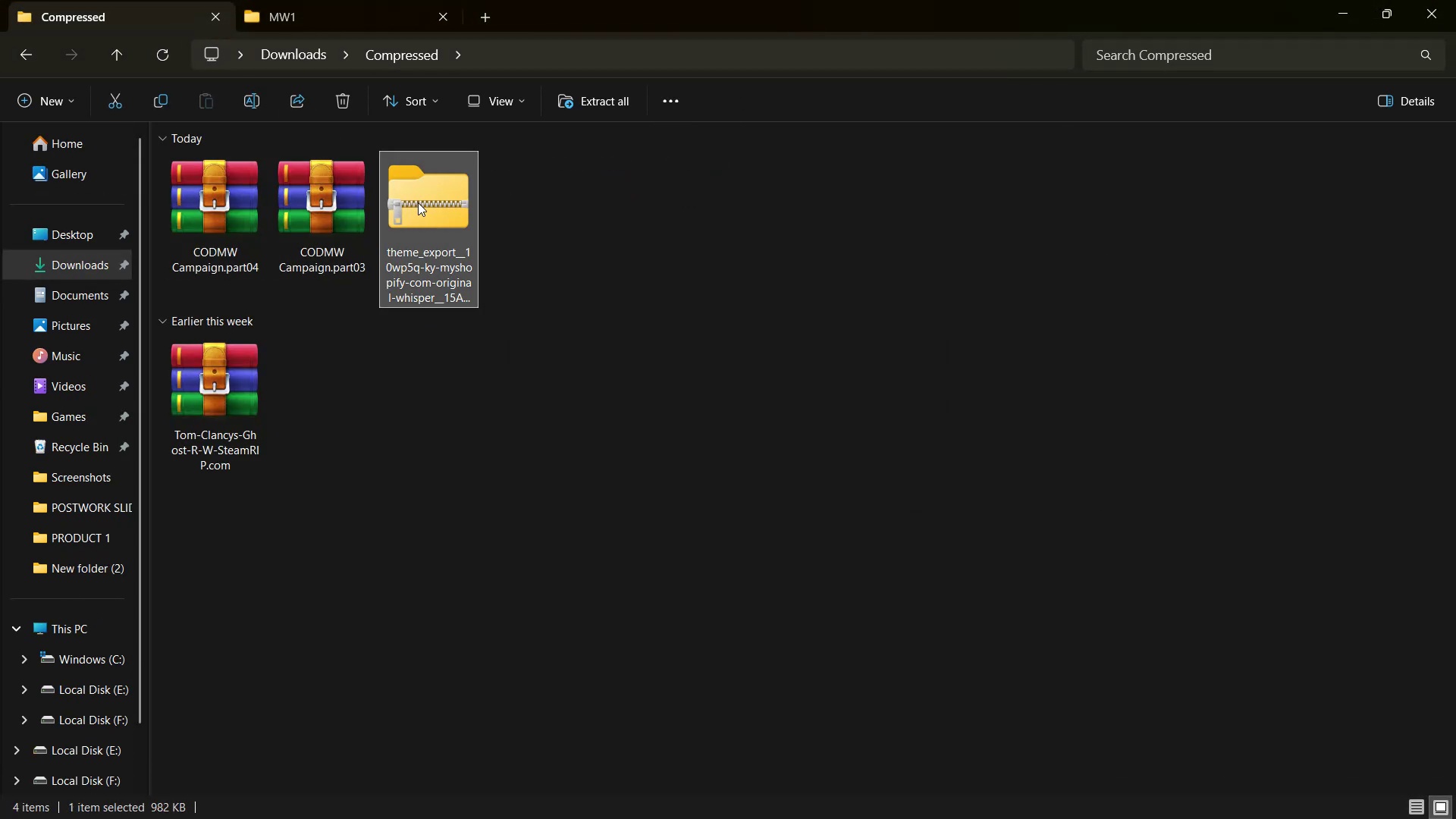 
key(Shift+Delete)
 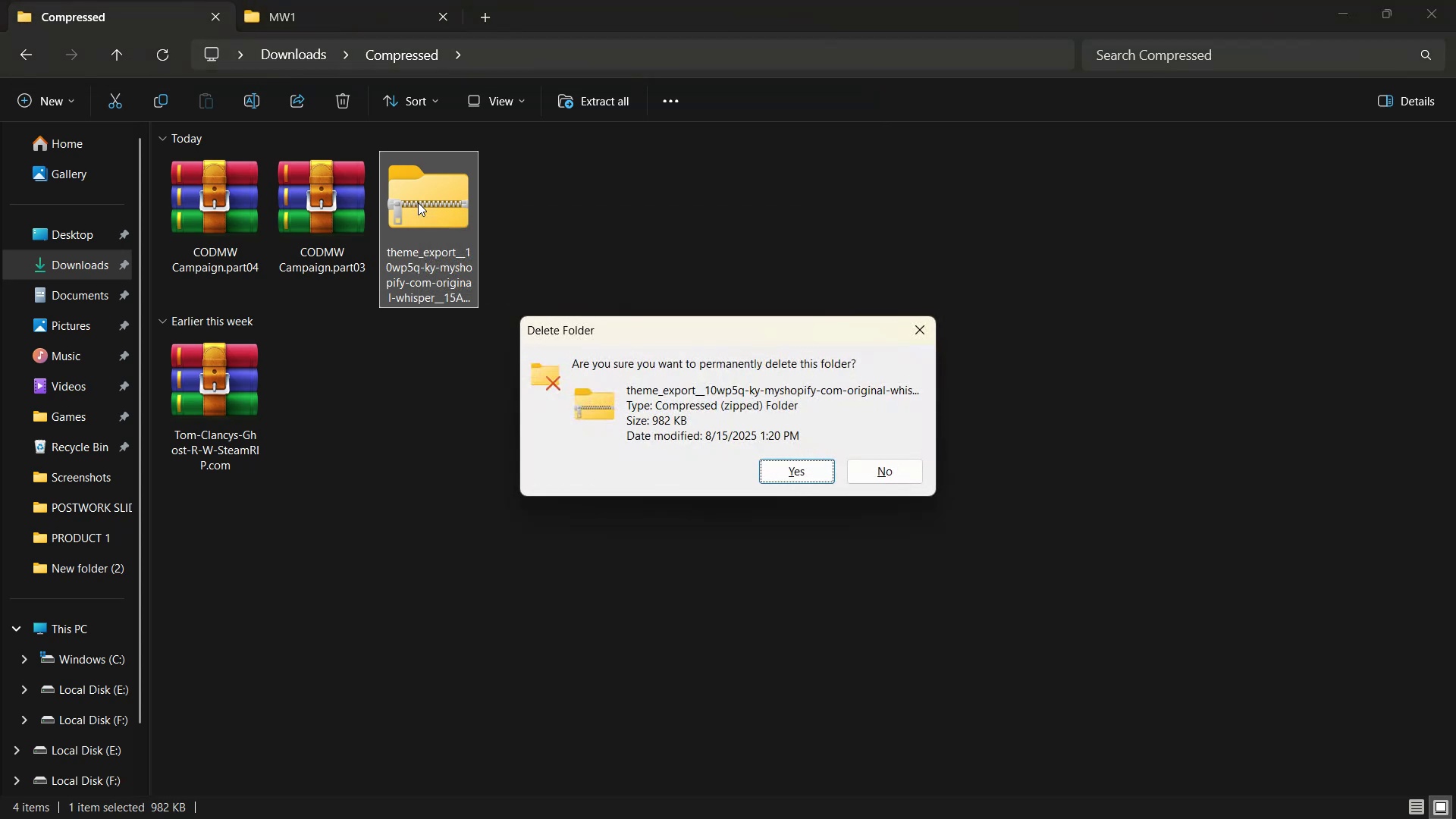 
key(Enter)
 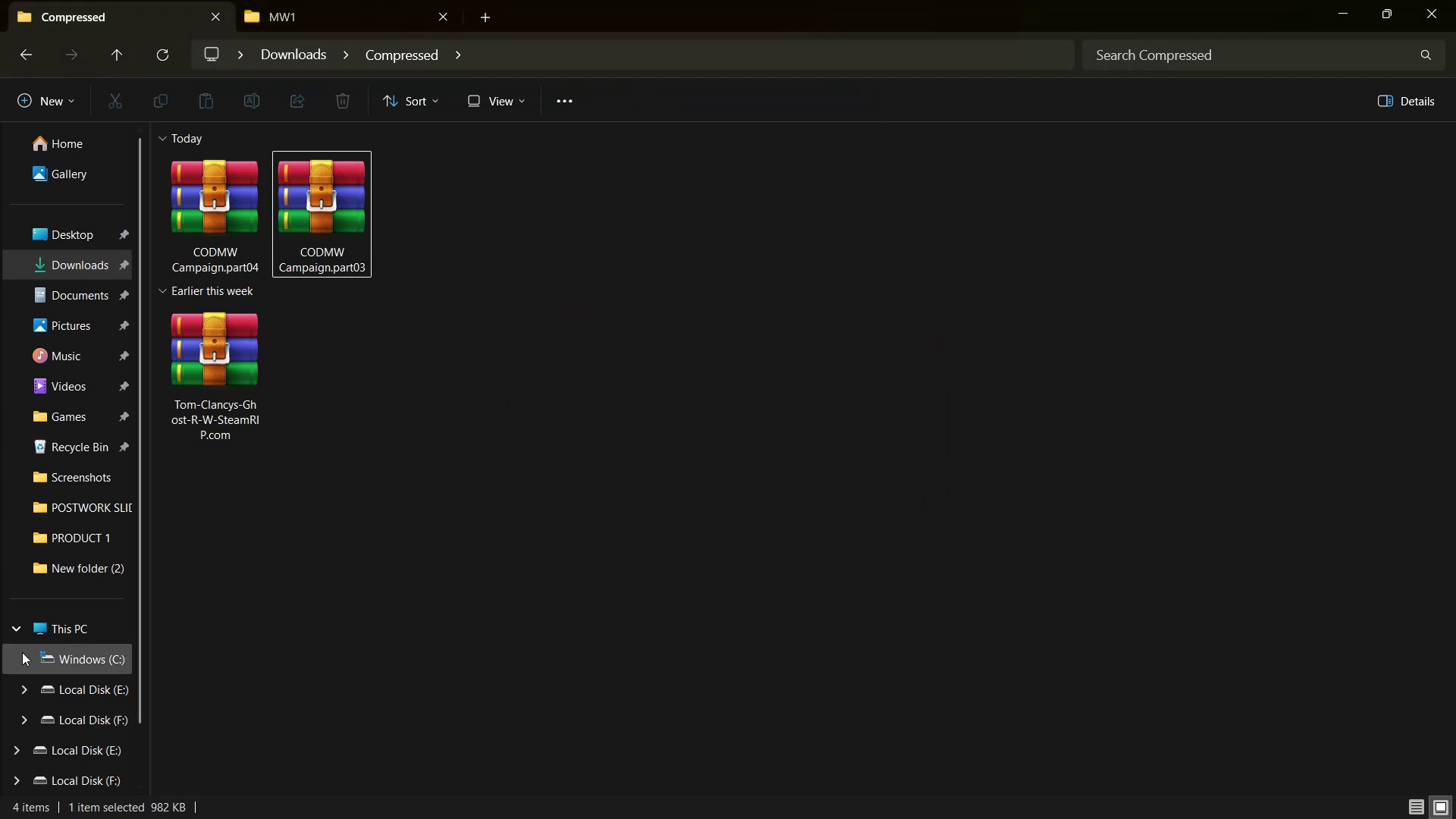 
left_click([97, 634])
 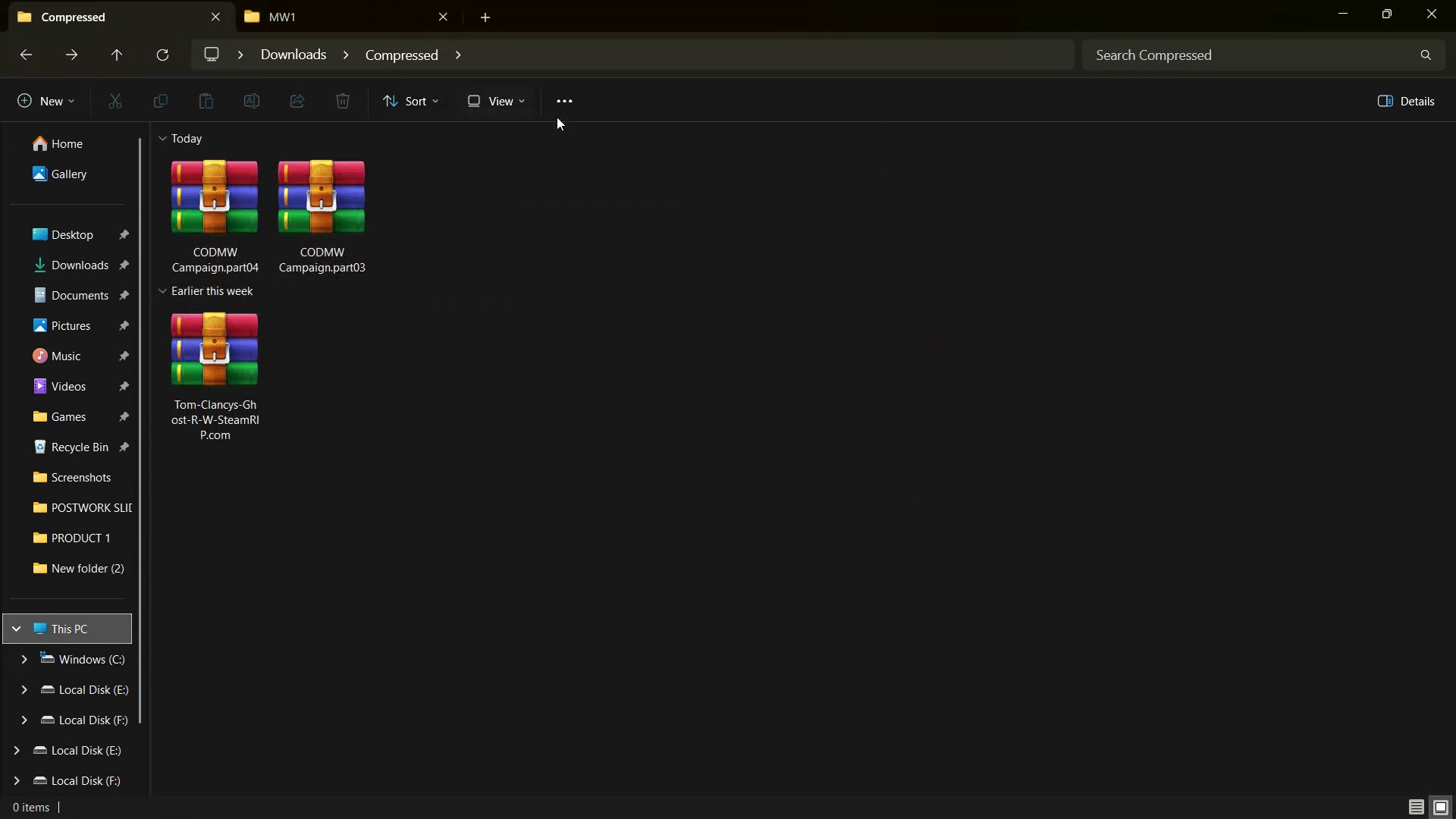 
left_click([1326, 15])
 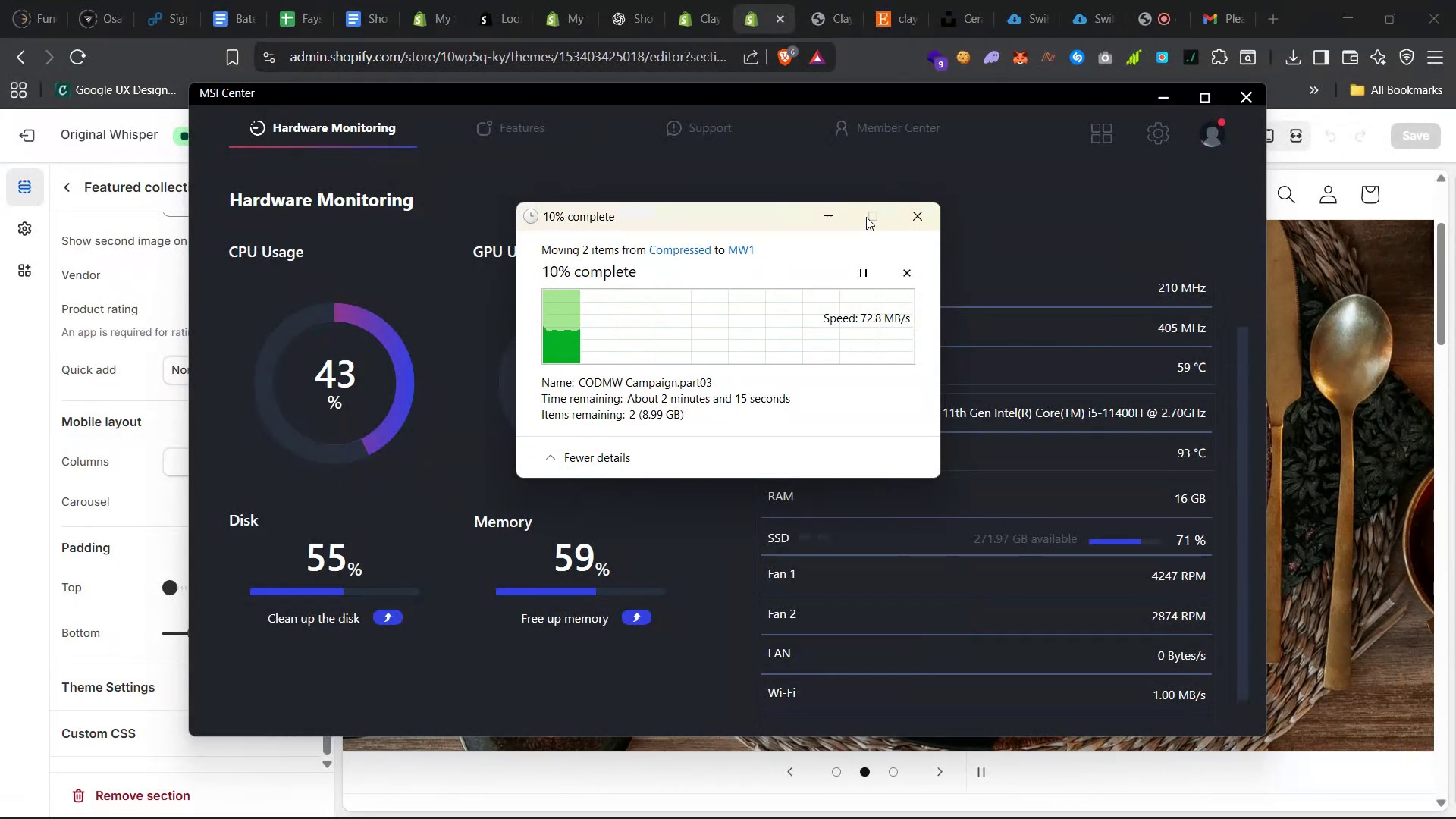 
left_click([829, 210])
 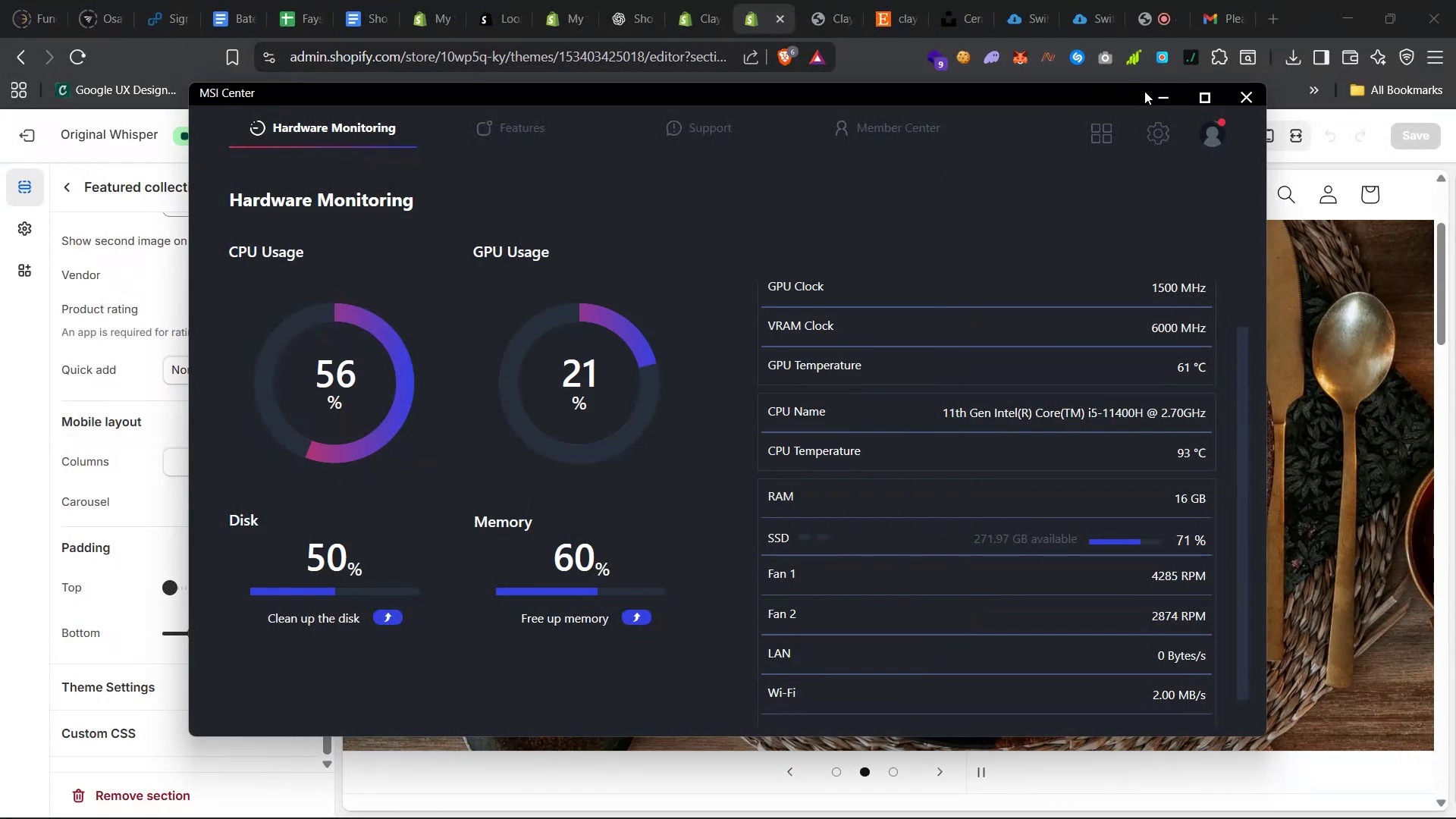 
left_click([1166, 95])
 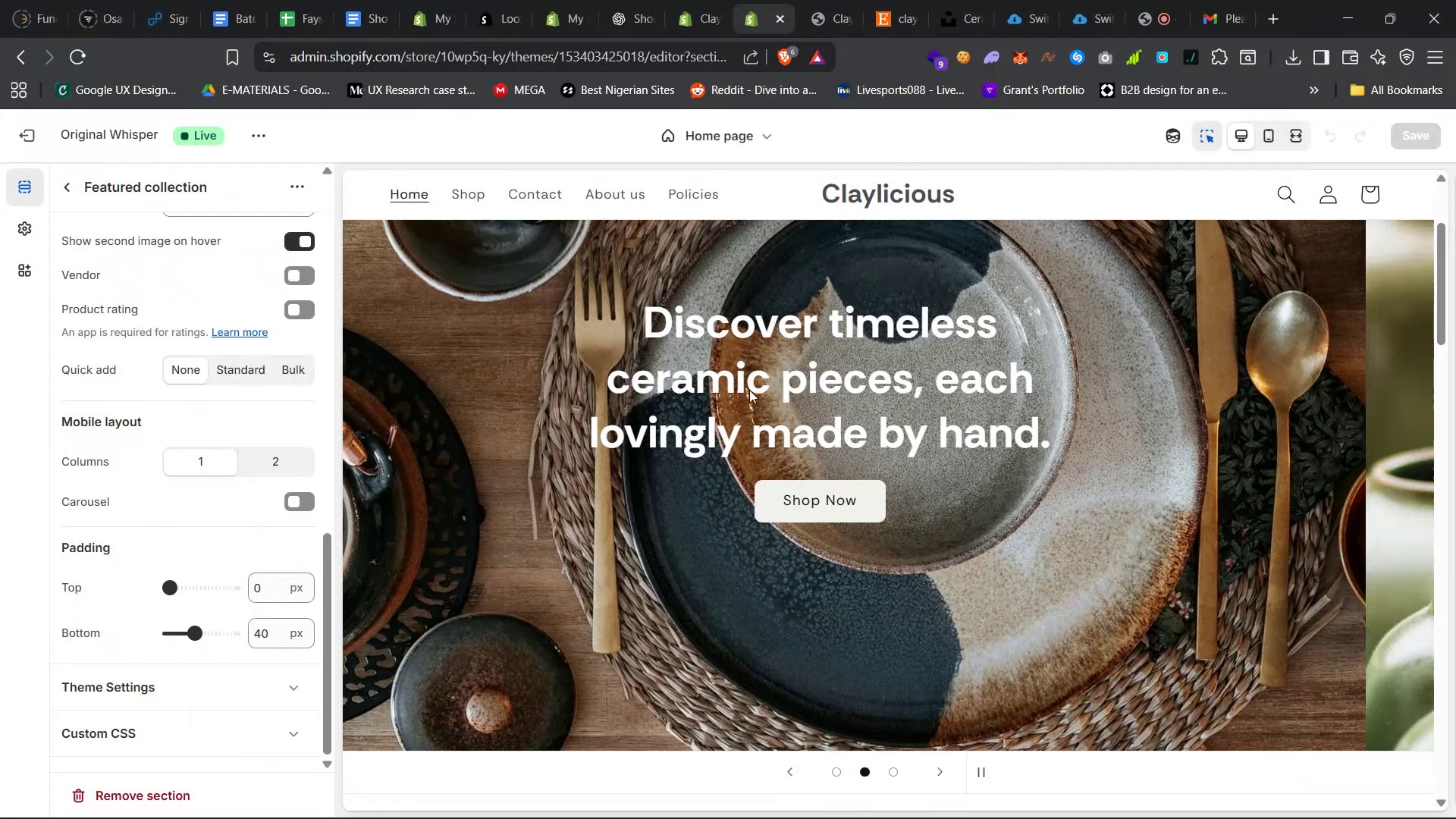 
scroll: coordinate [627, 474], scroll_direction: down, amount: 68.0
 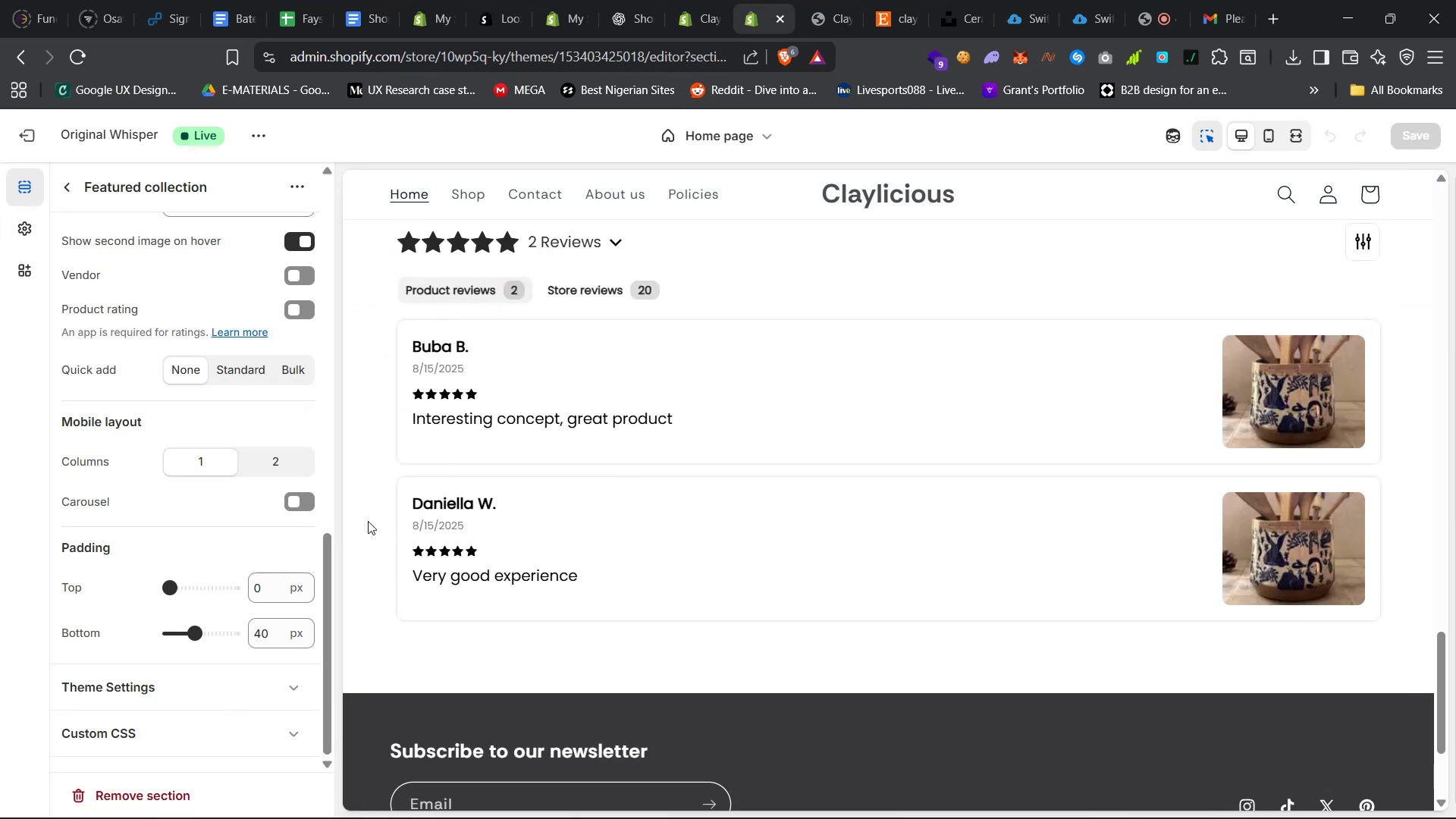 
left_click([350, 521])
 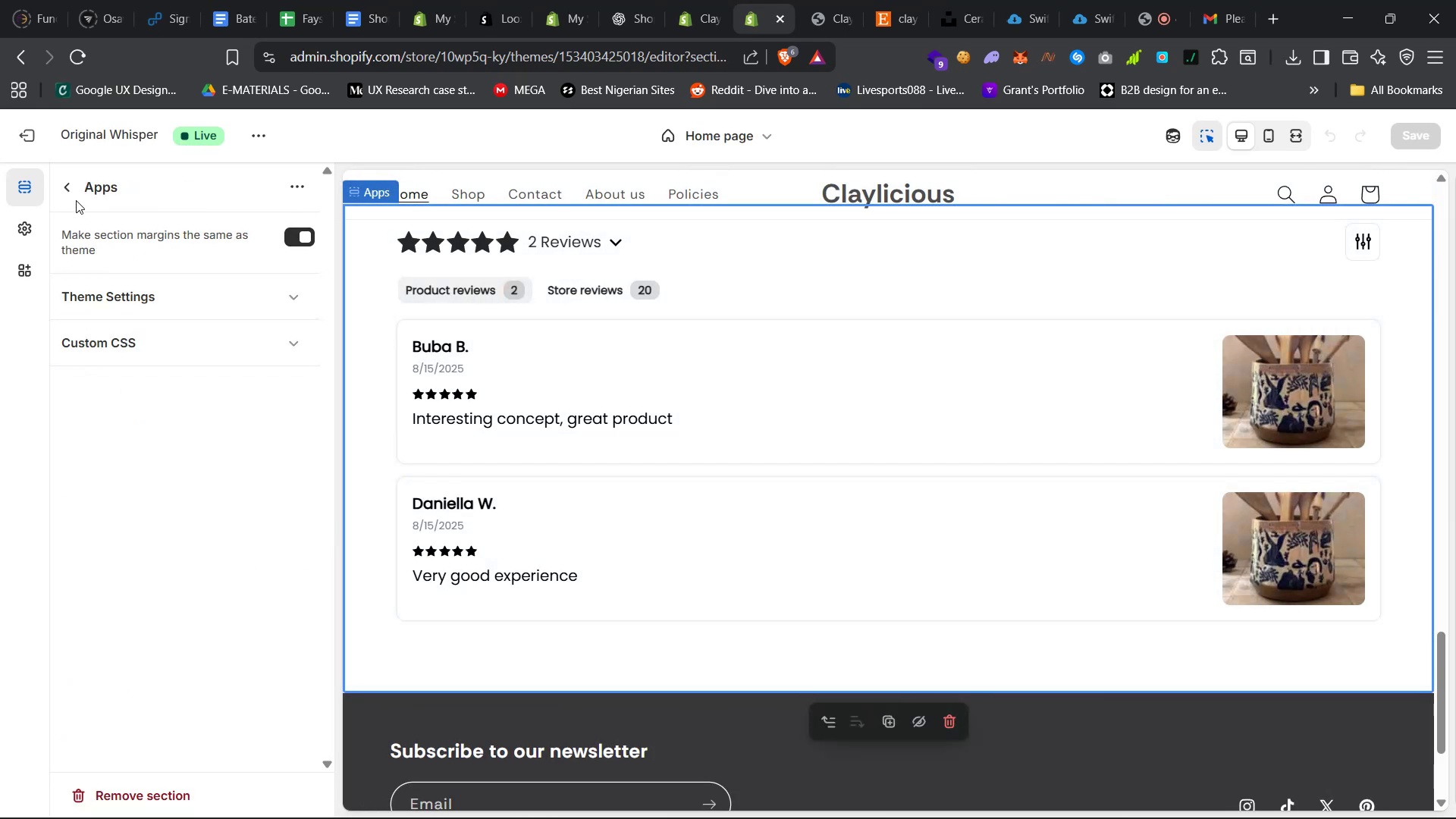 
left_click([504, 352])
 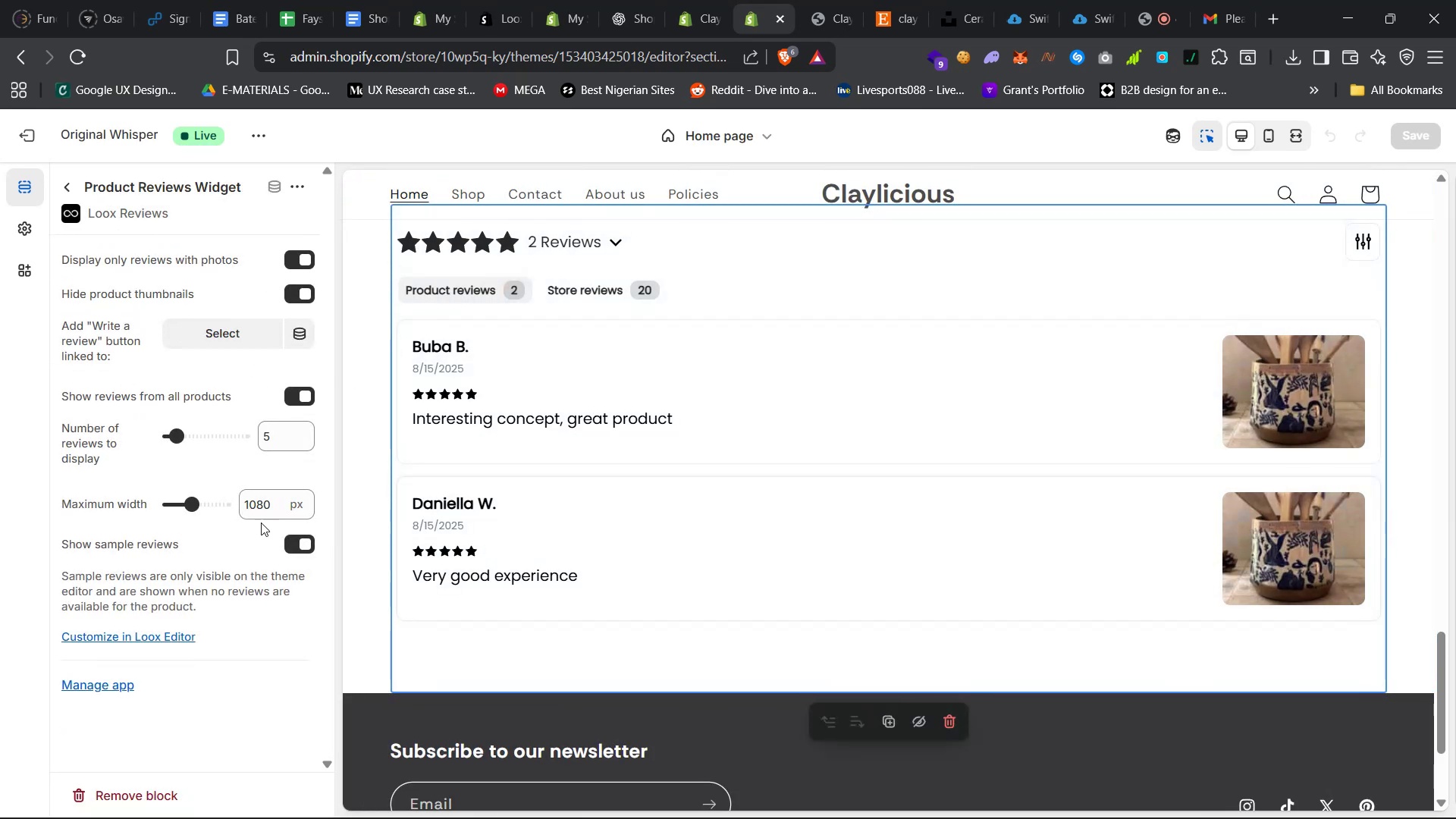 
double_click([269, 503])
 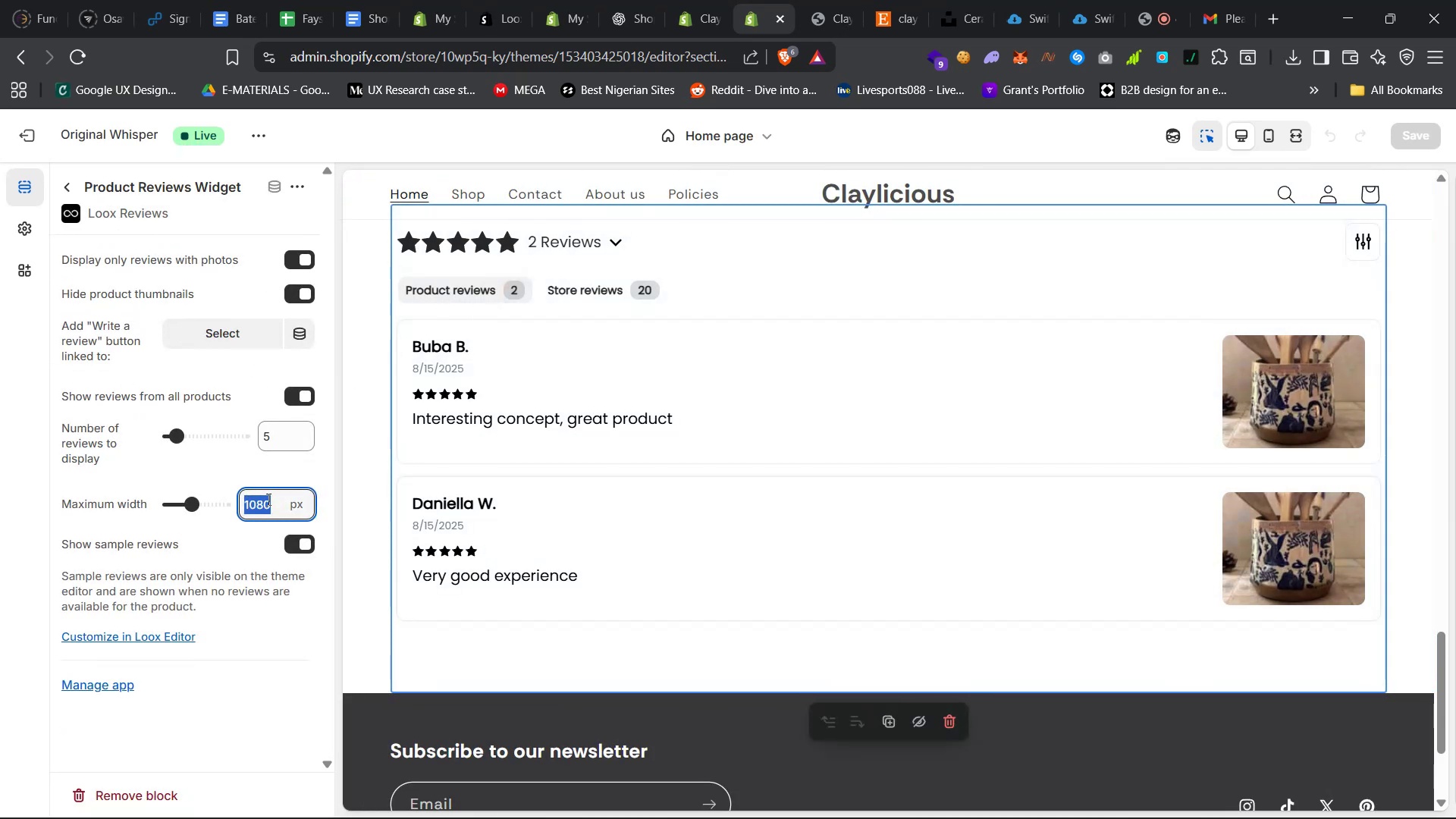 
type(1600)
 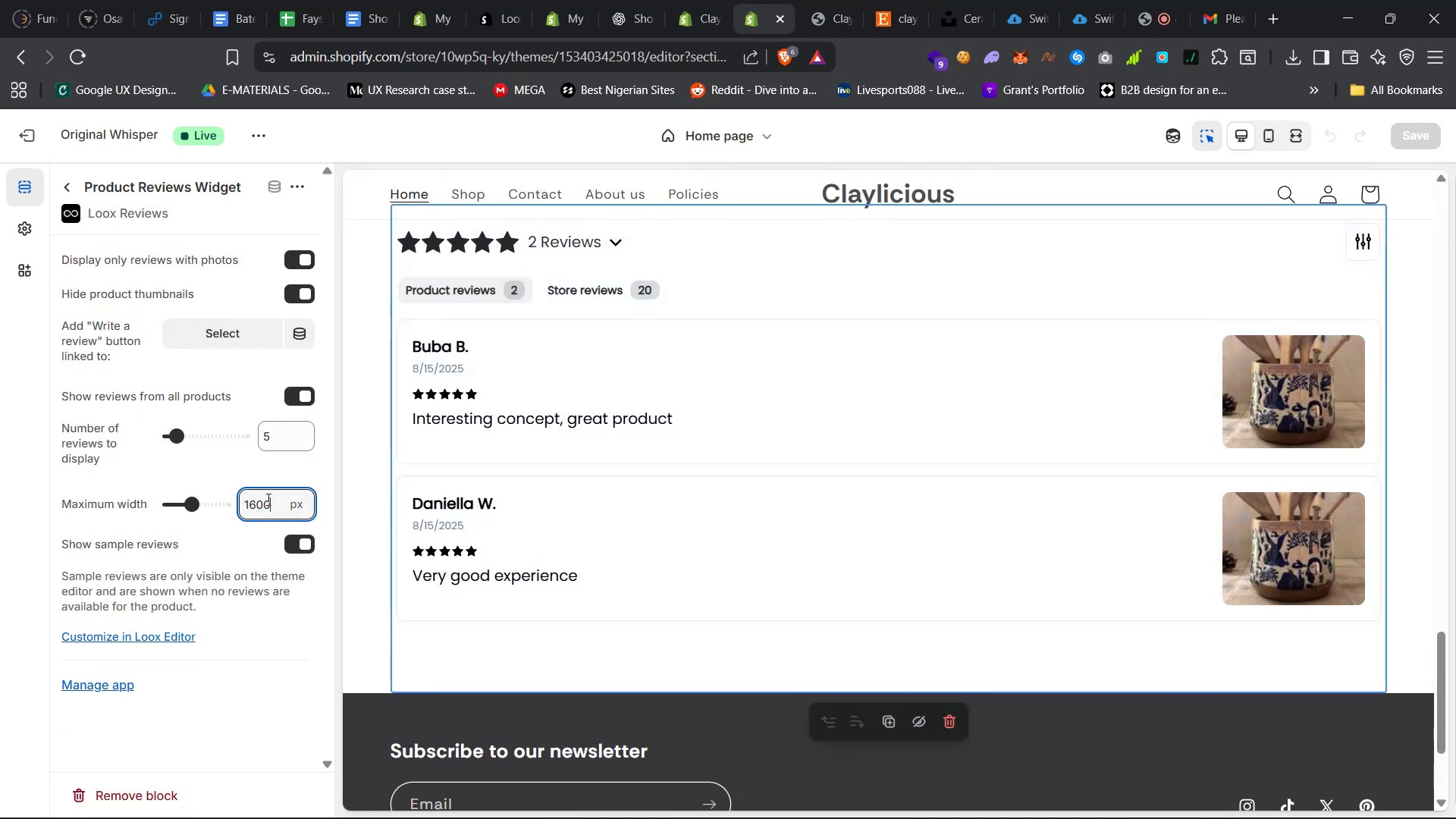 
key(Enter)
 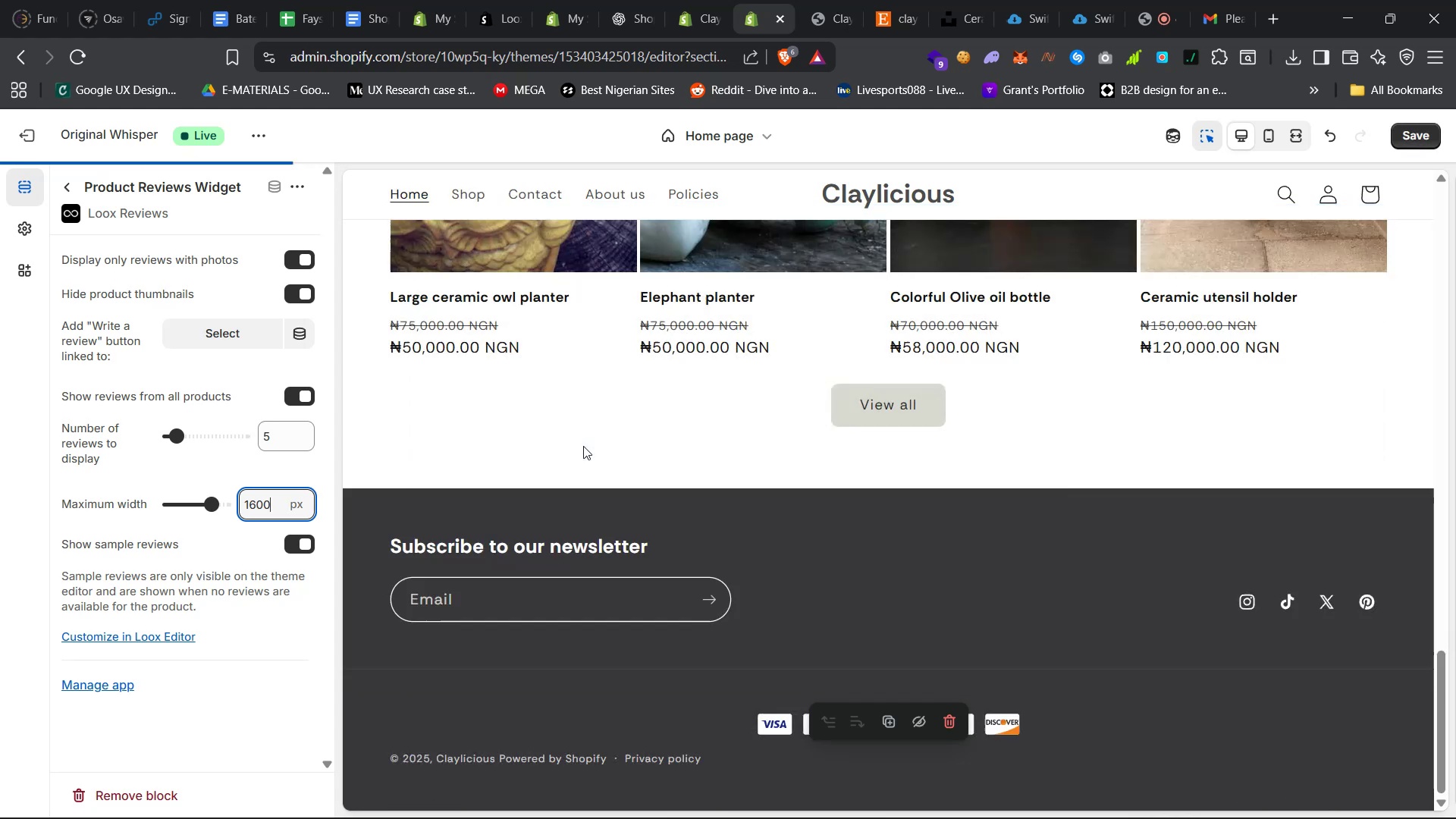 
scroll: coordinate [574, 486], scroll_direction: down, amount: 6.0
 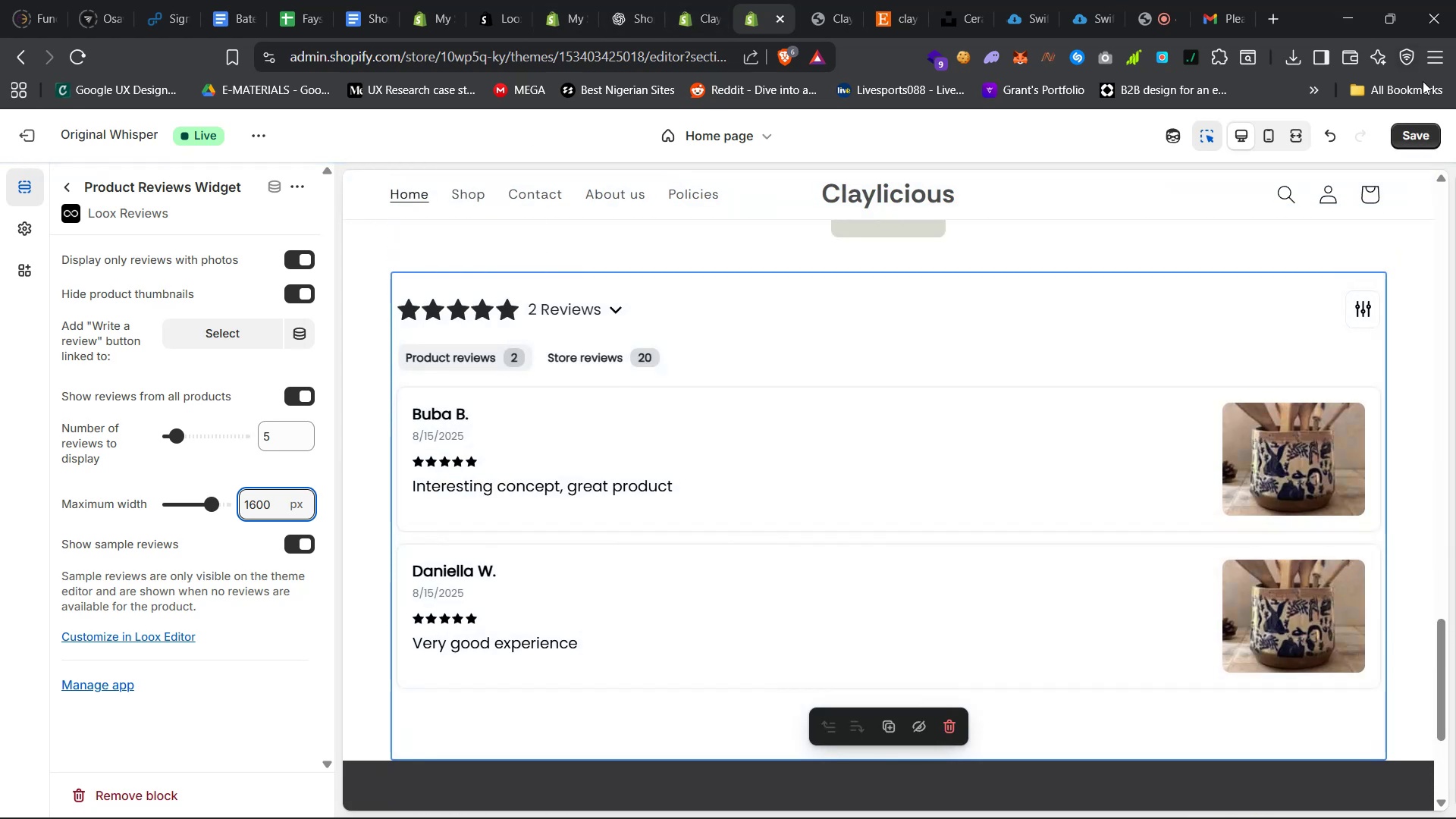 
left_click([1424, 133])
 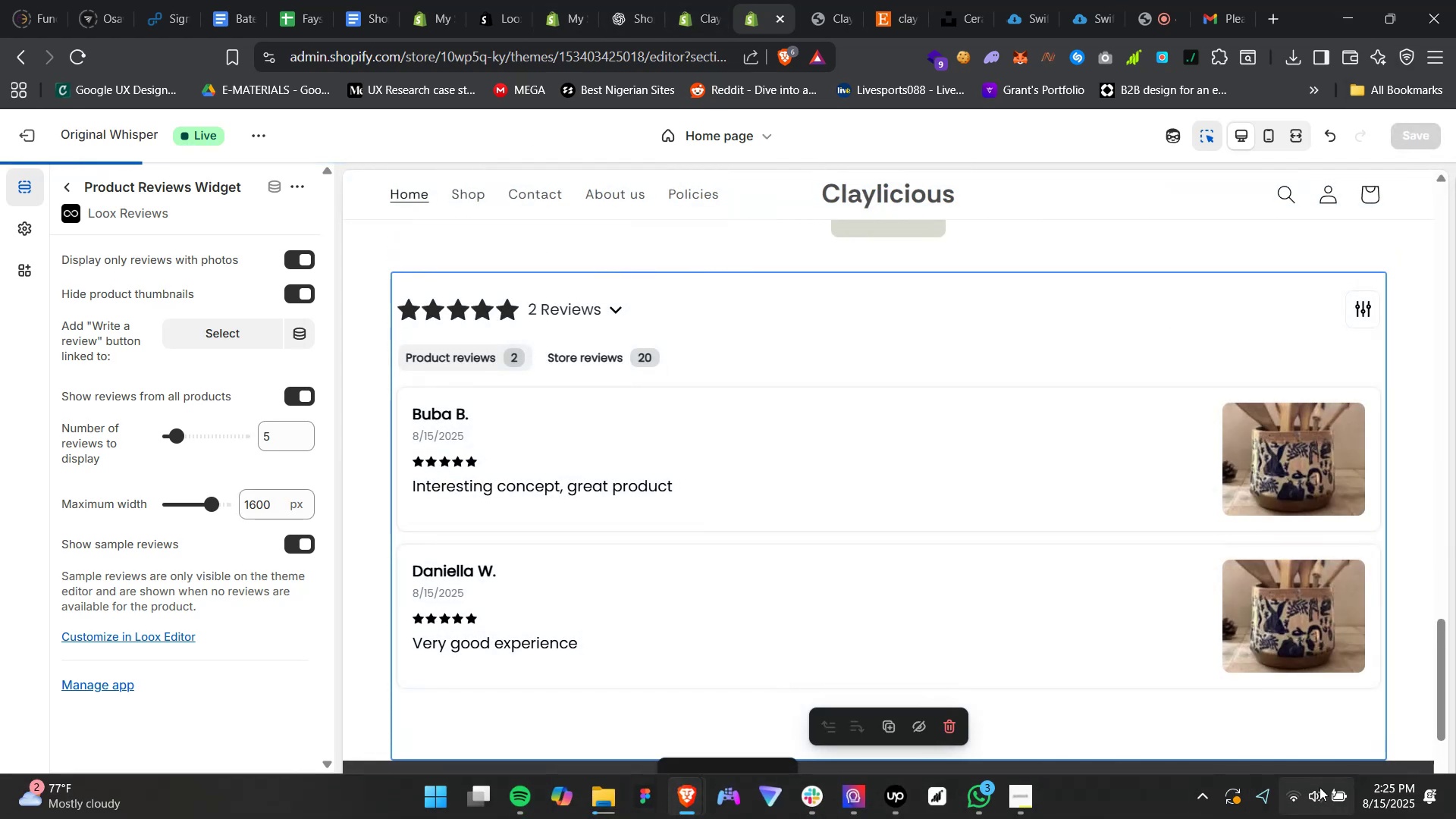 
left_click([1321, 813])
 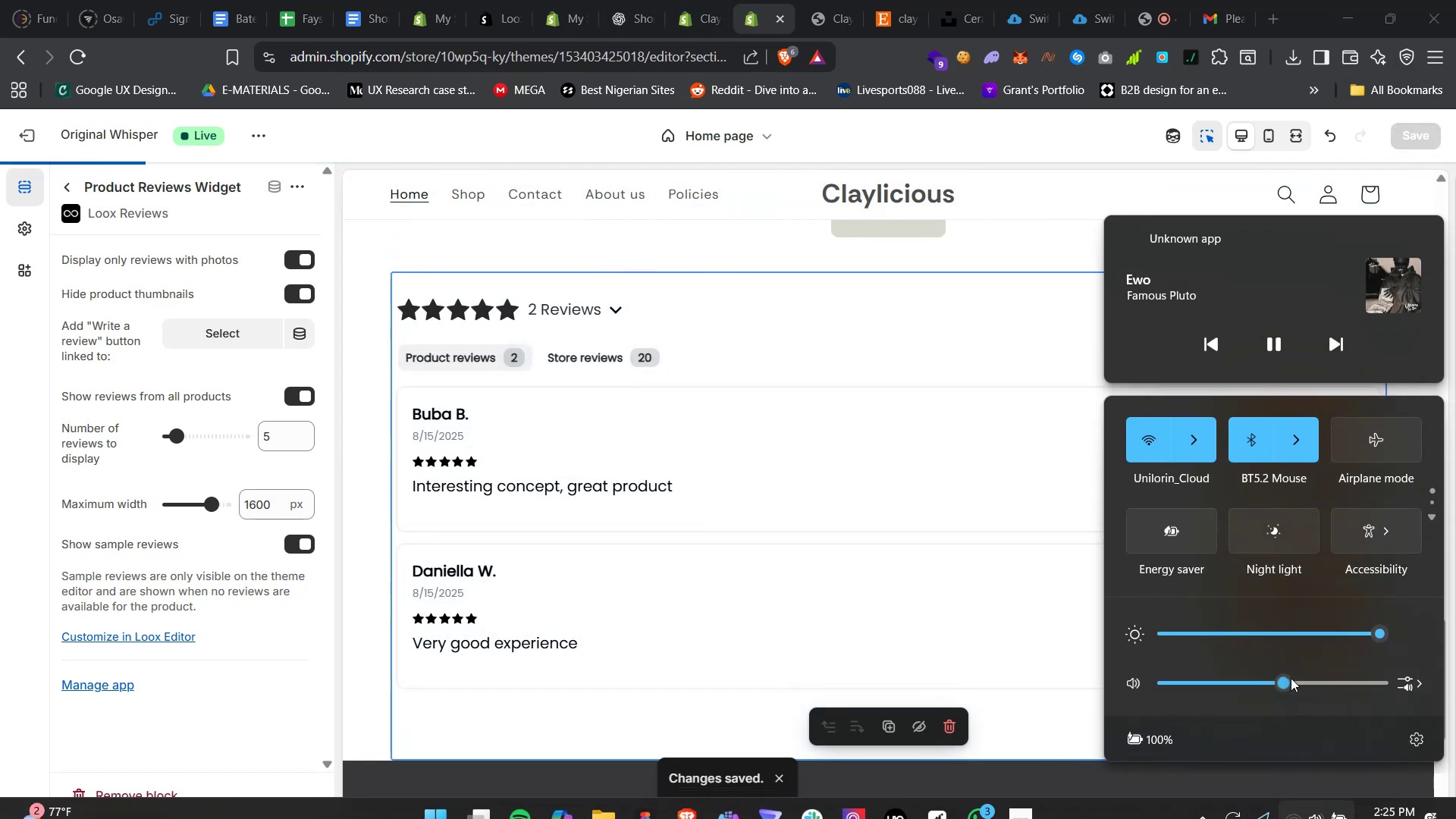 
left_click([1304, 683])
 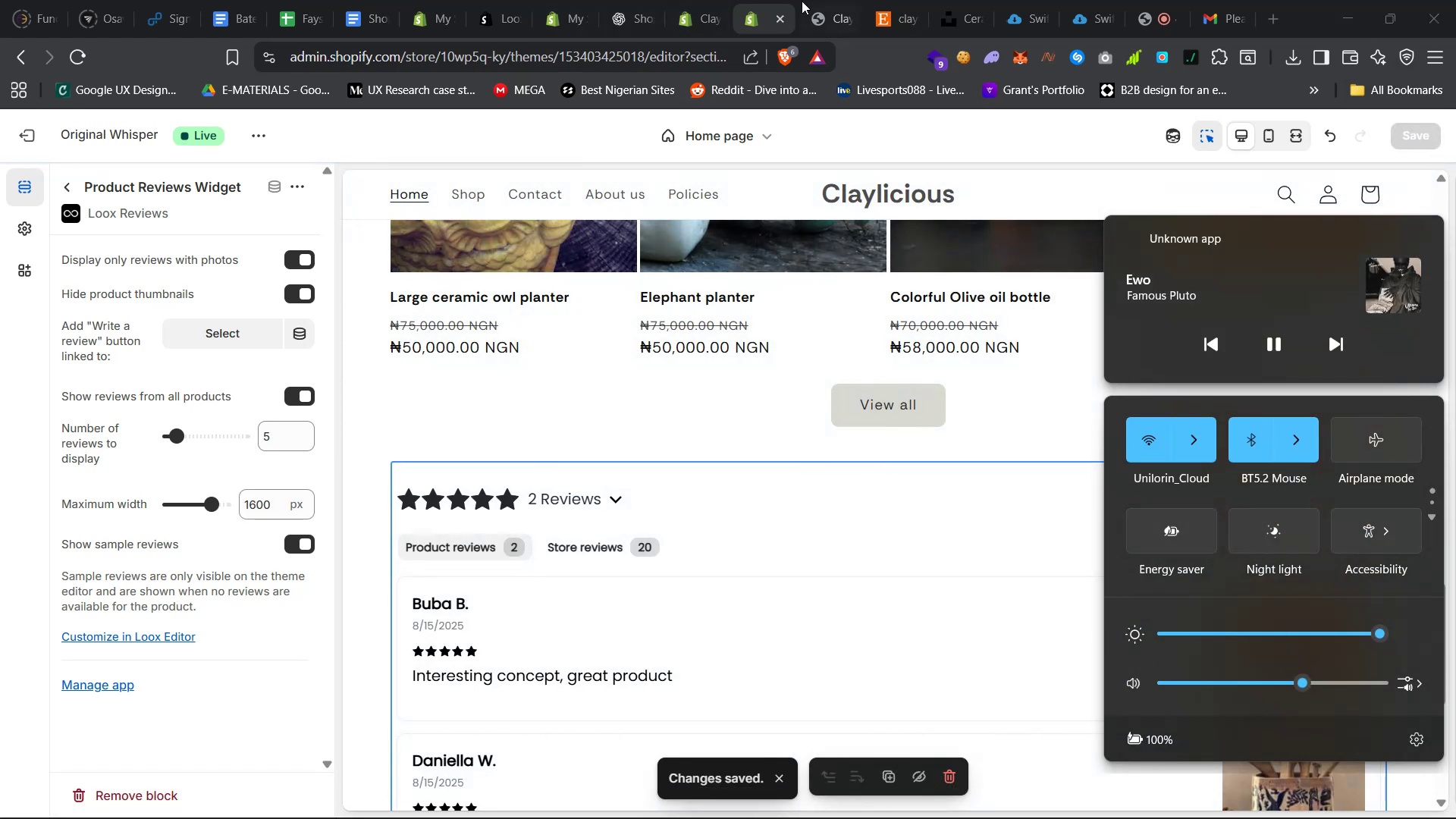 
left_click([814, 0])
 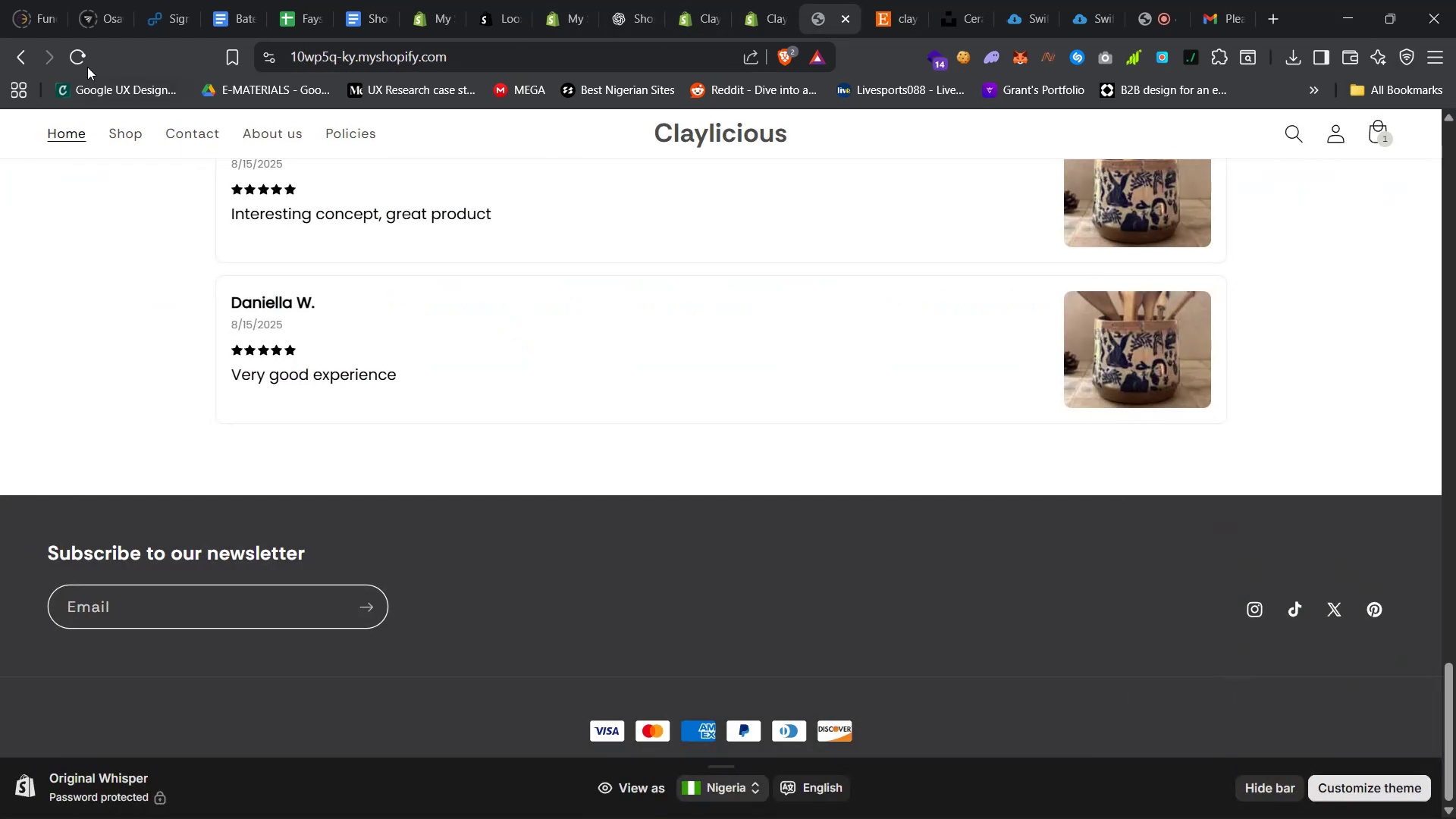 
left_click([82, 59])
 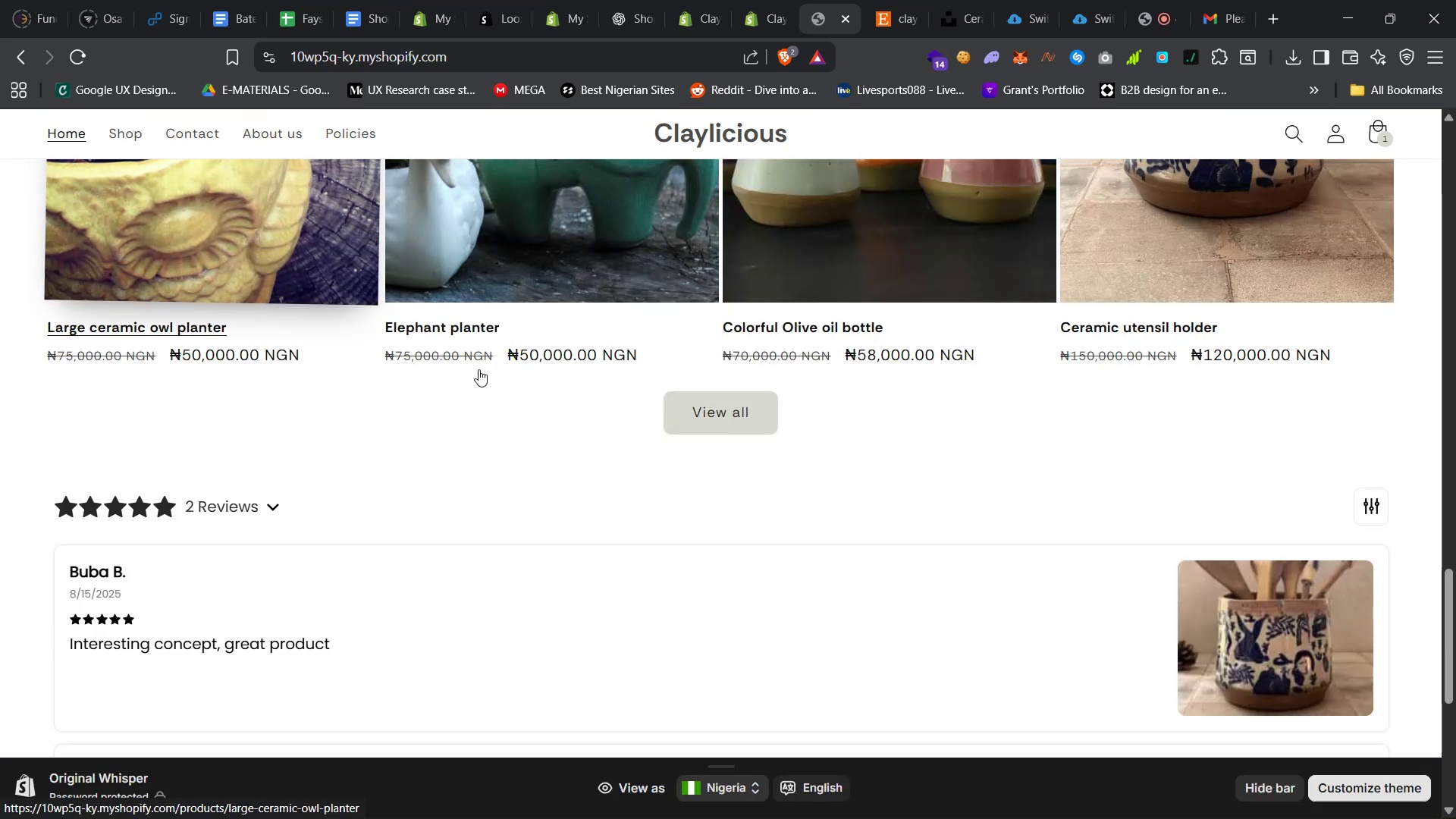 
wait(9.62)
 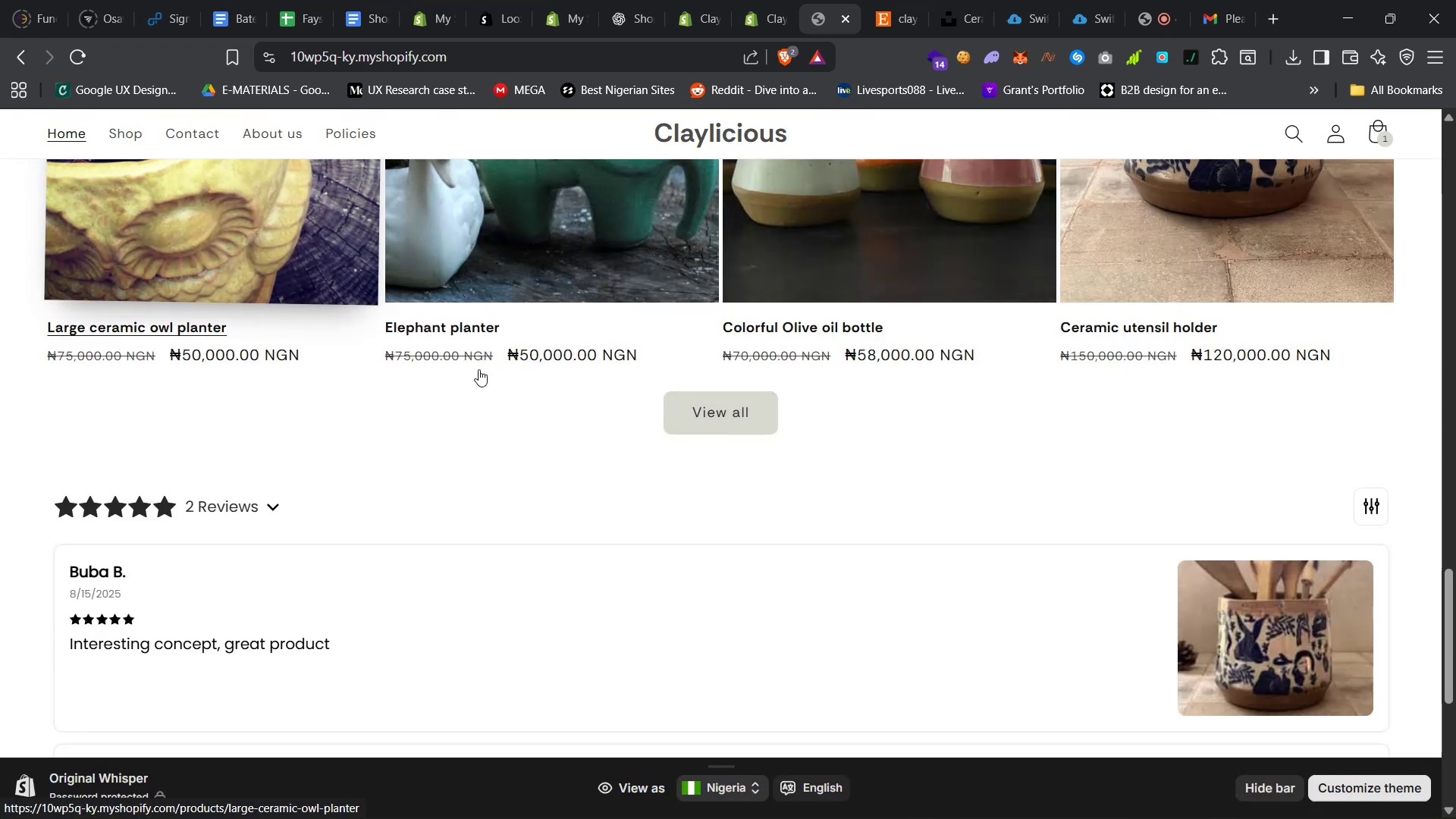 
left_click([713, 0])
 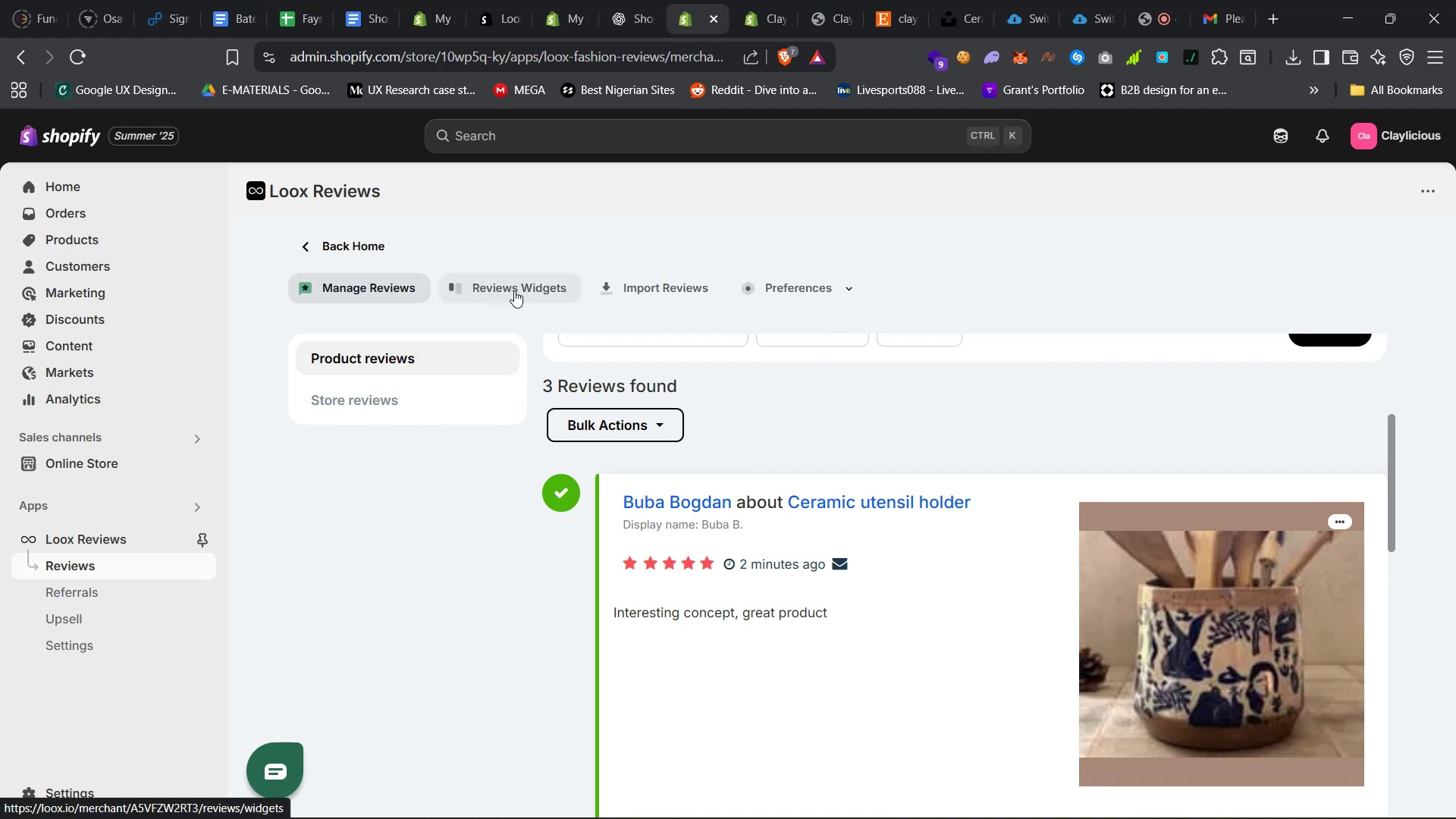 
left_click([510, 279])
 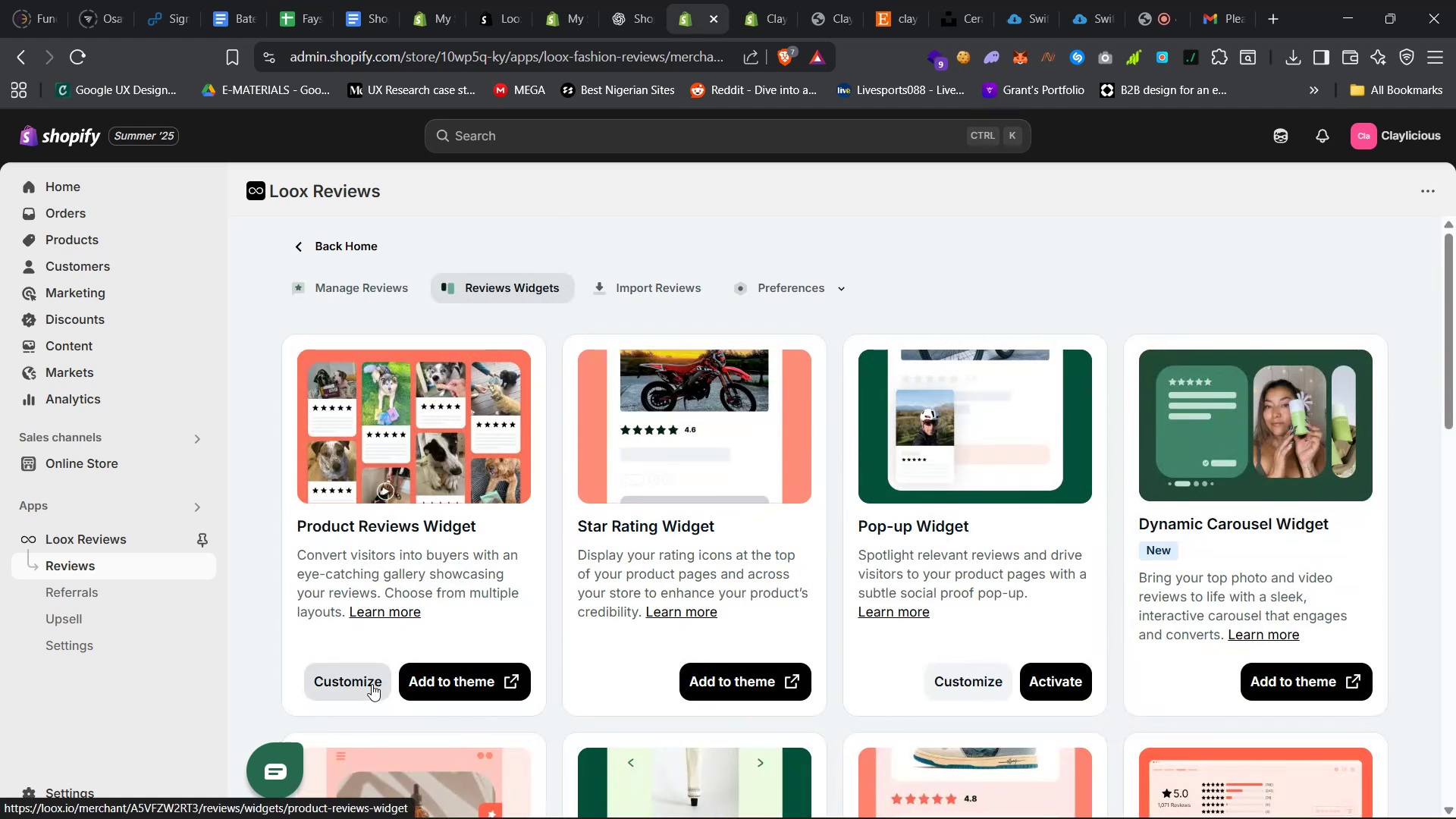 
wait(5.87)
 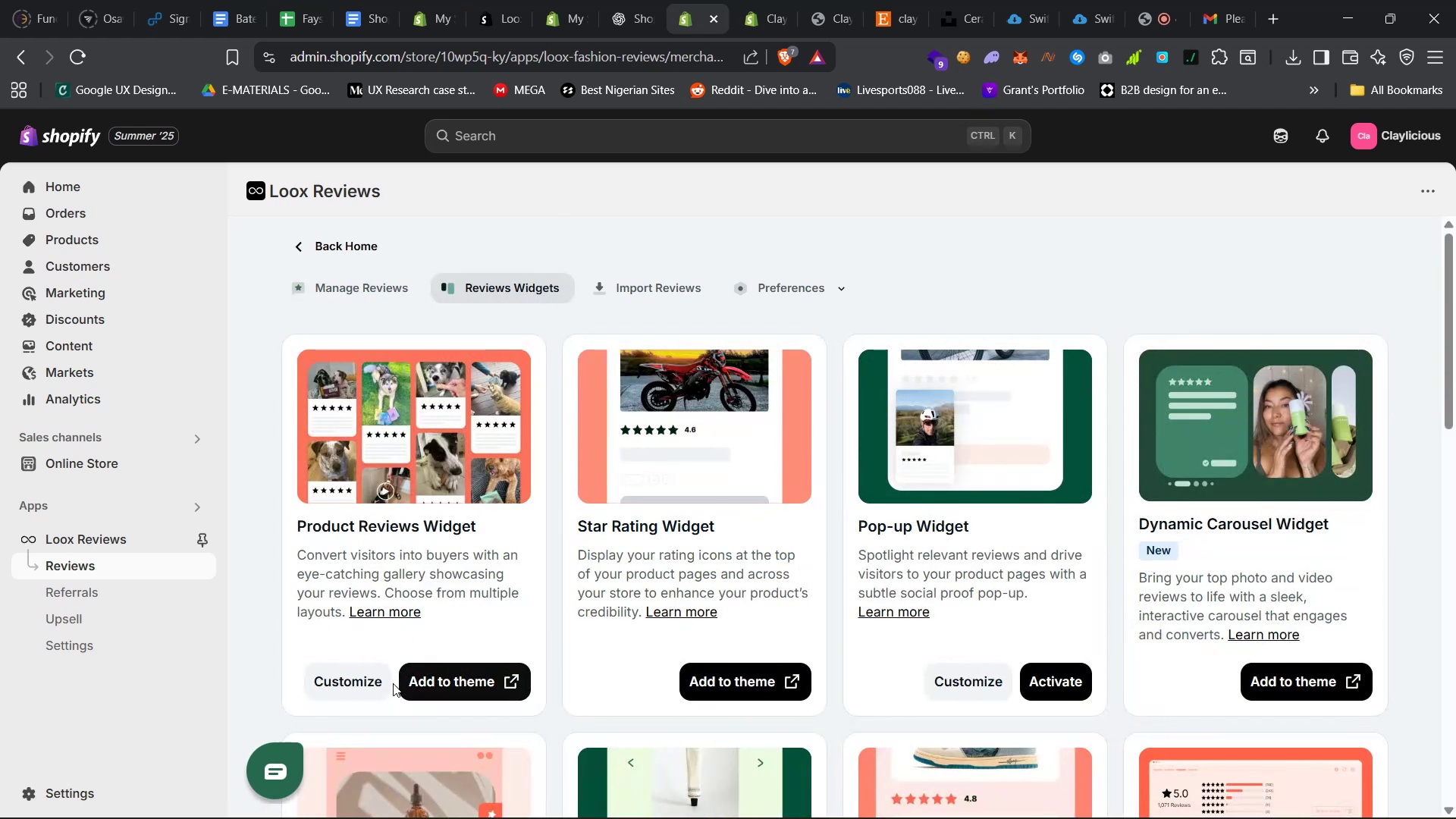 
left_click([129, 529])
 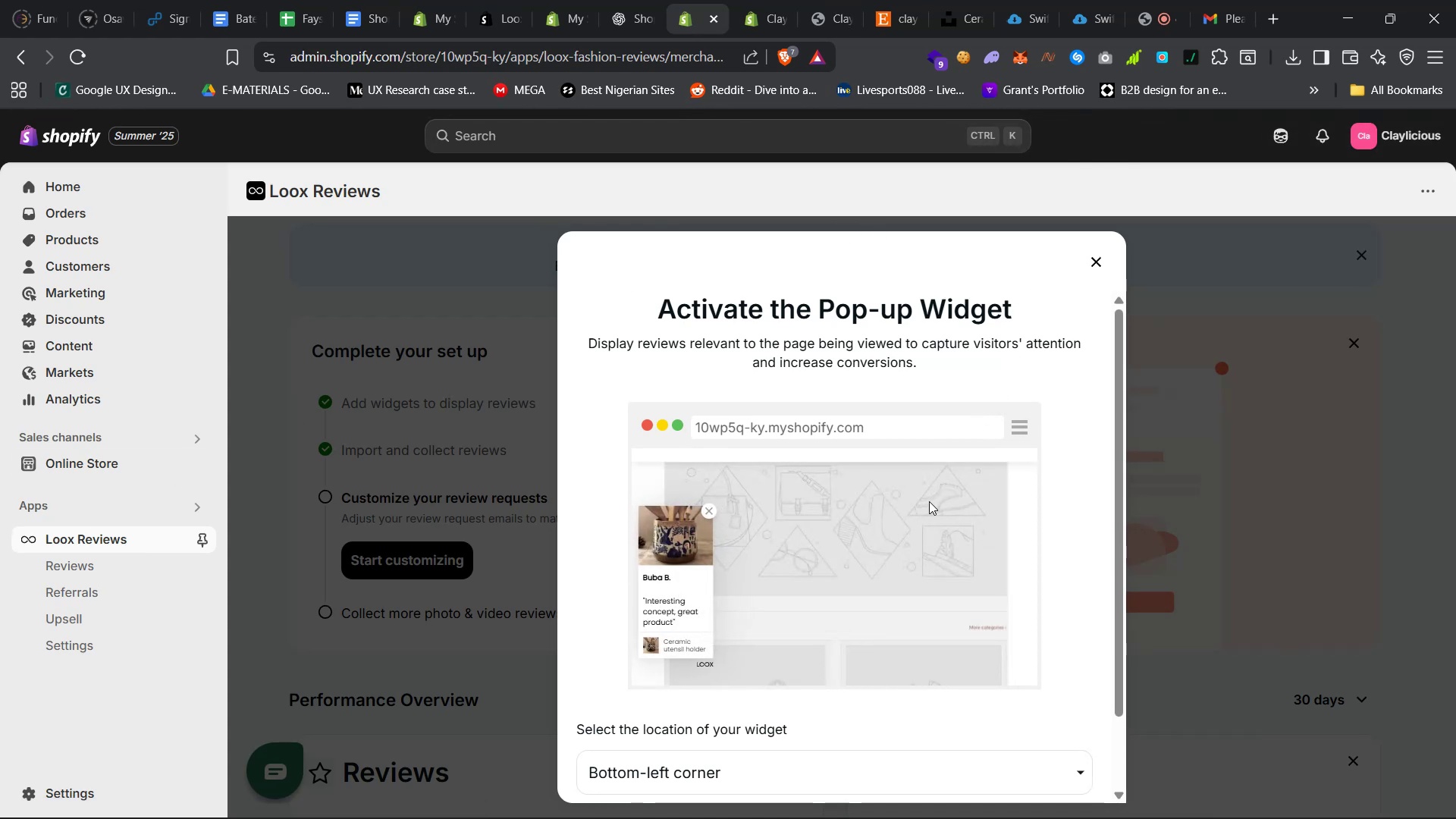 
wait(6.97)
 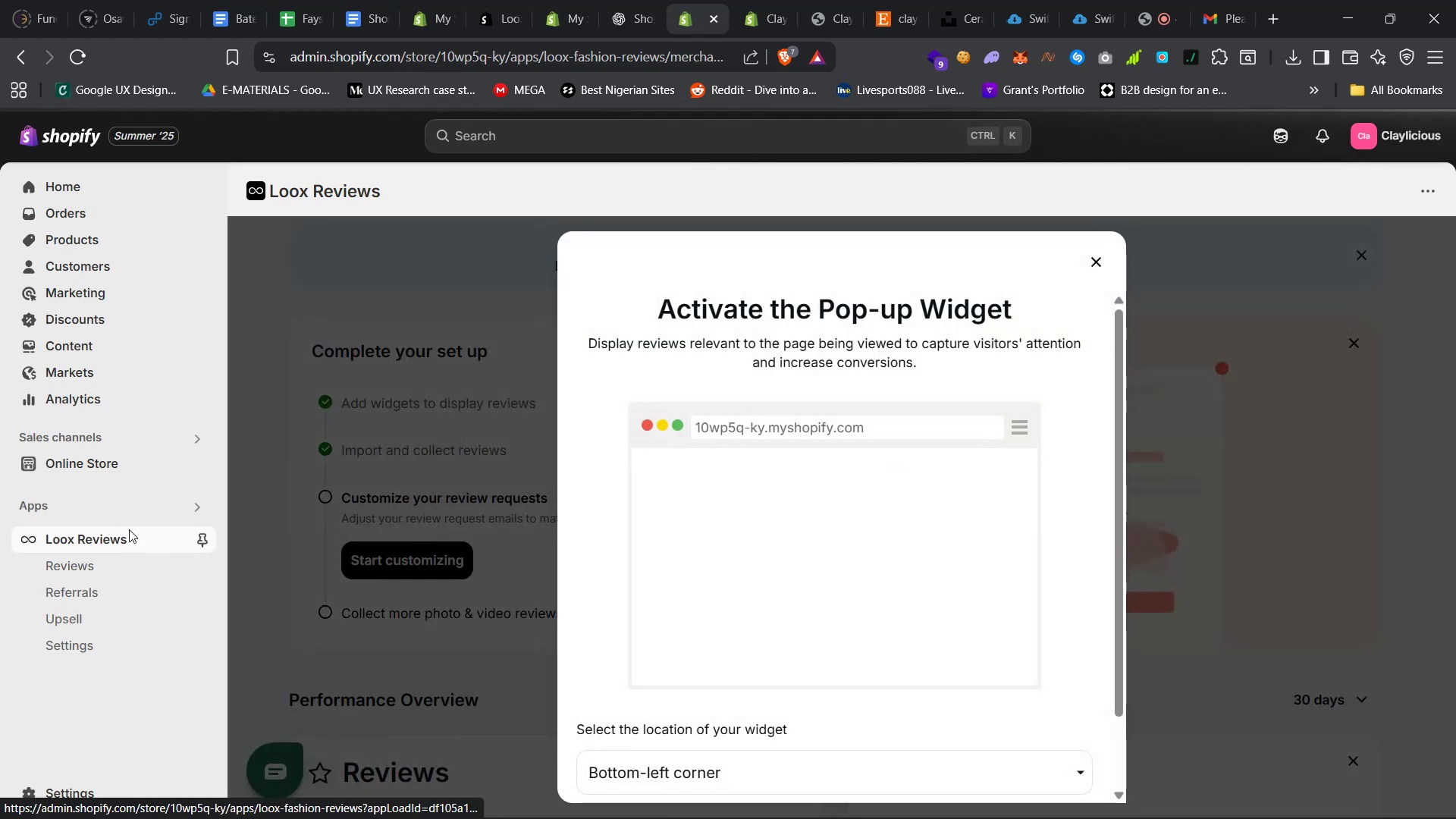 
scroll: coordinate [929, 502], scroll_direction: down, amount: 3.0
 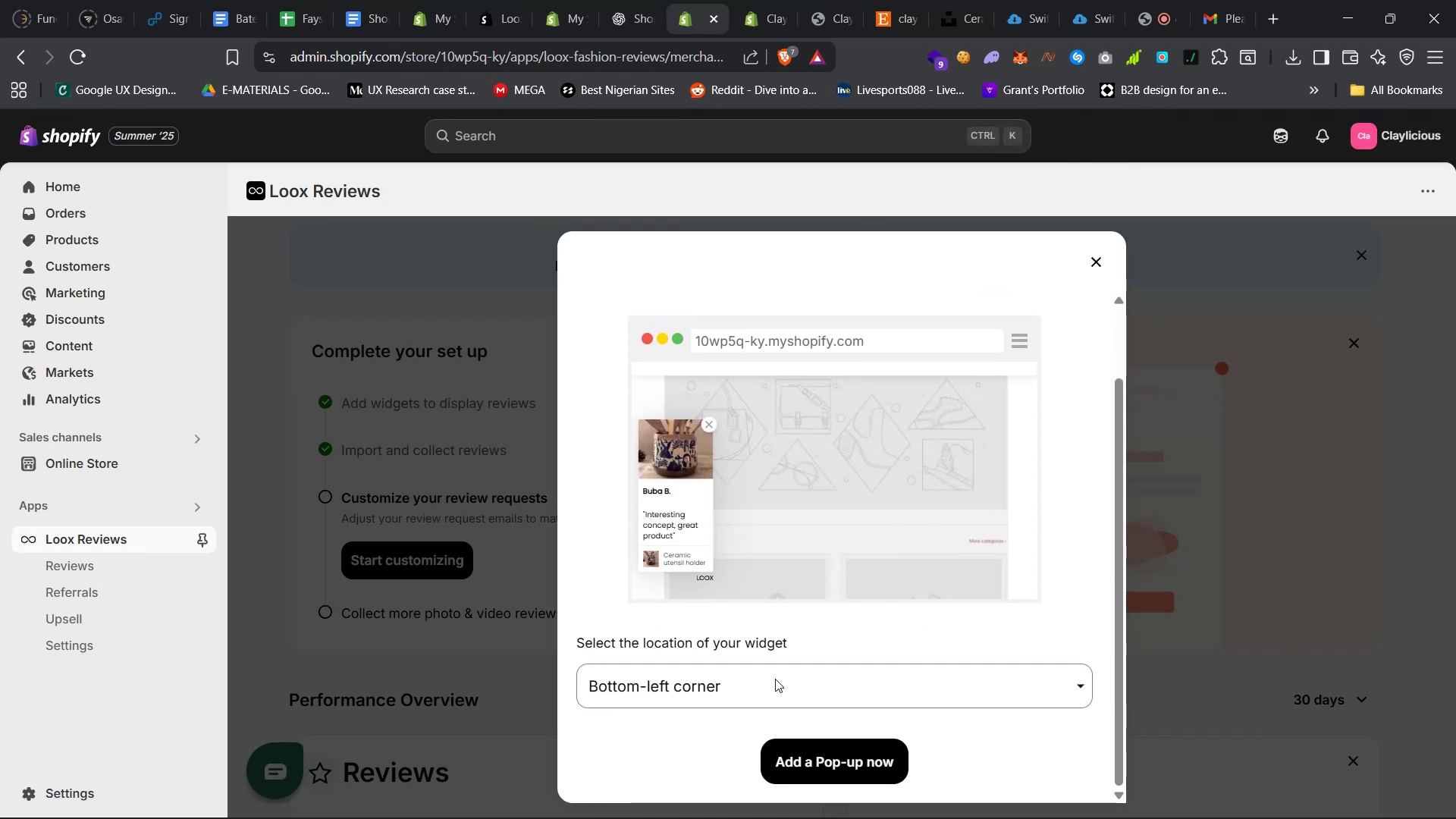 
left_click([789, 670])
 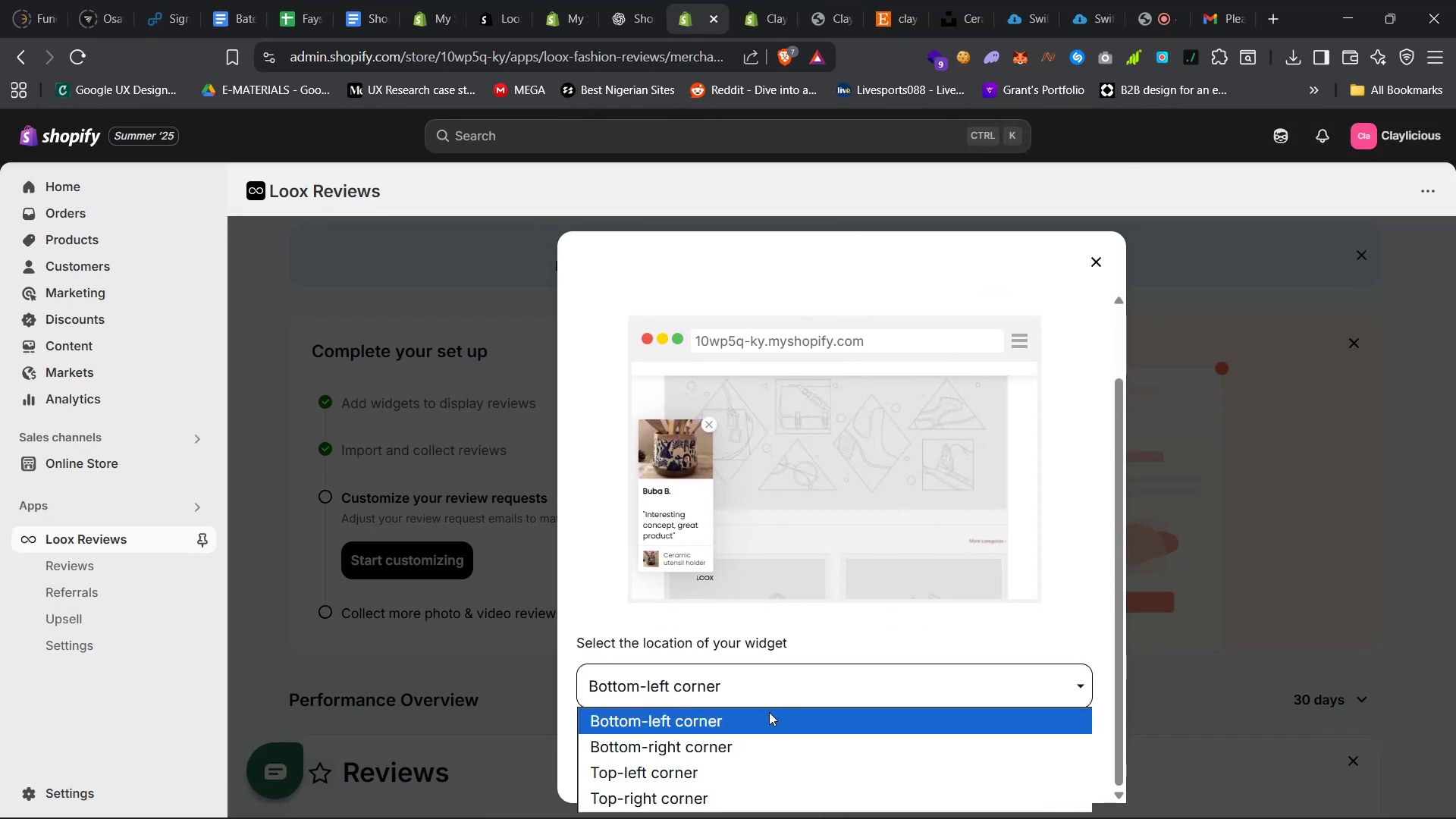 
left_click([768, 714])
 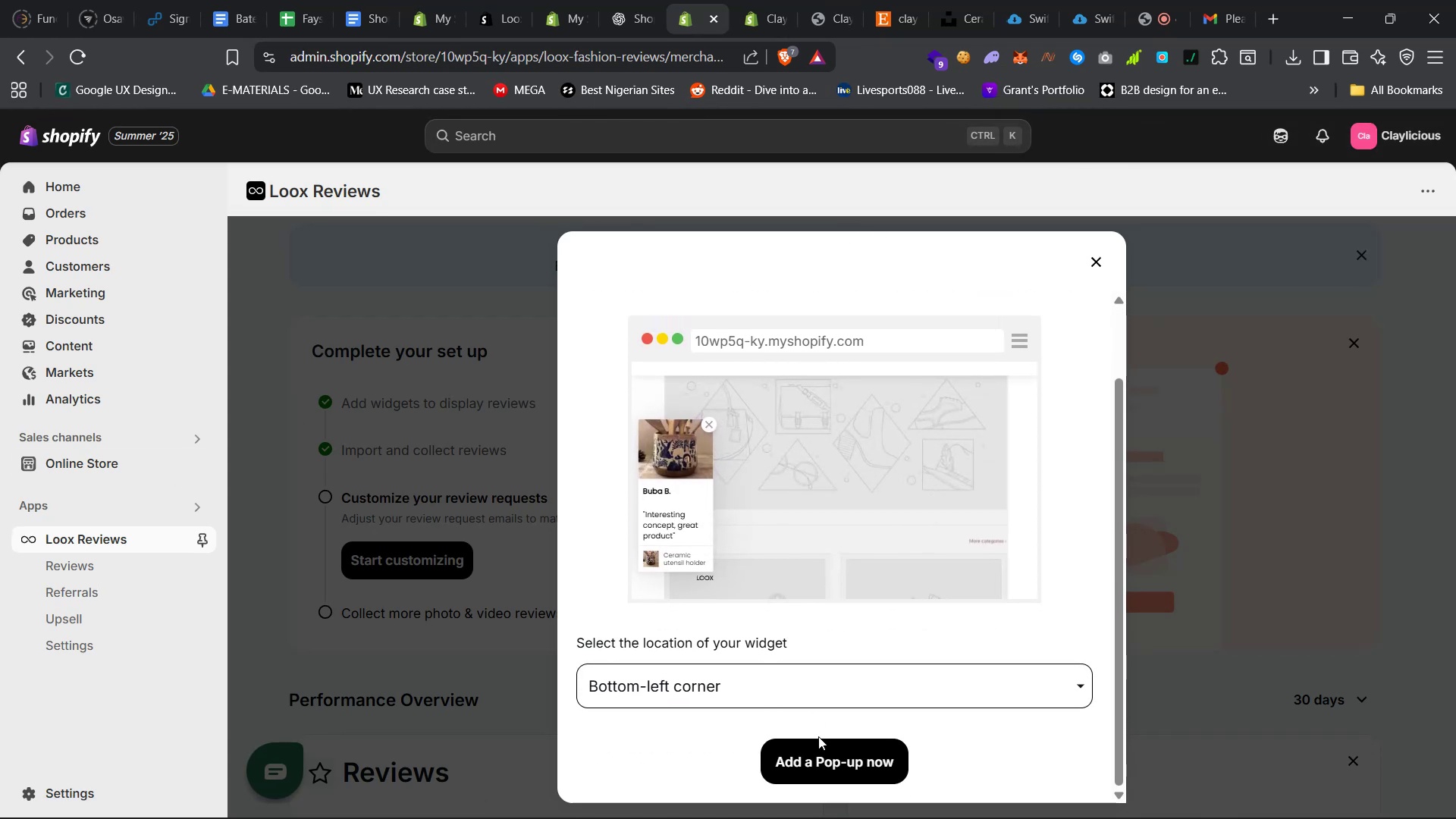 
left_click([817, 754])
 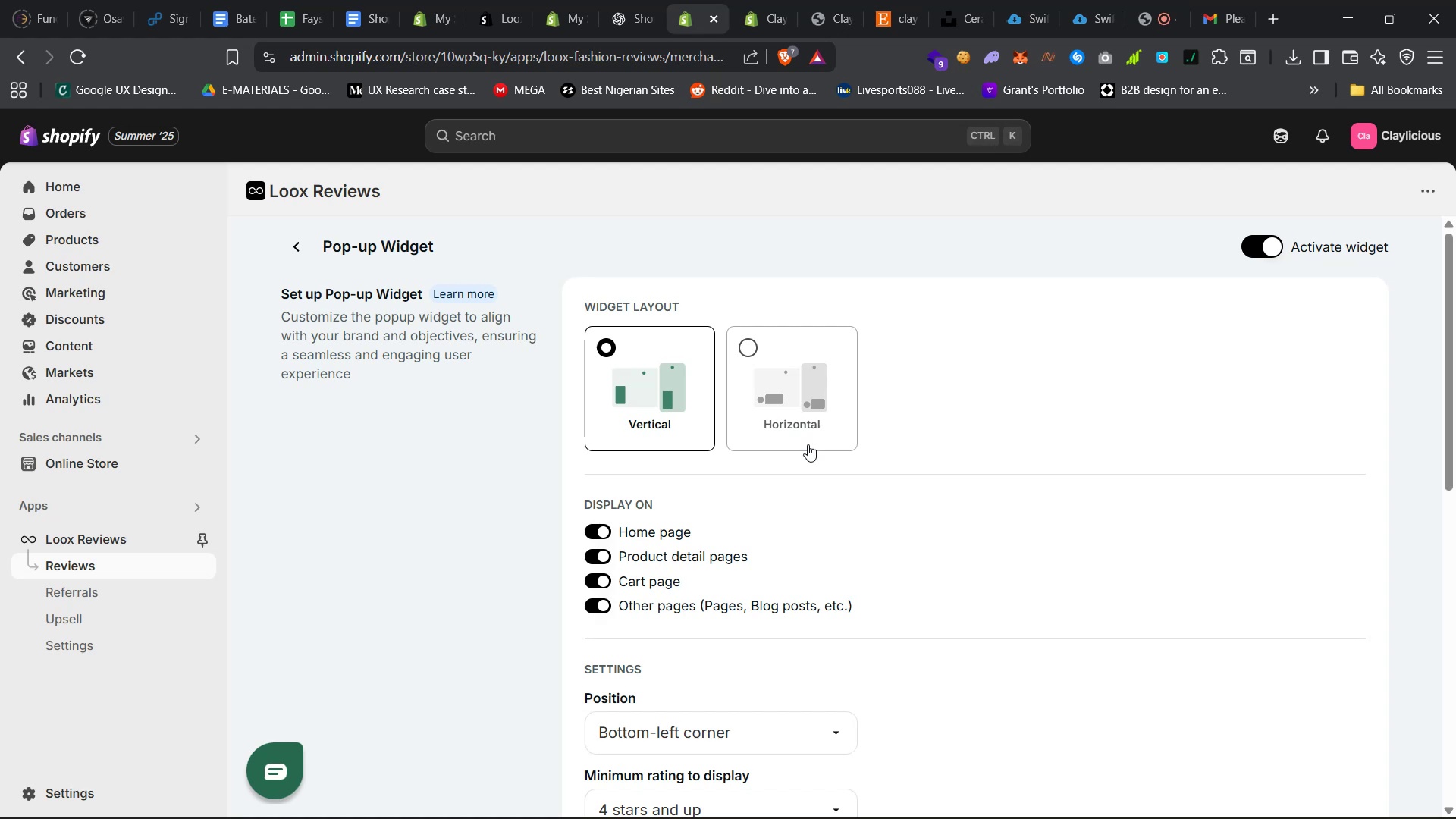 
scroll: coordinate [885, 552], scroll_direction: down, amount: 15.0
 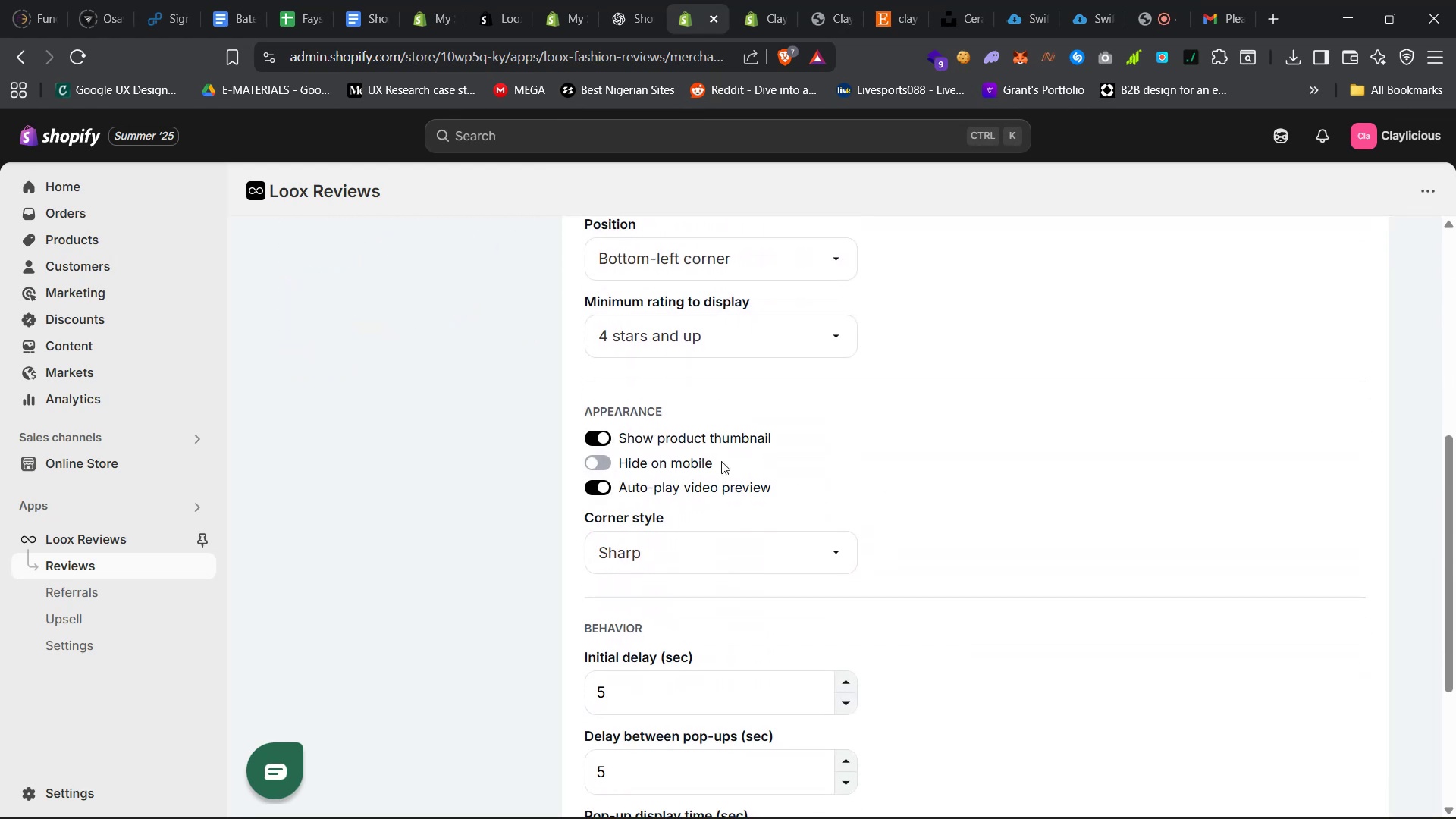 
left_click([674, 459])
 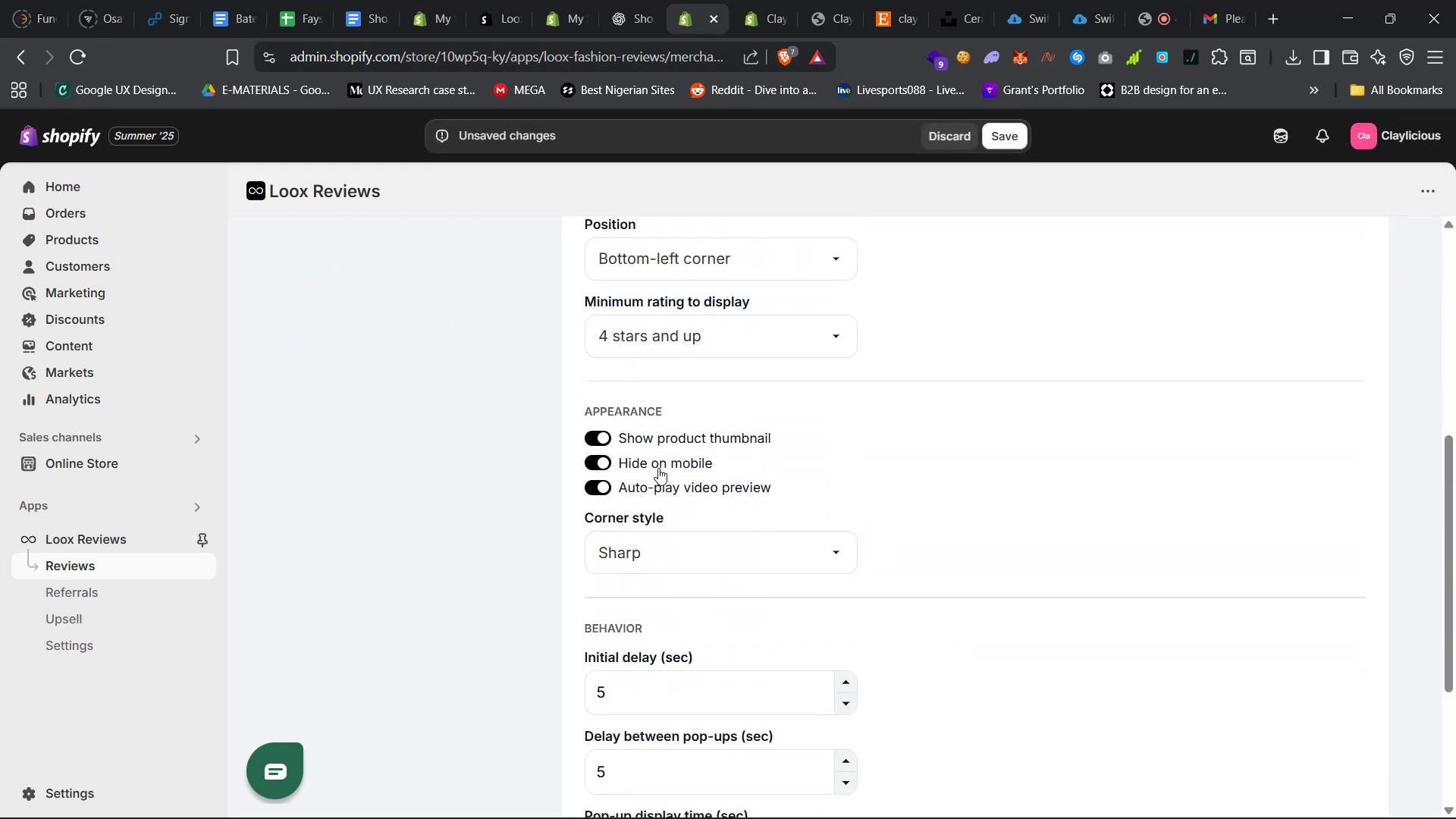 
scroll: coordinate [883, 563], scroll_direction: up, amount: 17.0
 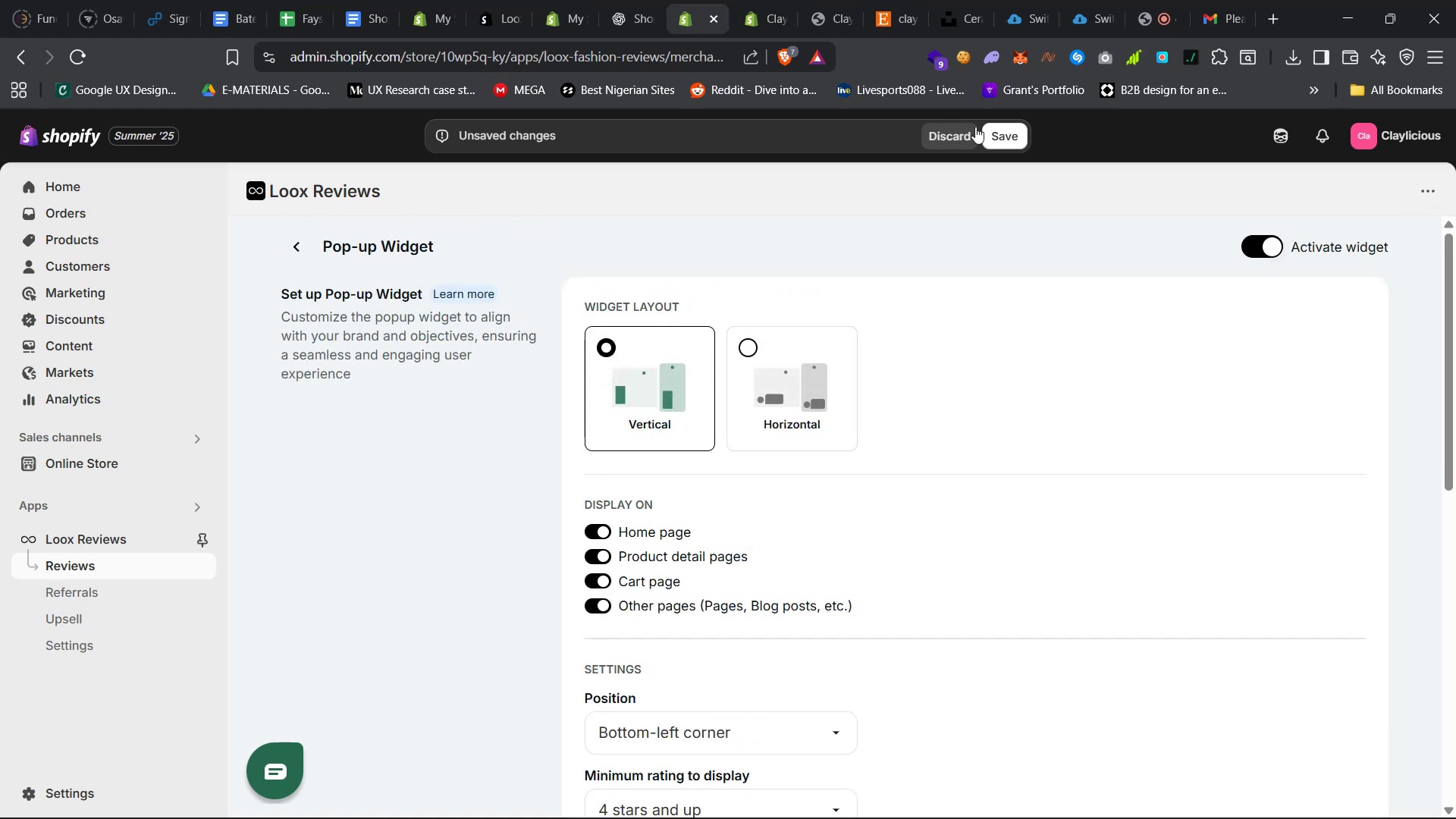 
left_click([1010, 133])
 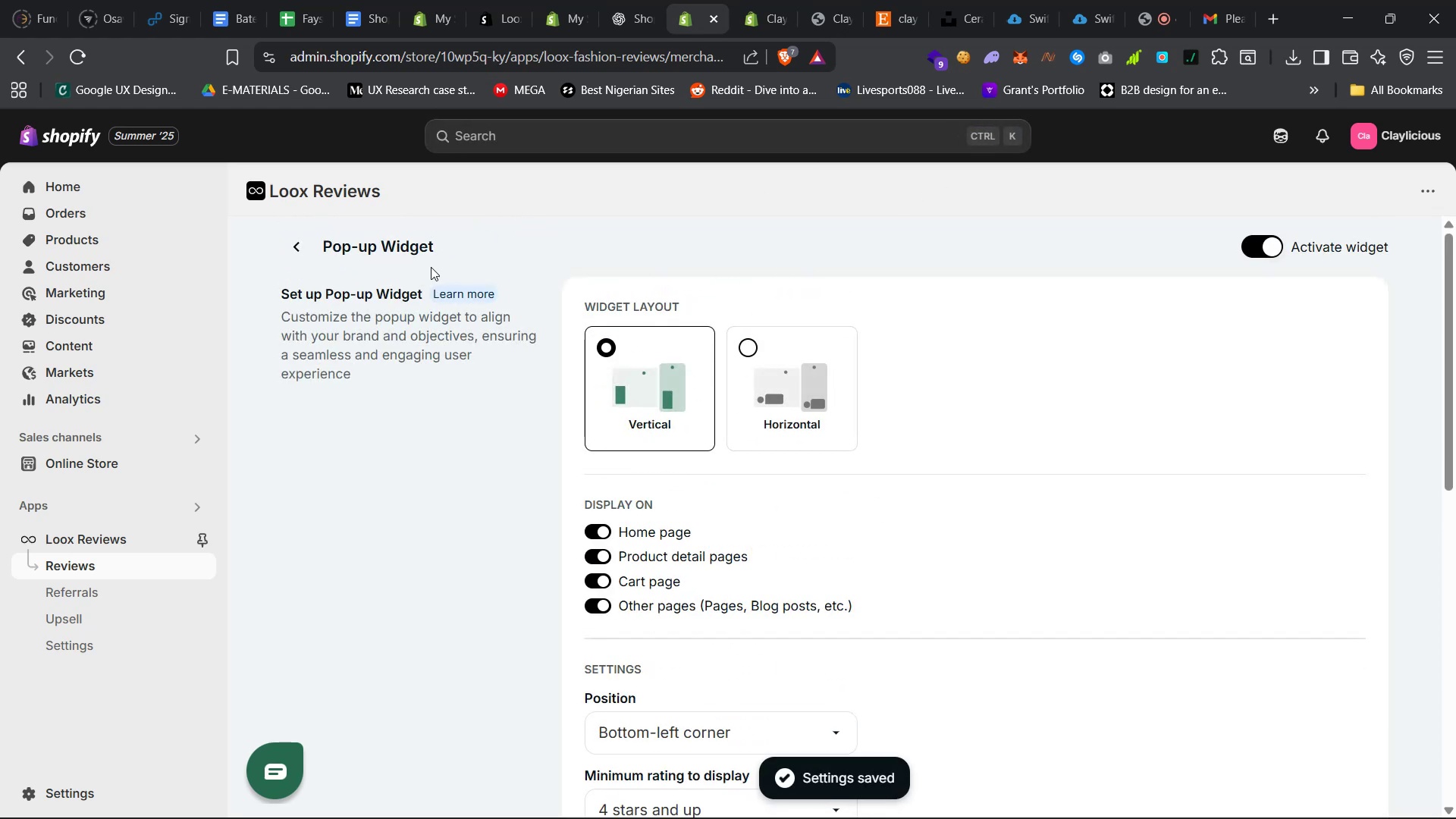 
left_click([296, 245])
 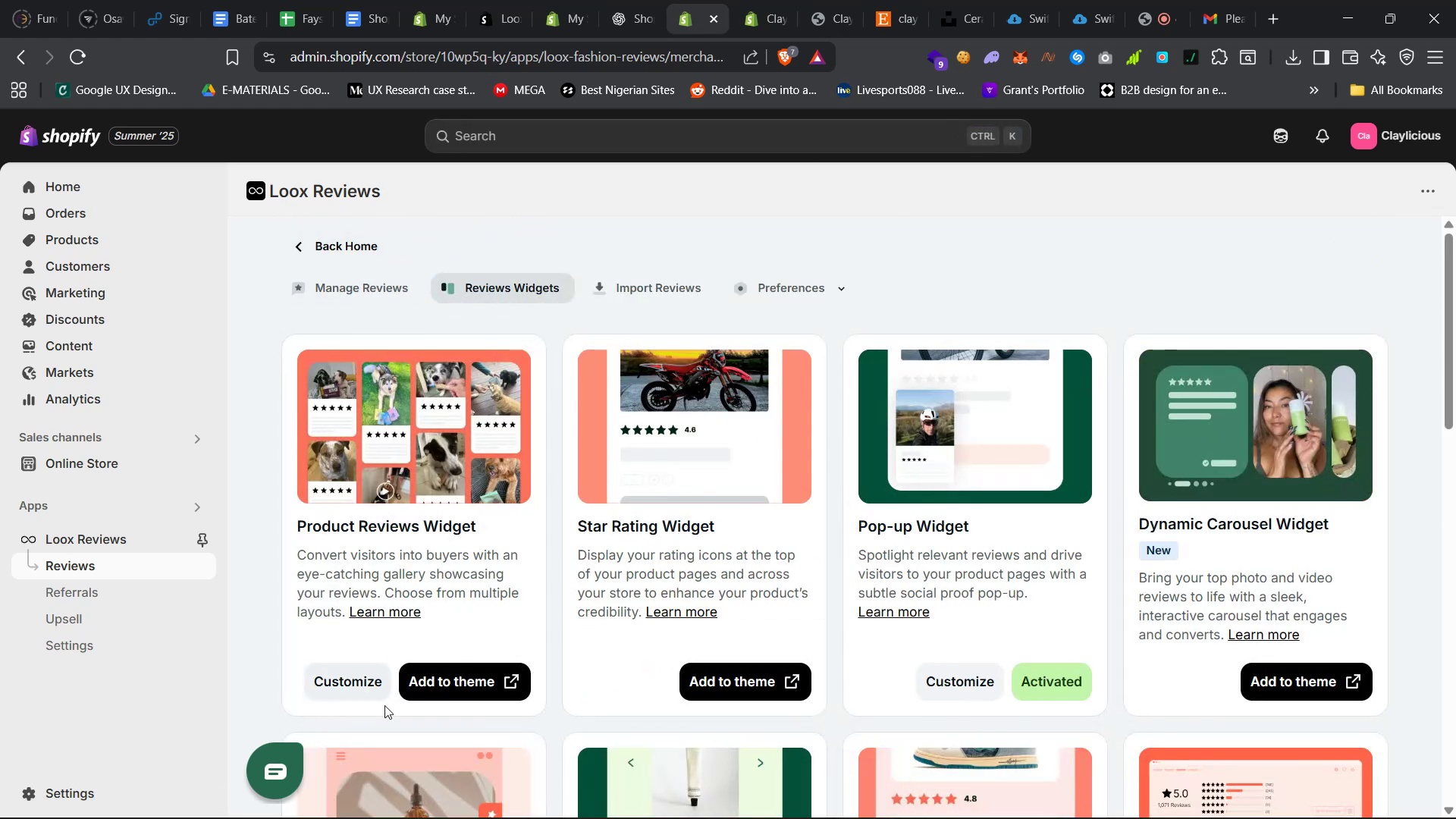 
left_click([362, 680])
 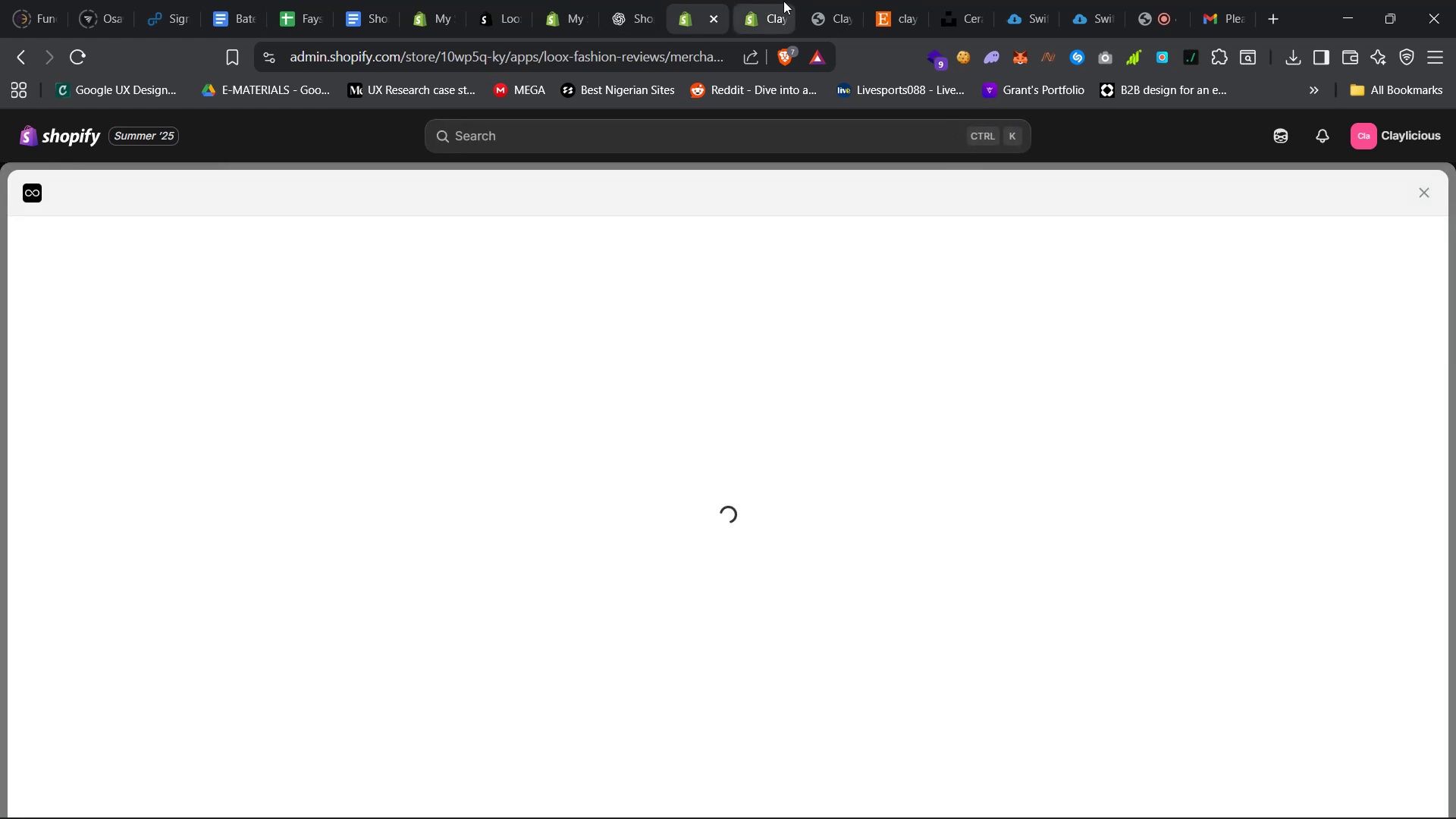 
left_click([827, 0])
 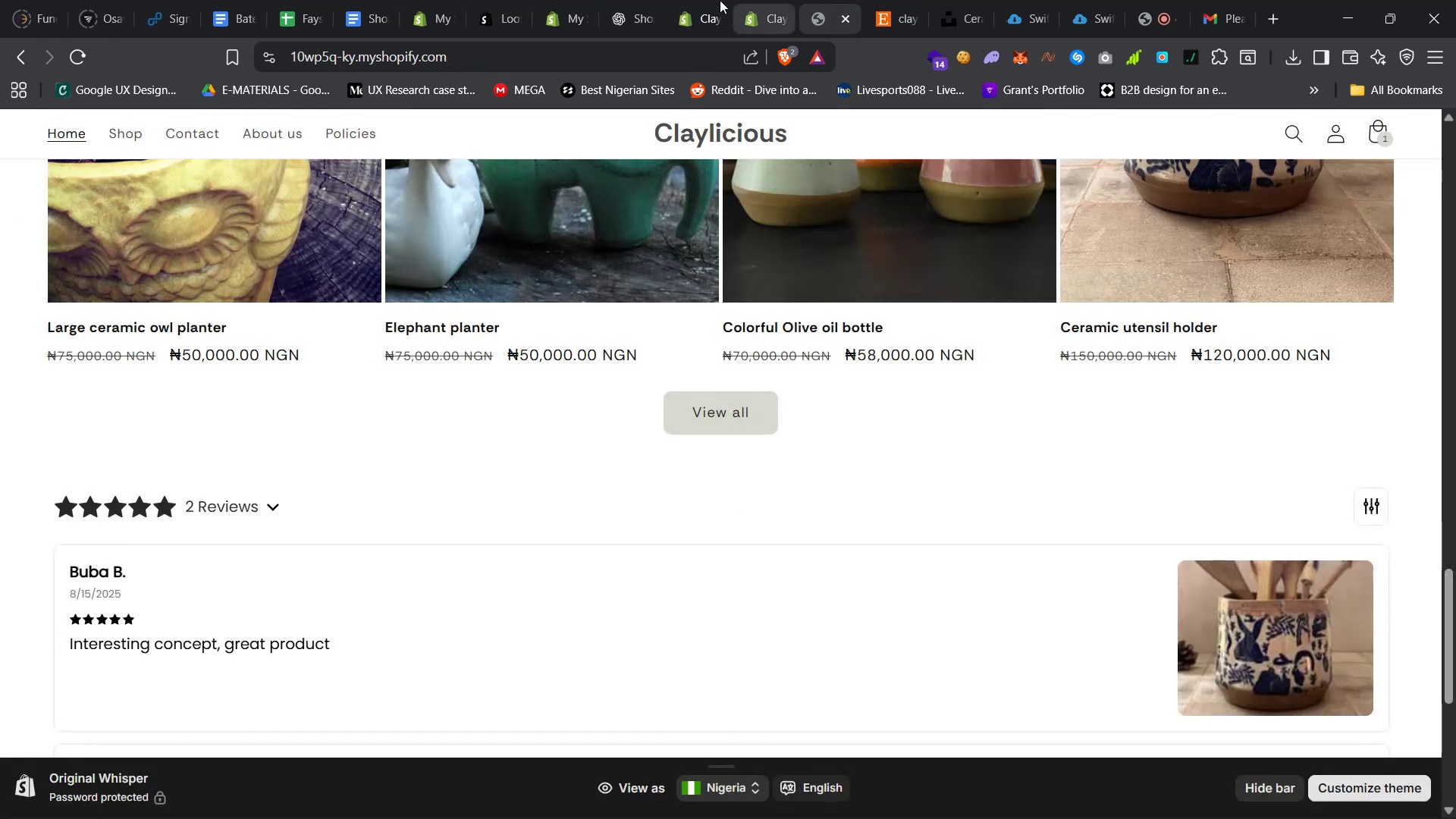 
left_click([692, 0])
 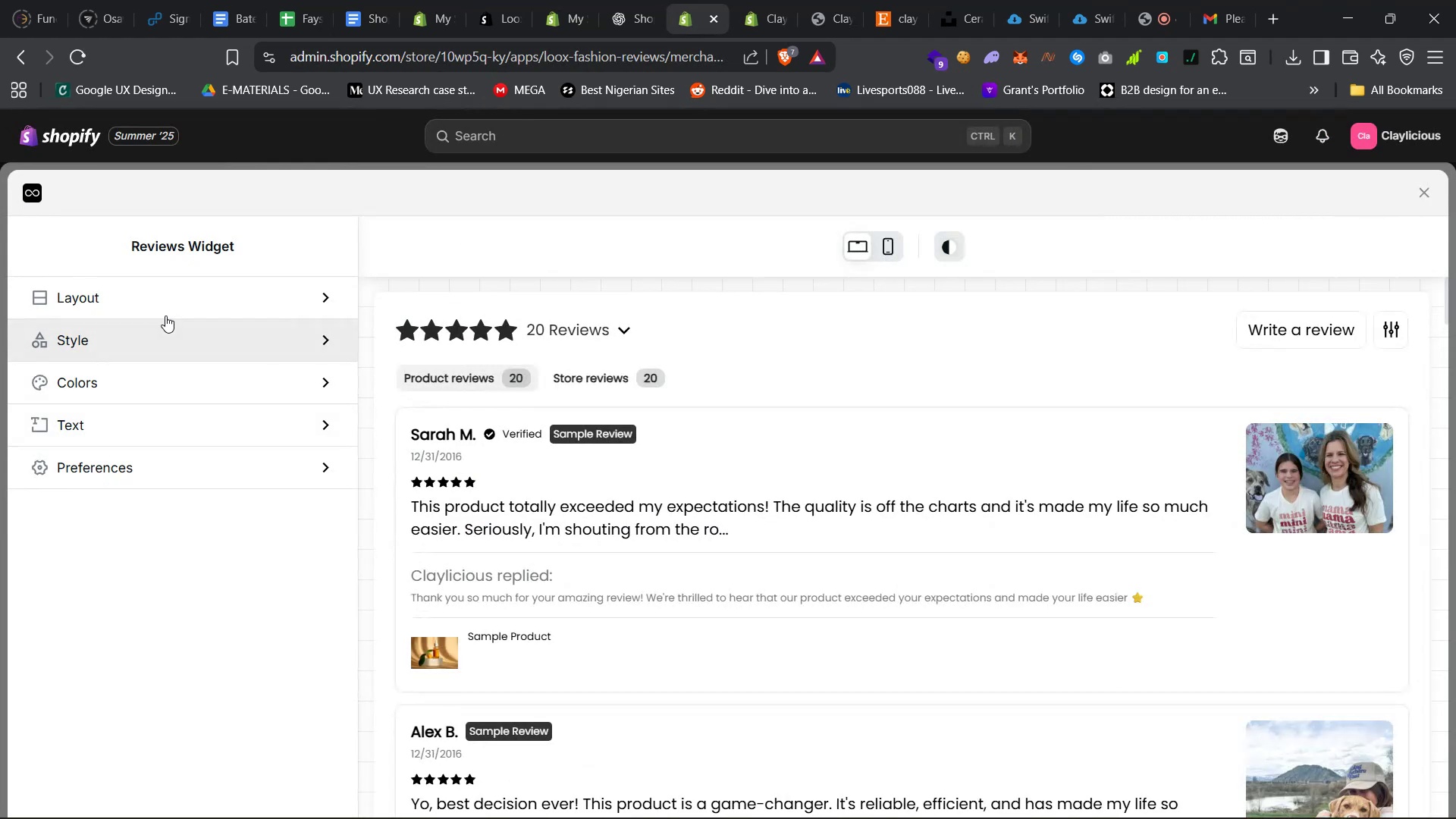 
left_click([172, 300])
 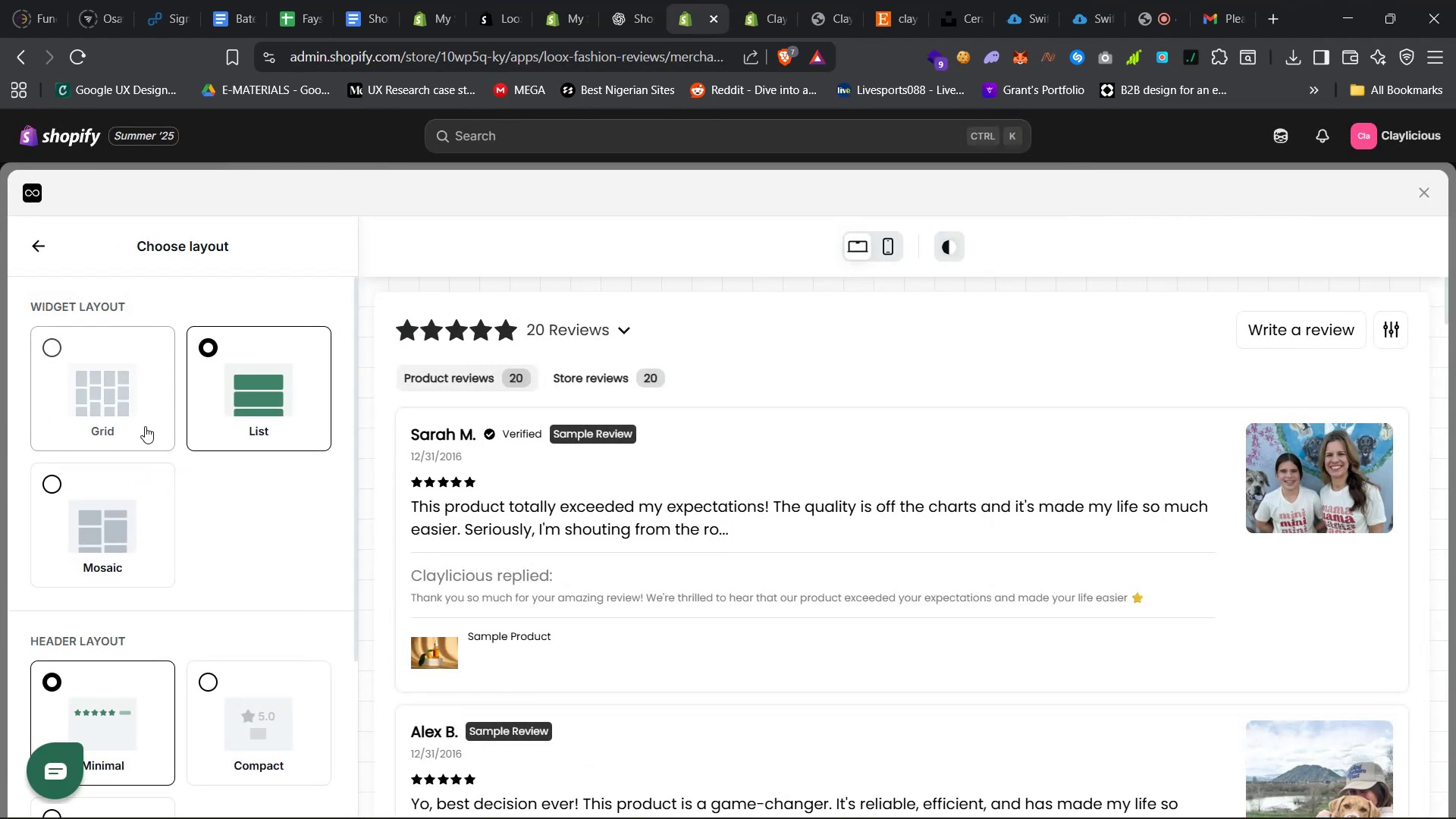 
left_click([122, 512])
 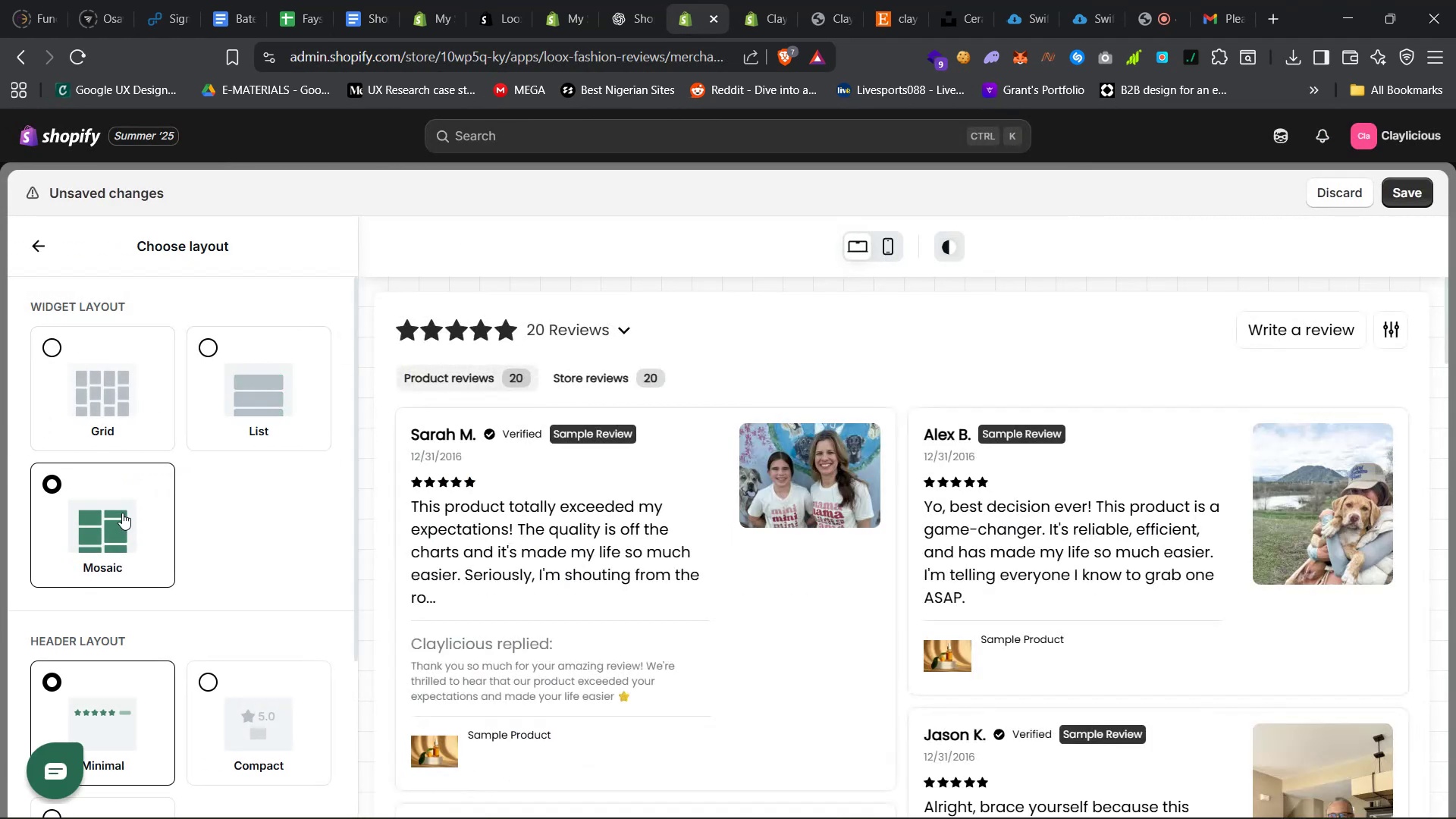 
left_click([130, 410])
 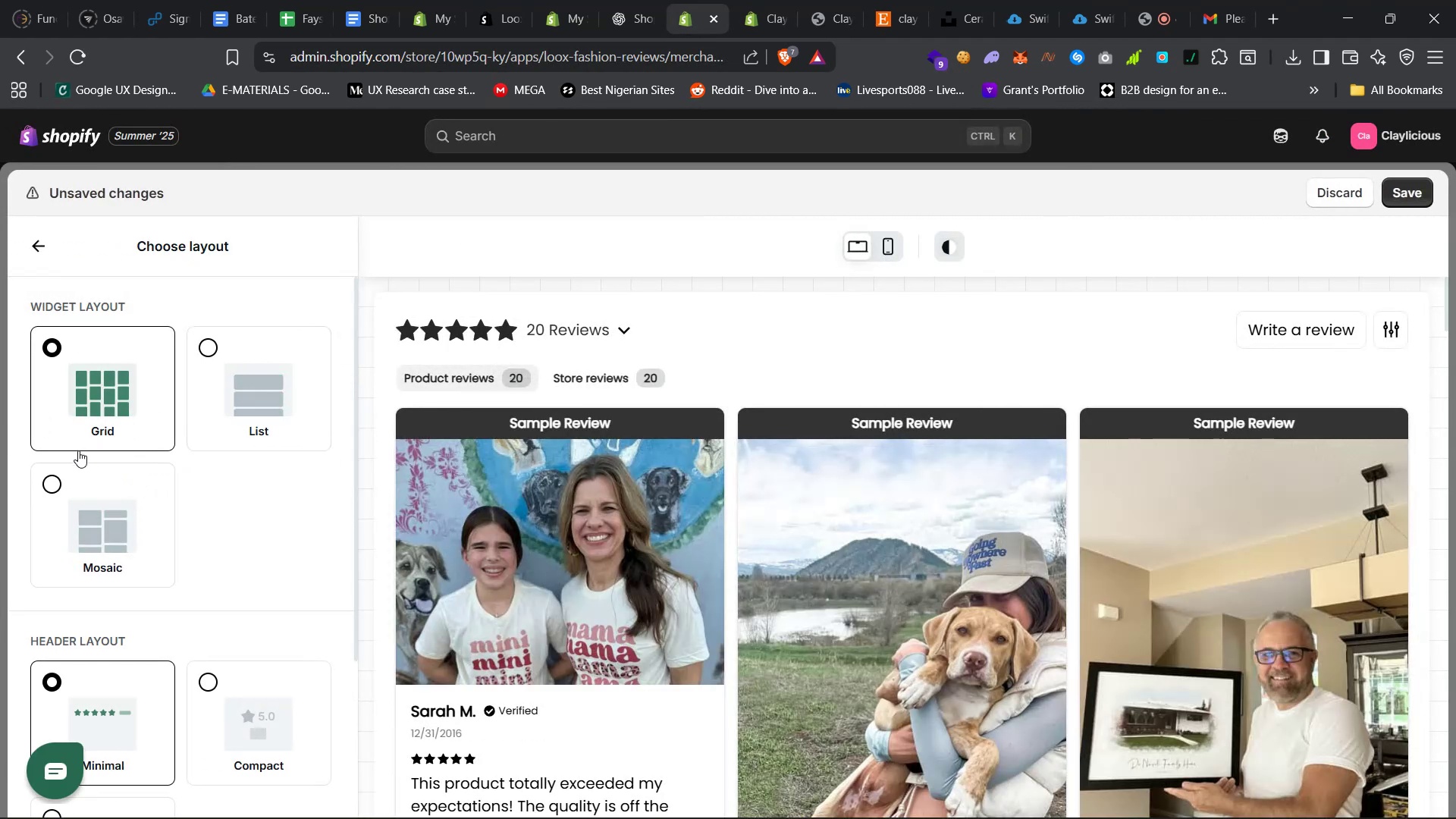 
left_click([129, 497])
 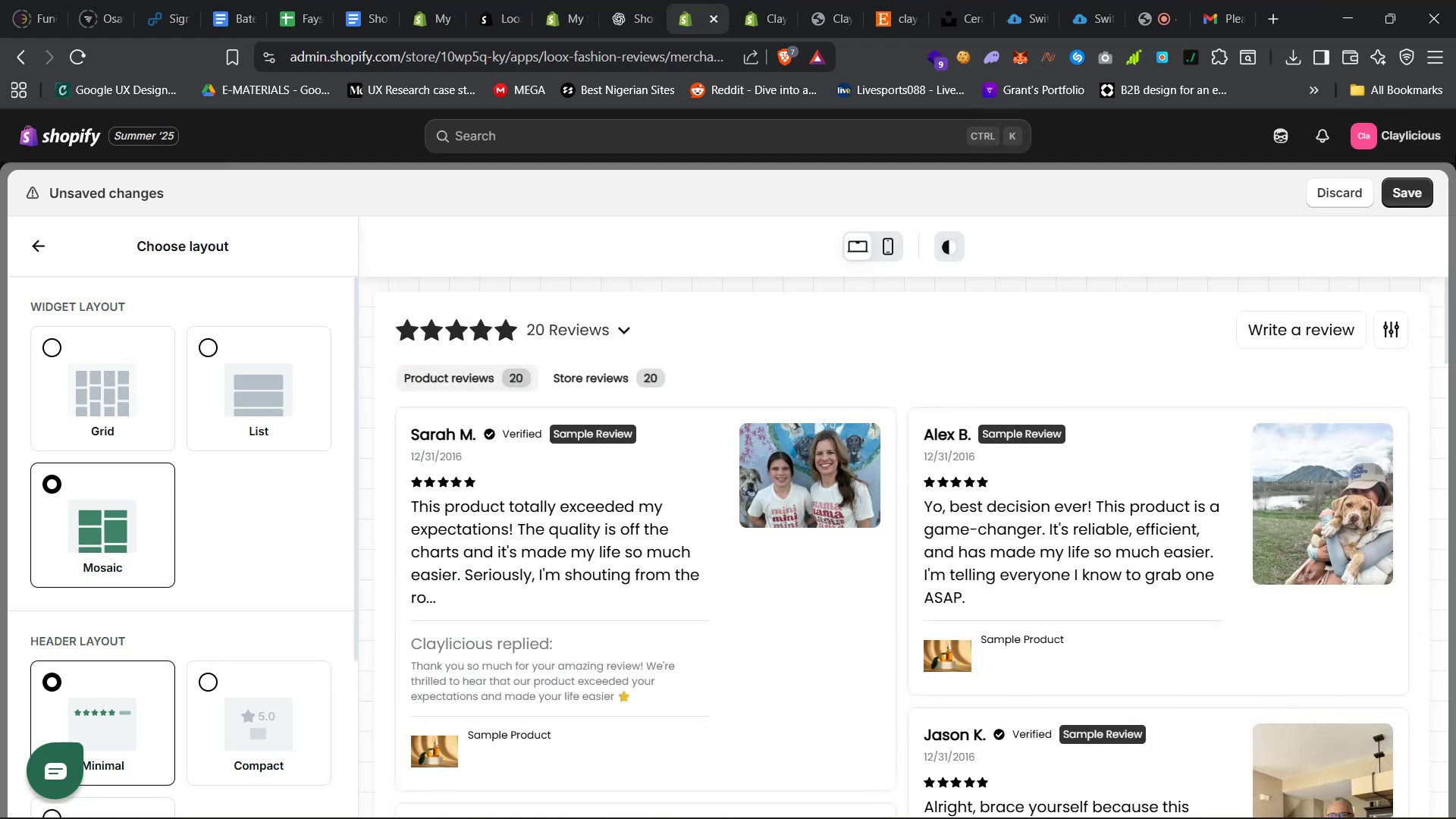 
left_click([1421, 193])
 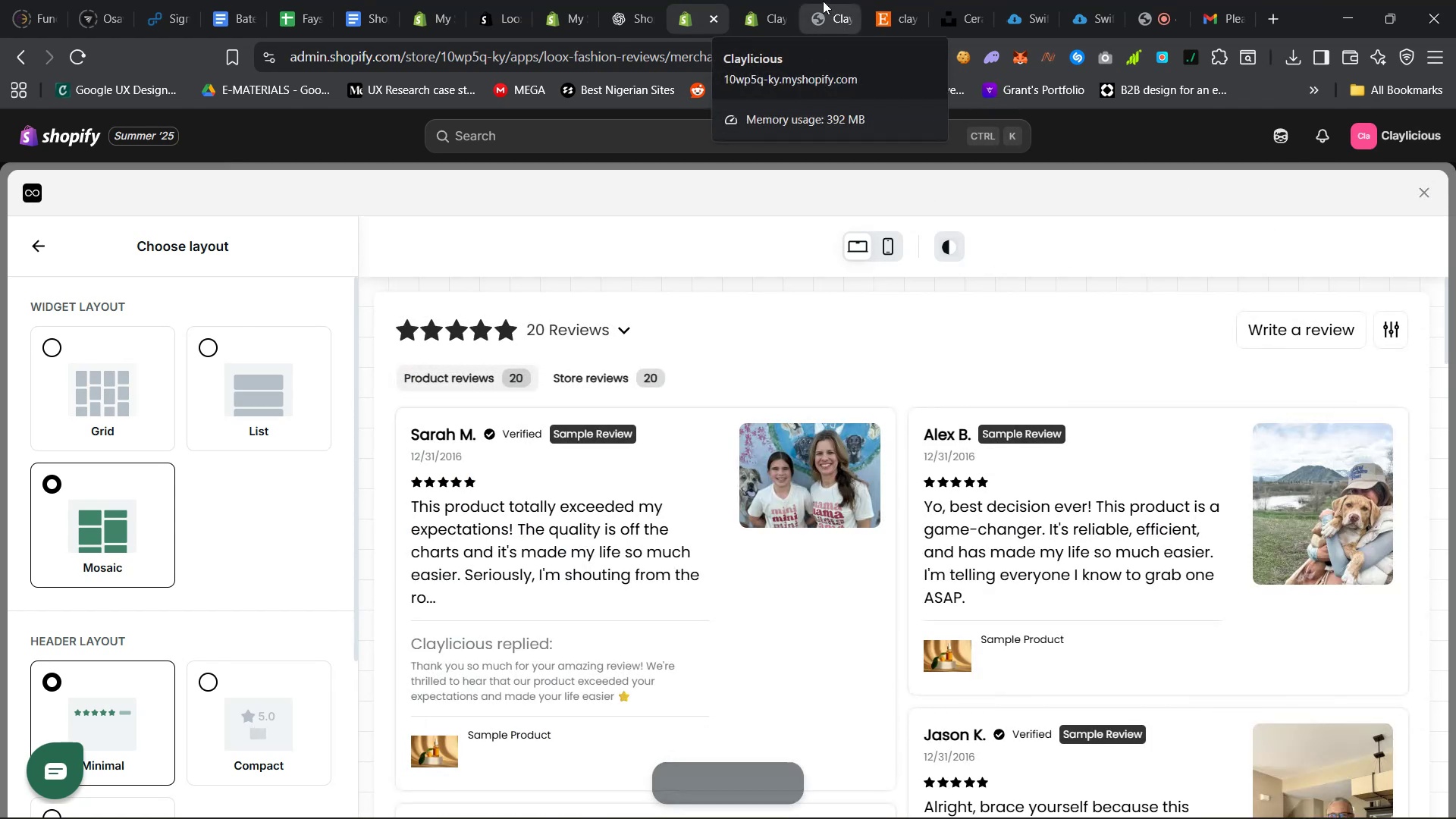 
left_click([823, 1])
 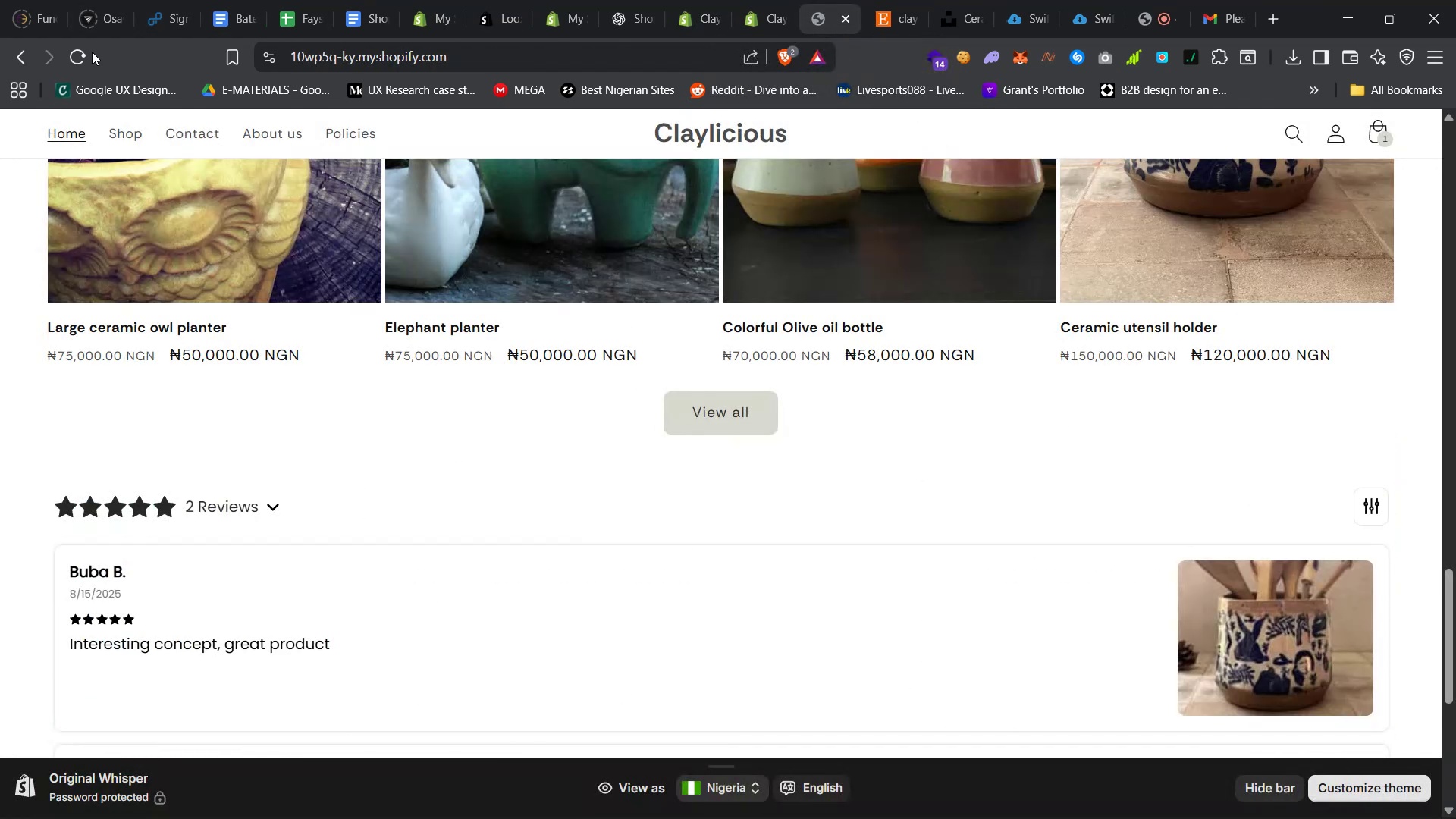 
left_click([76, 57])
 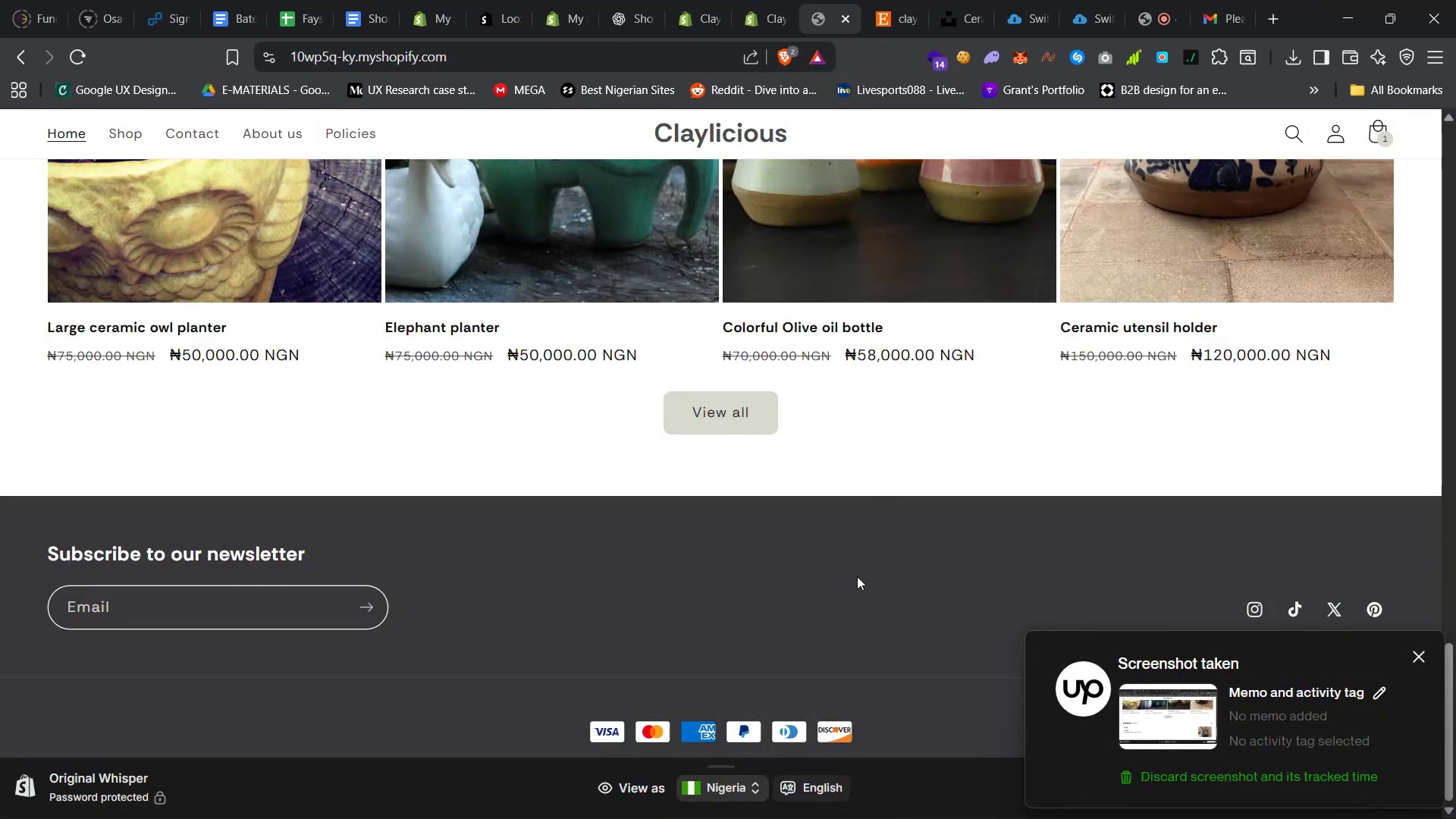 
scroll: coordinate [852, 575], scroll_direction: down, amount: 6.0
 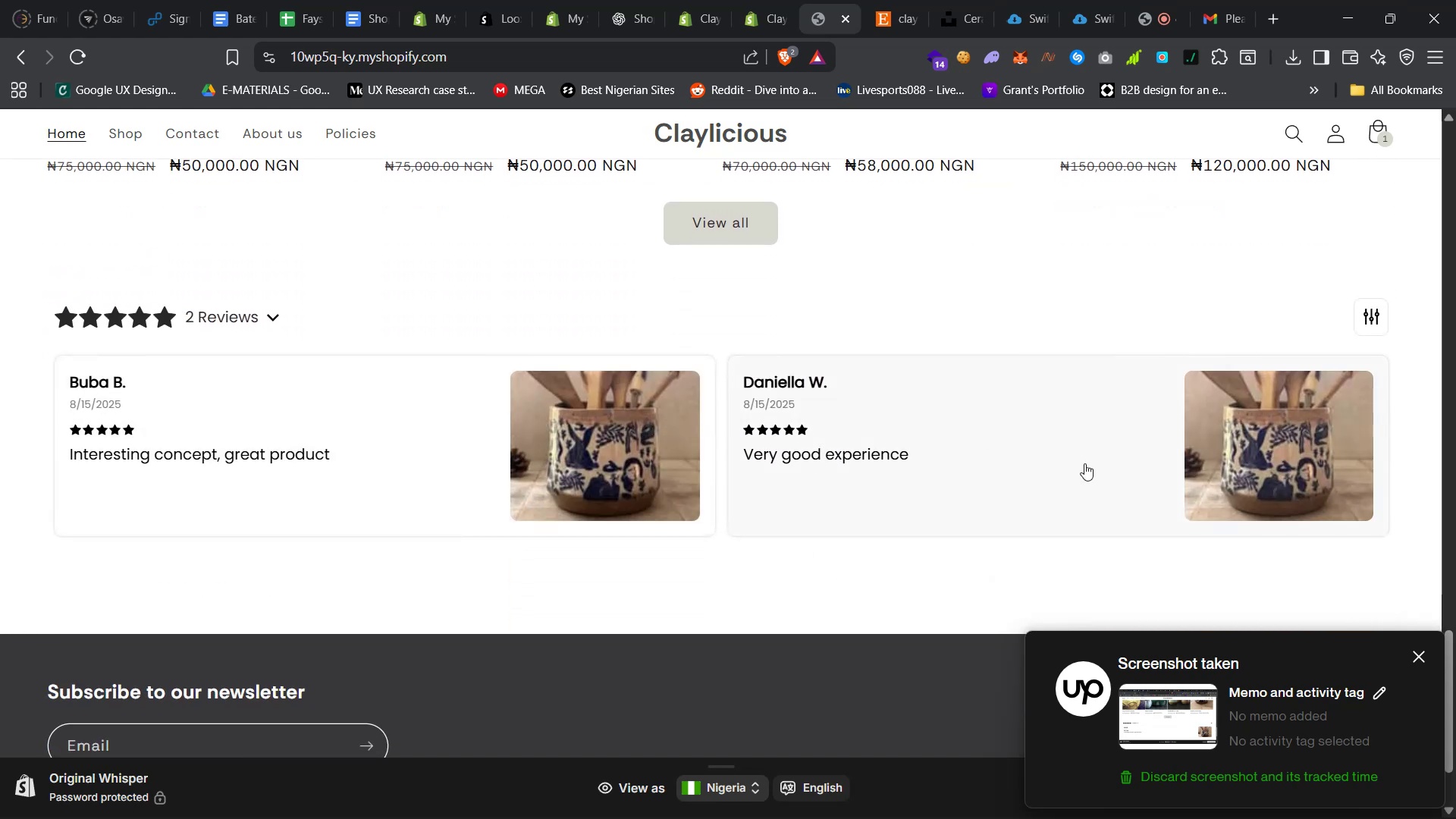 
scroll: coordinate [664, 644], scroll_direction: up, amount: 33.0
 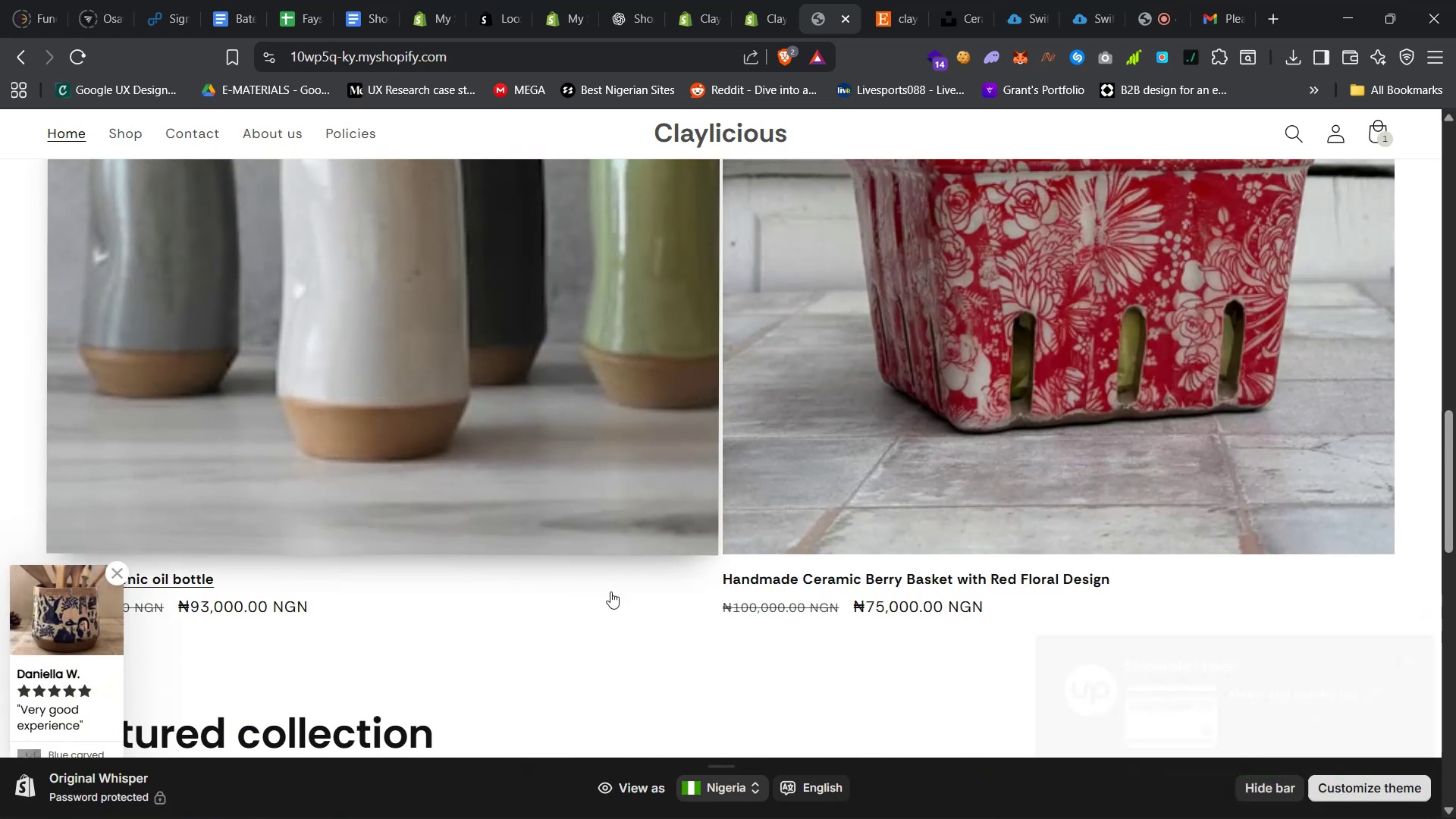 
scroll: coordinate [432, 582], scroll_direction: down, amount: 14.0
 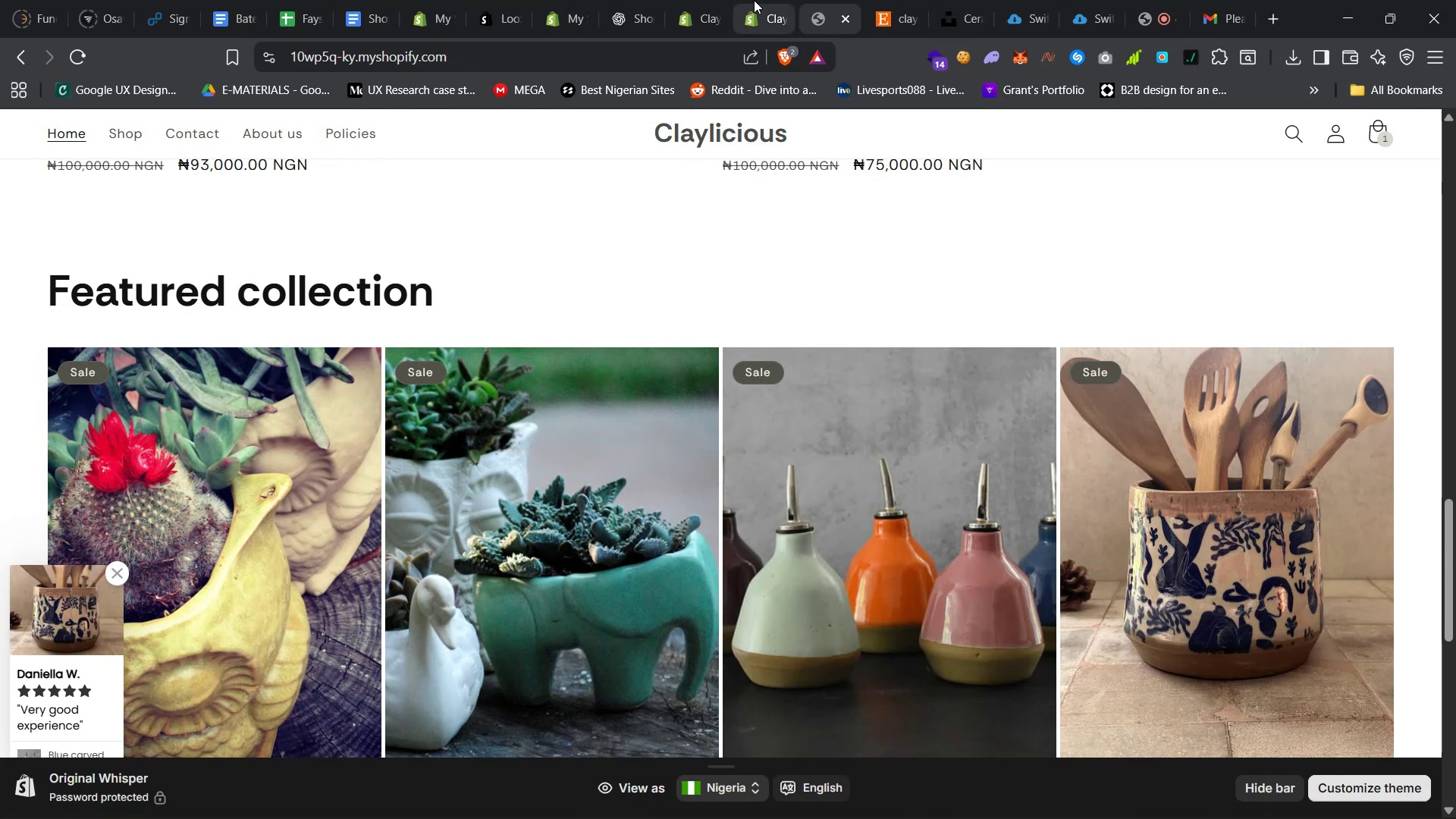 
left_click([756, 0])
 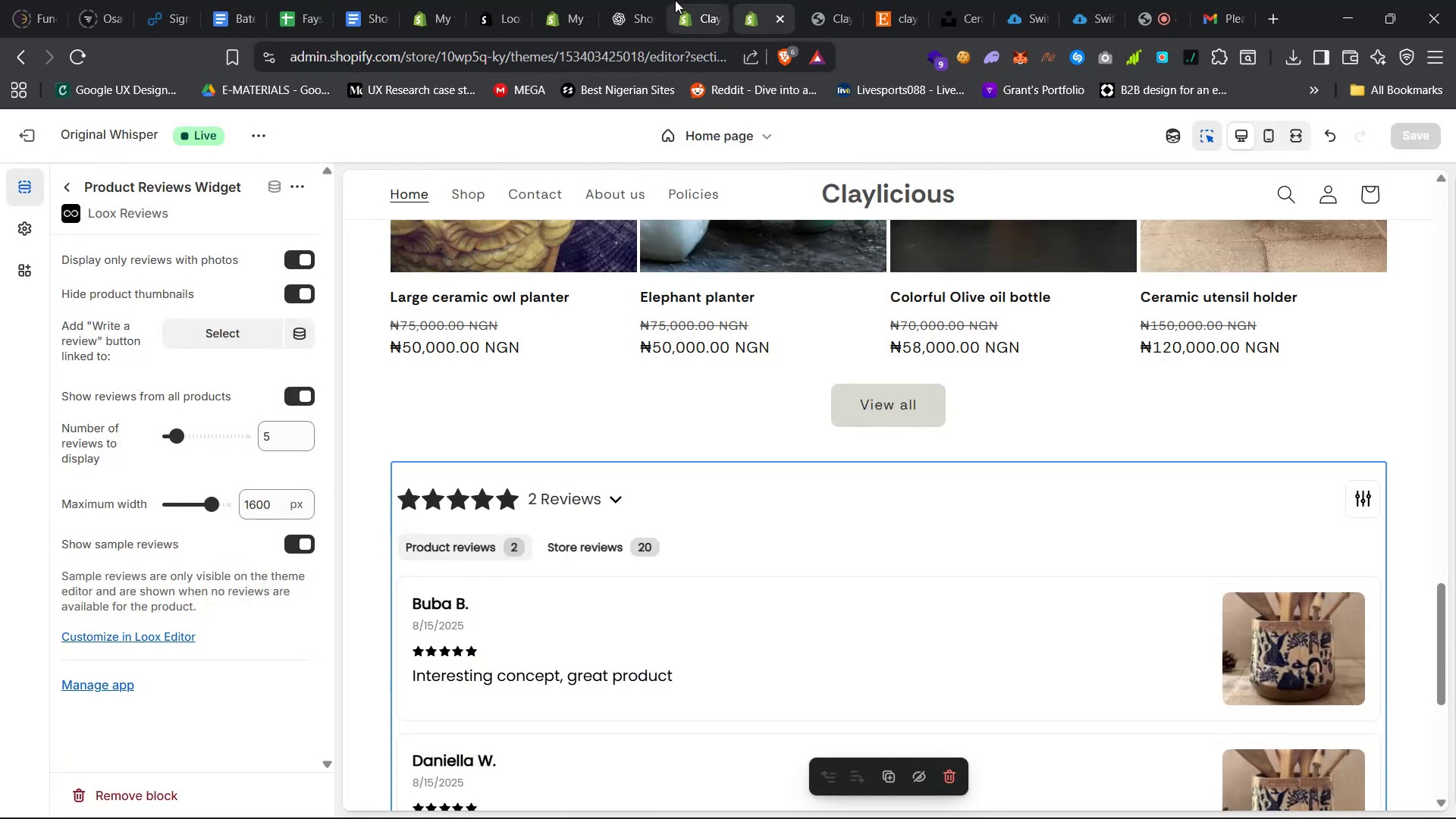 
left_click([699, 0])
 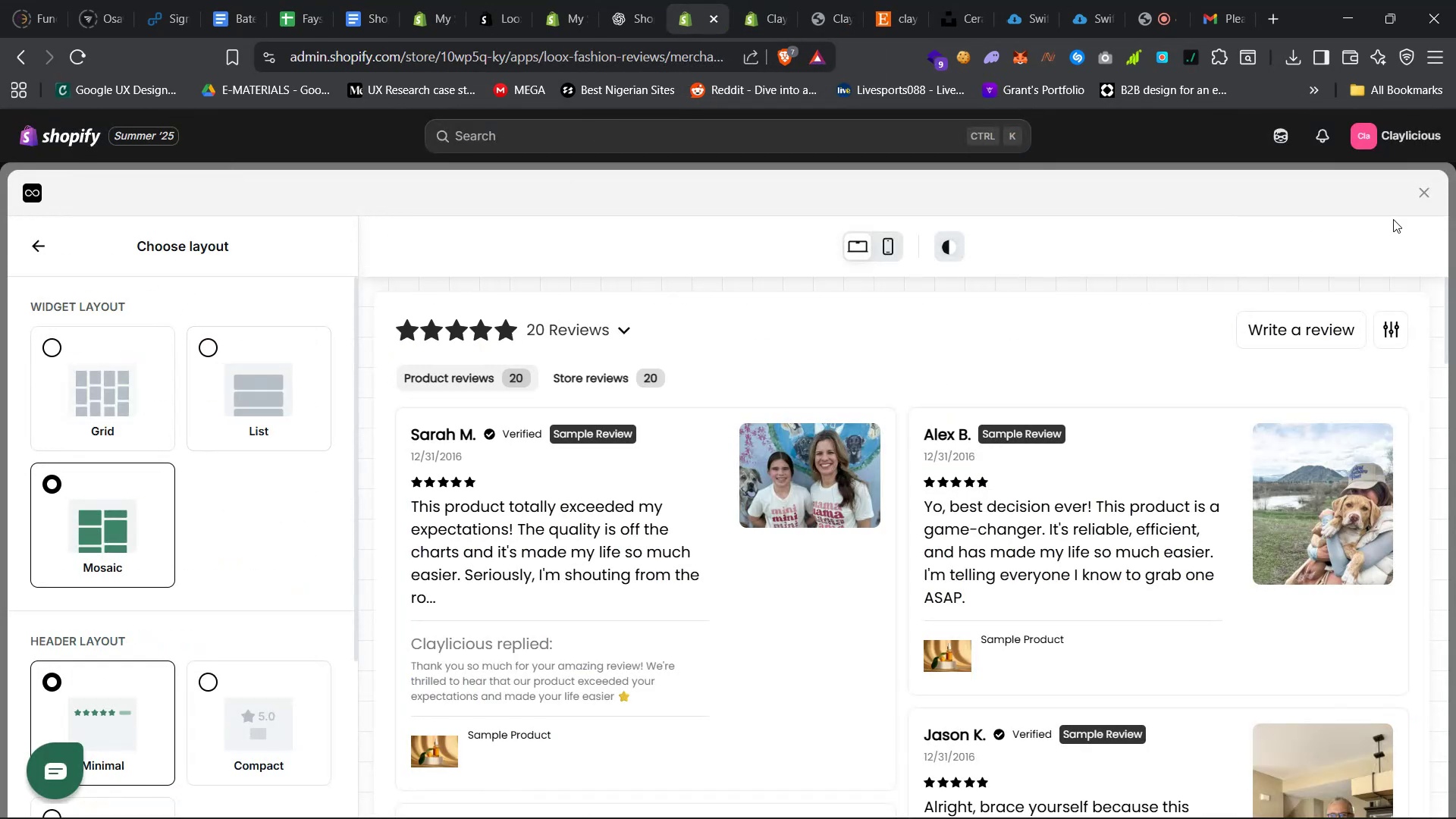 
left_click([1421, 192])
 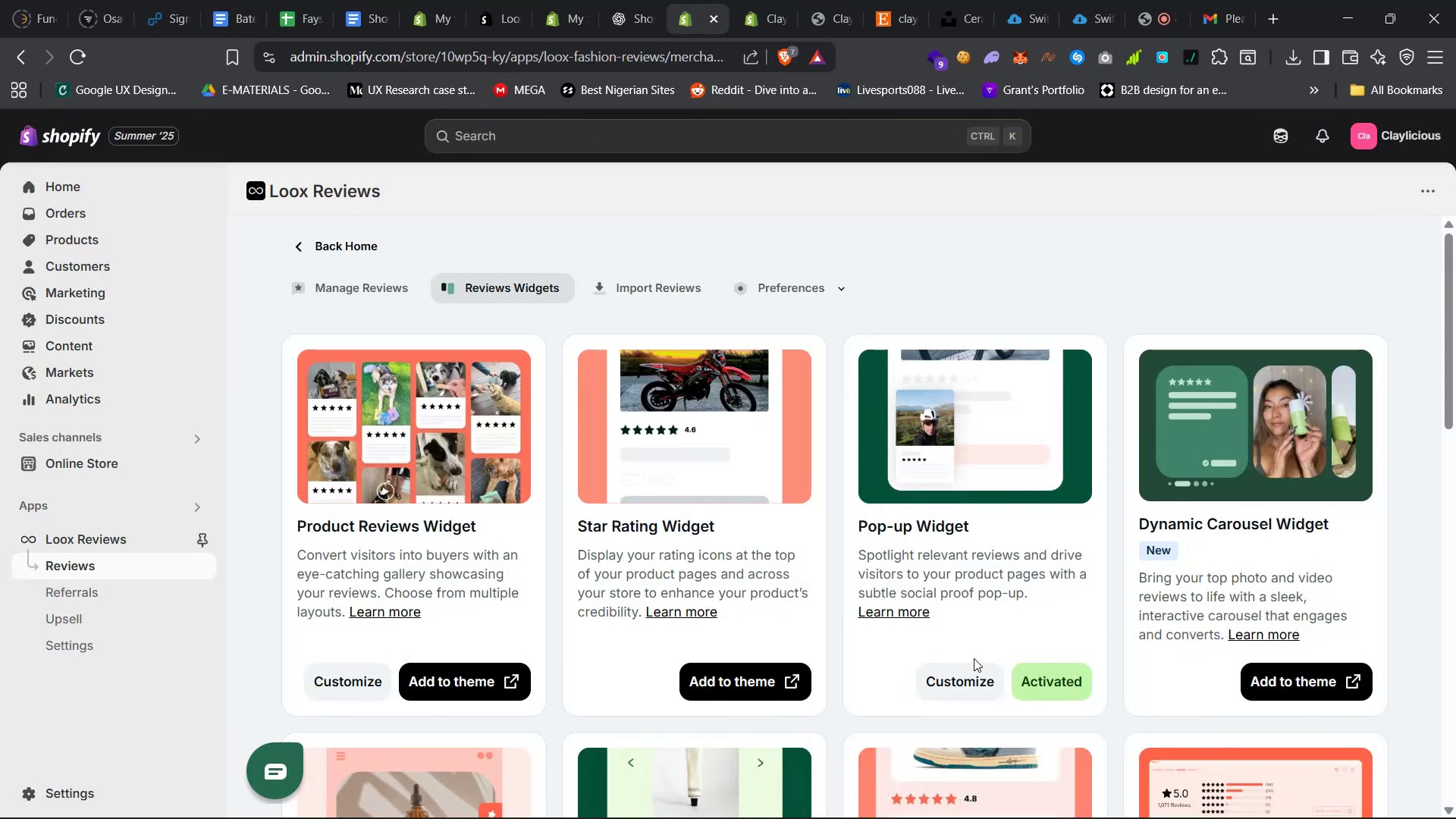 
wait(5.07)
 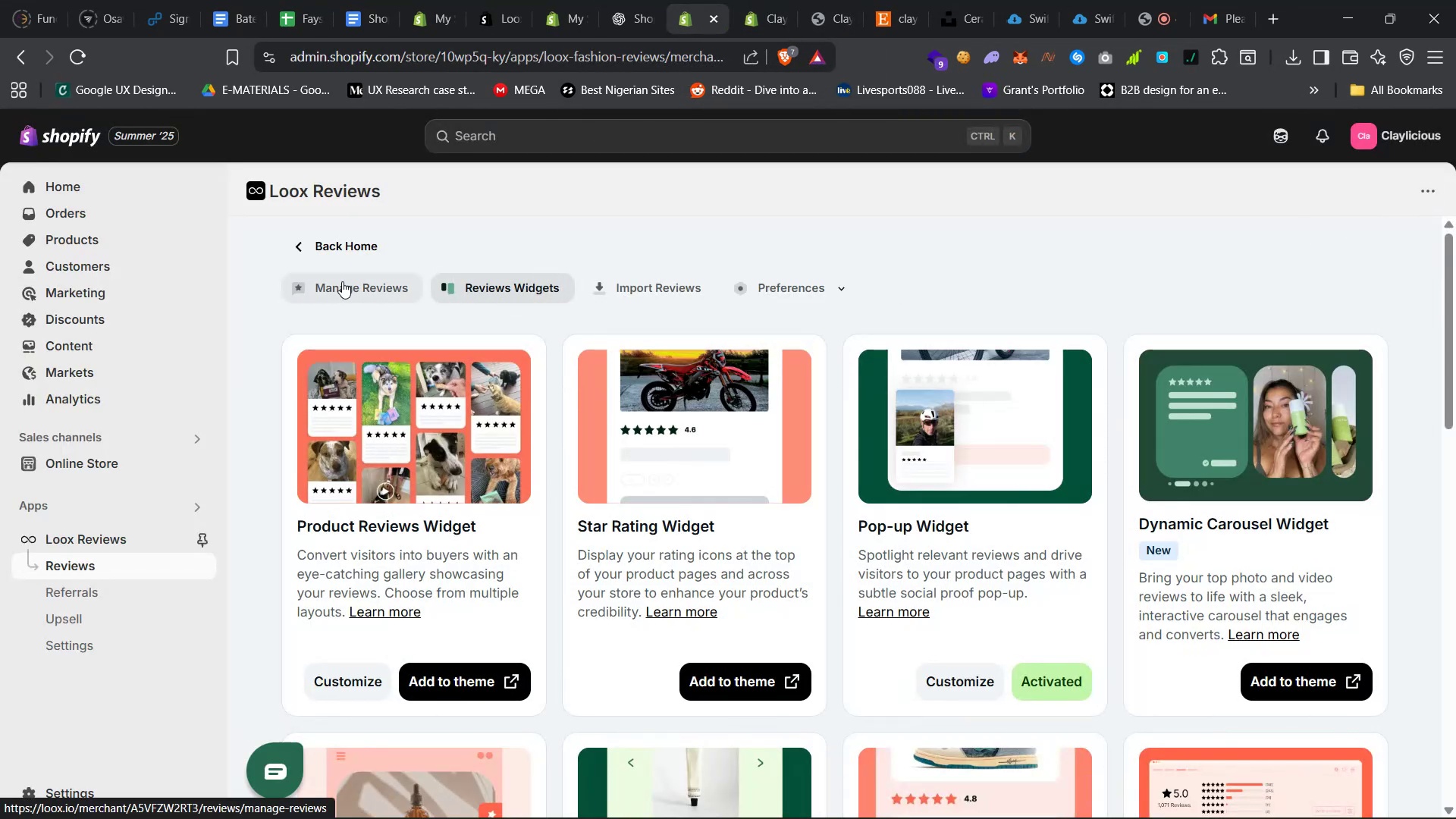 
left_click([976, 675])
 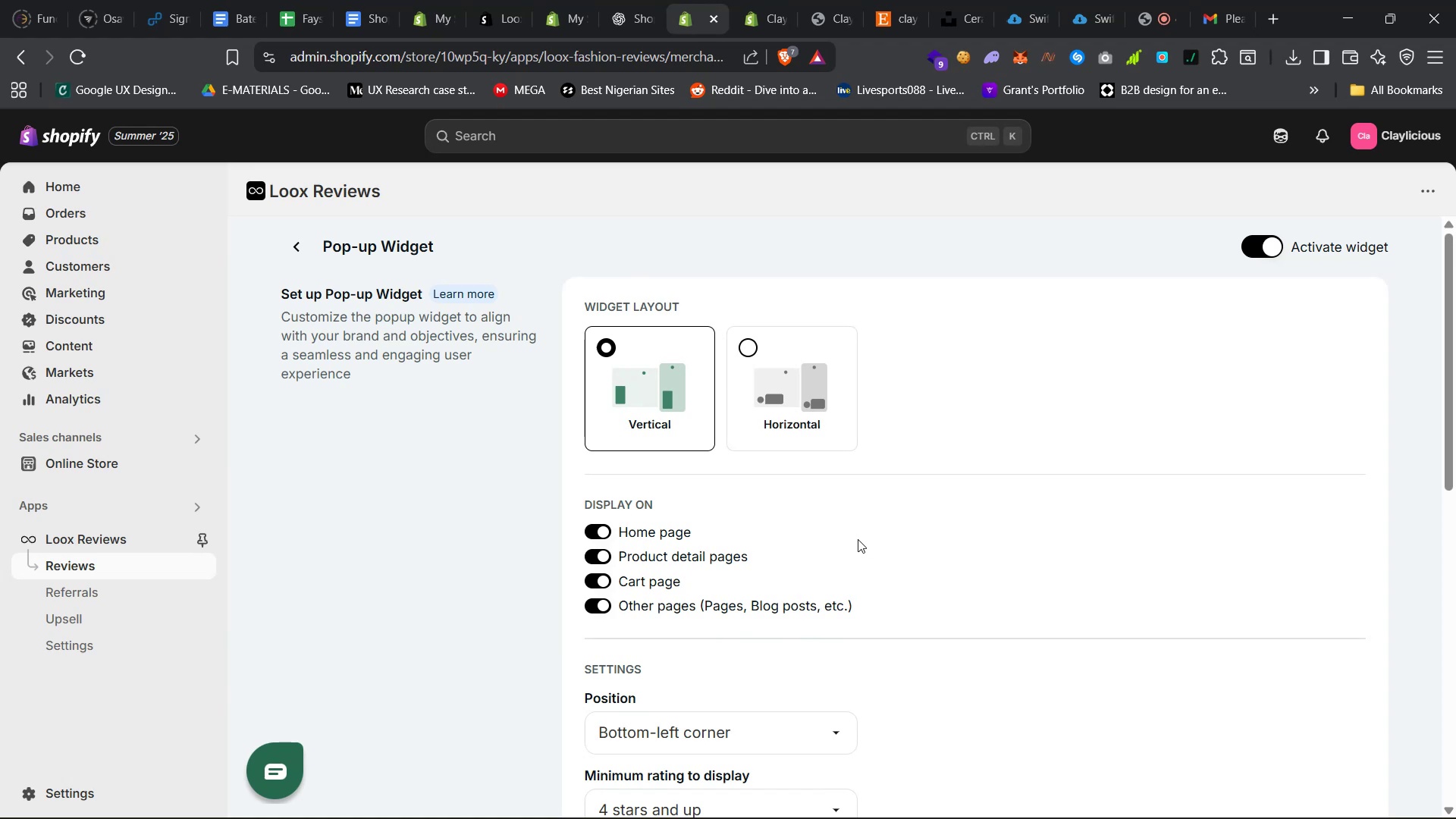 
scroll: coordinate [736, 528], scroll_direction: up, amount: 6.0
 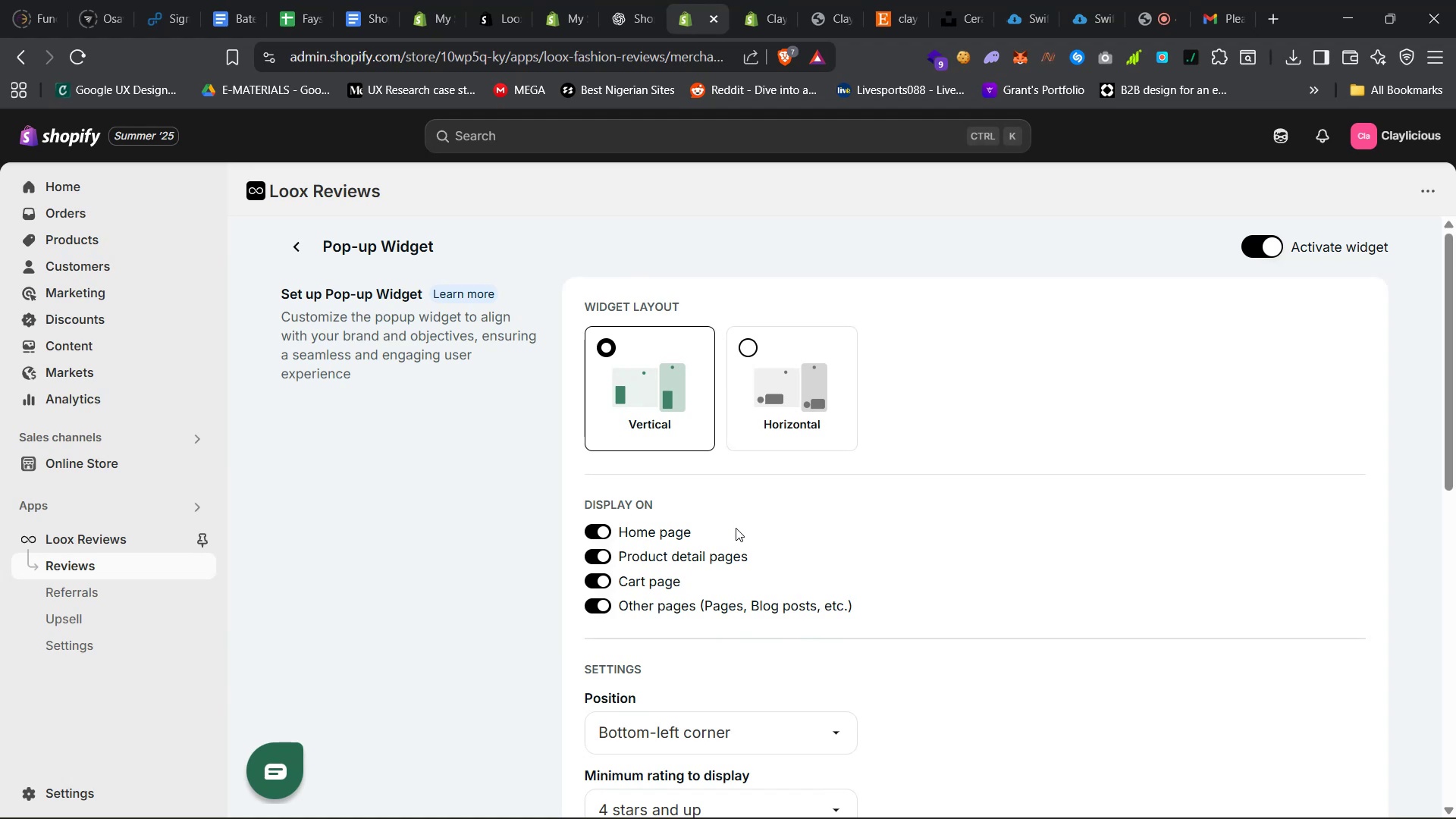 
scroll: coordinate [740, 536], scroll_direction: down, amount: 15.0
 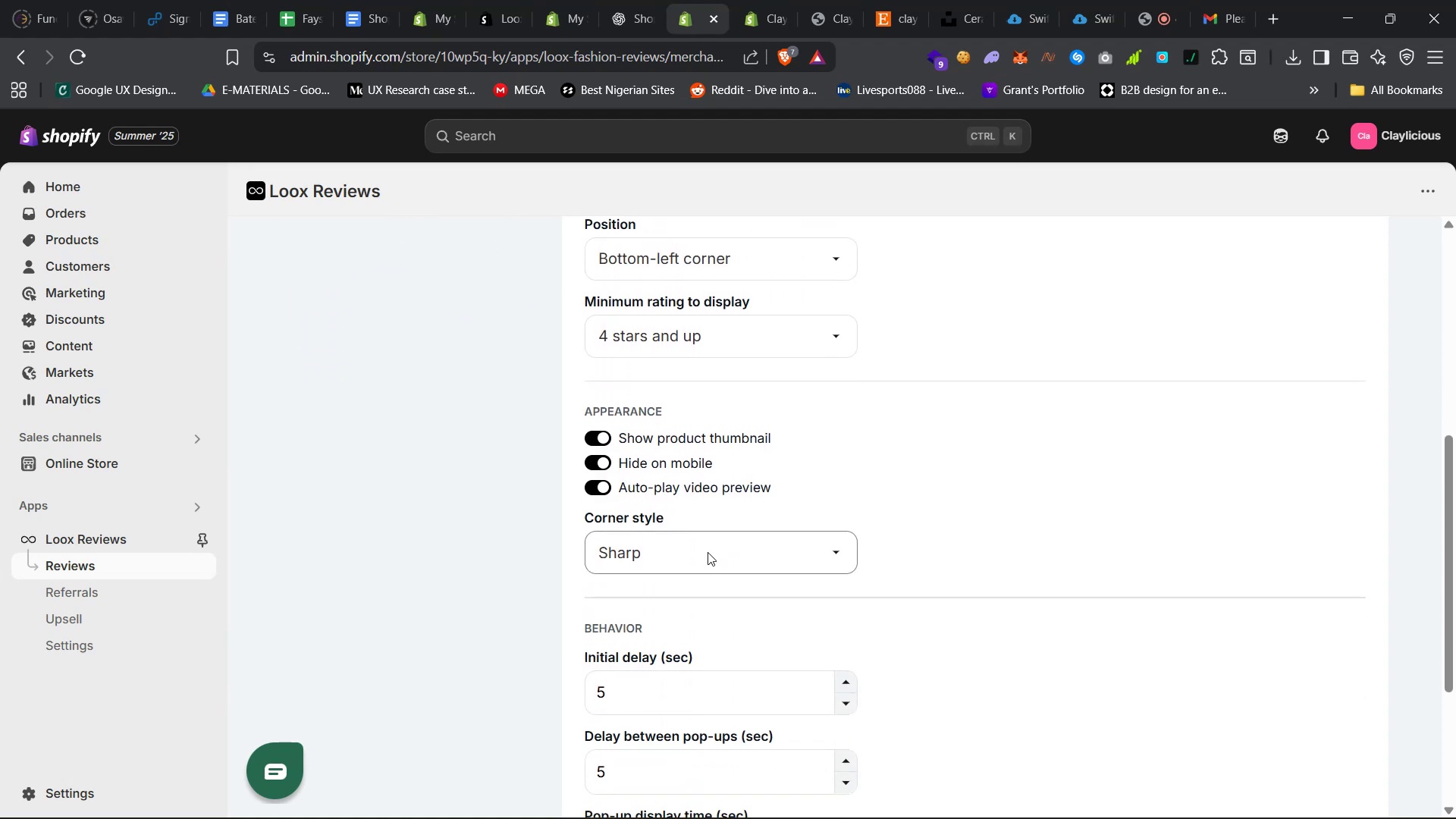 
left_click([708, 554])
 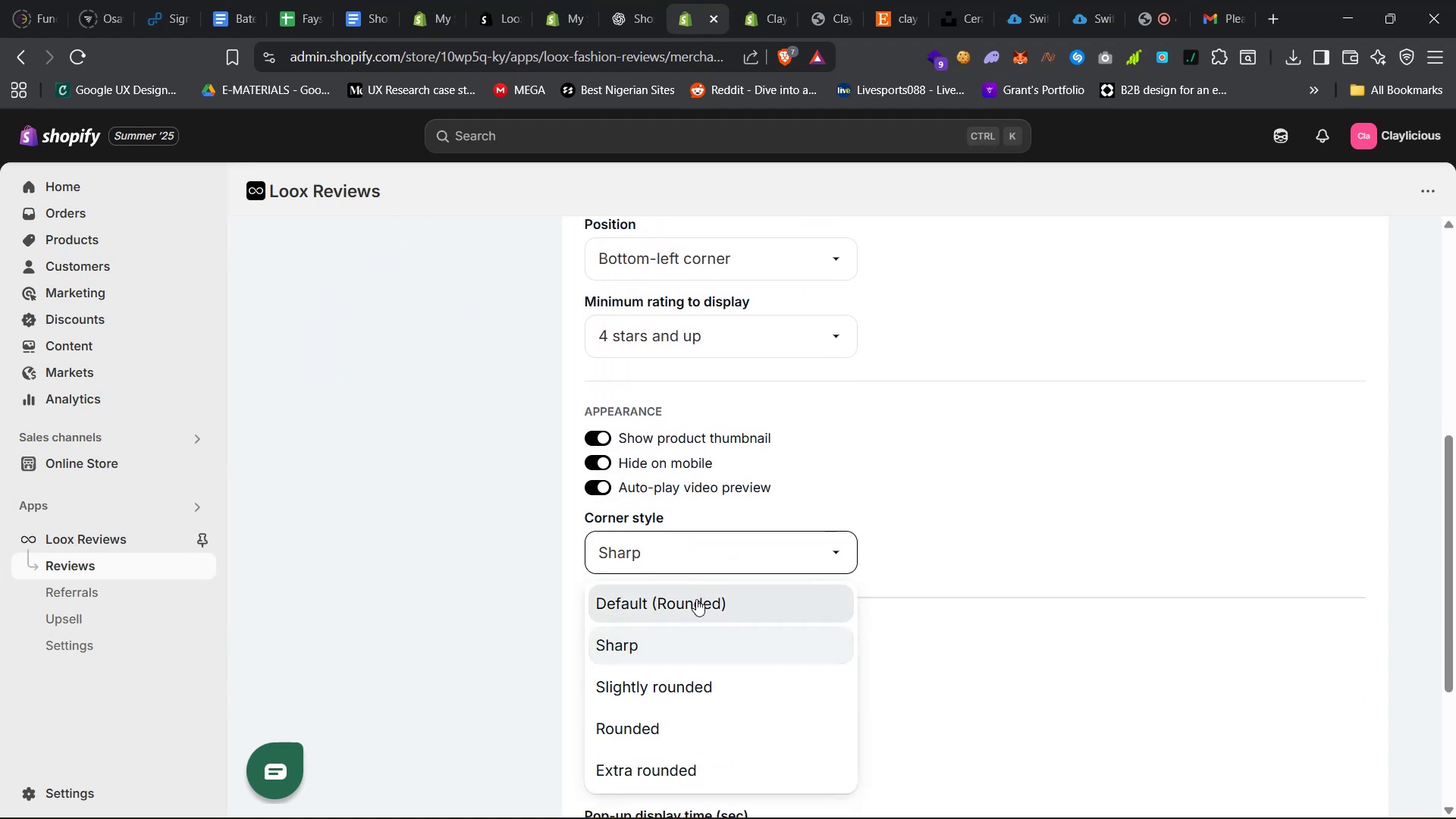 
left_click([695, 600])
 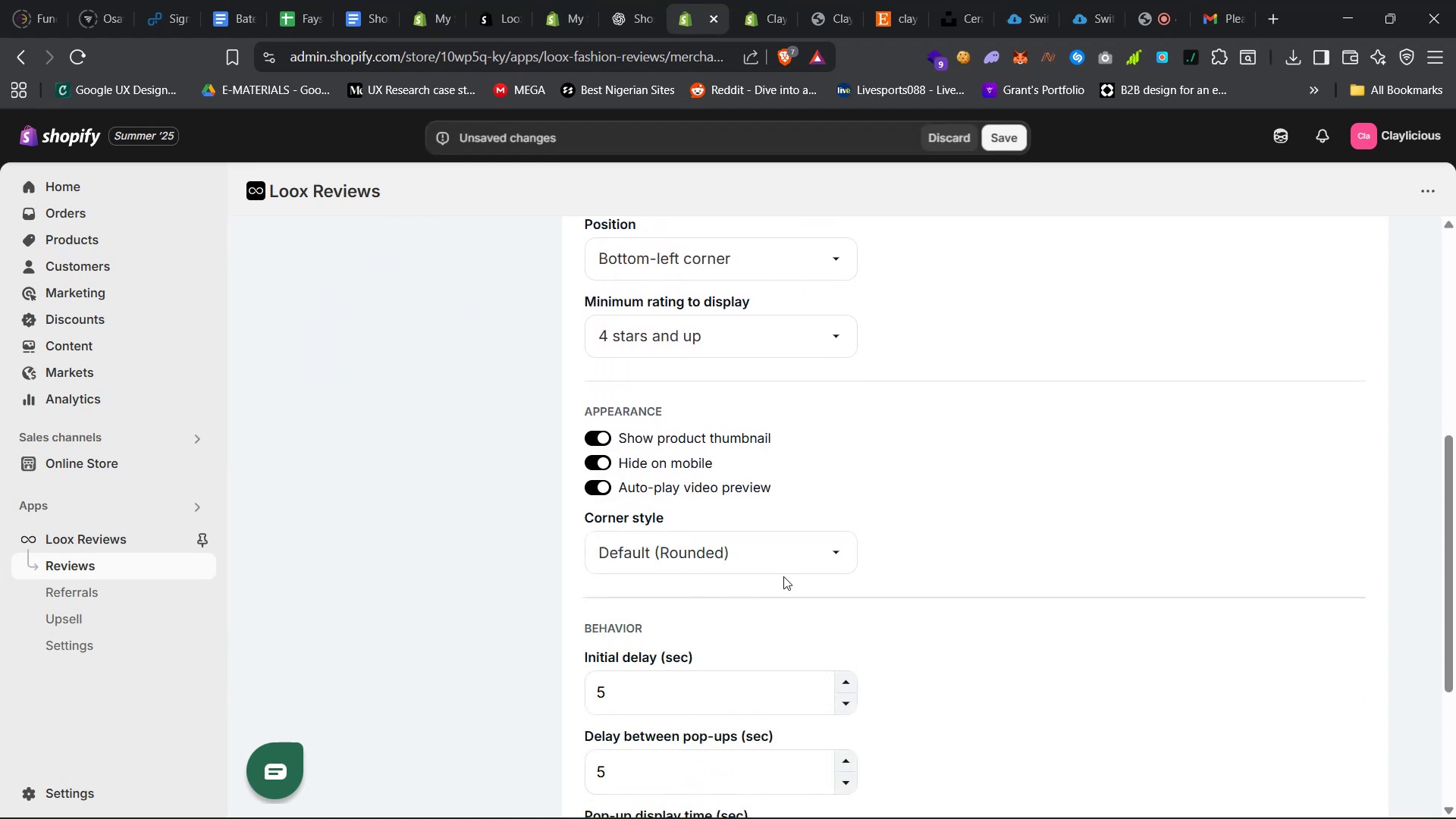 
scroll: coordinate [885, 547], scroll_direction: down, amount: 18.0
 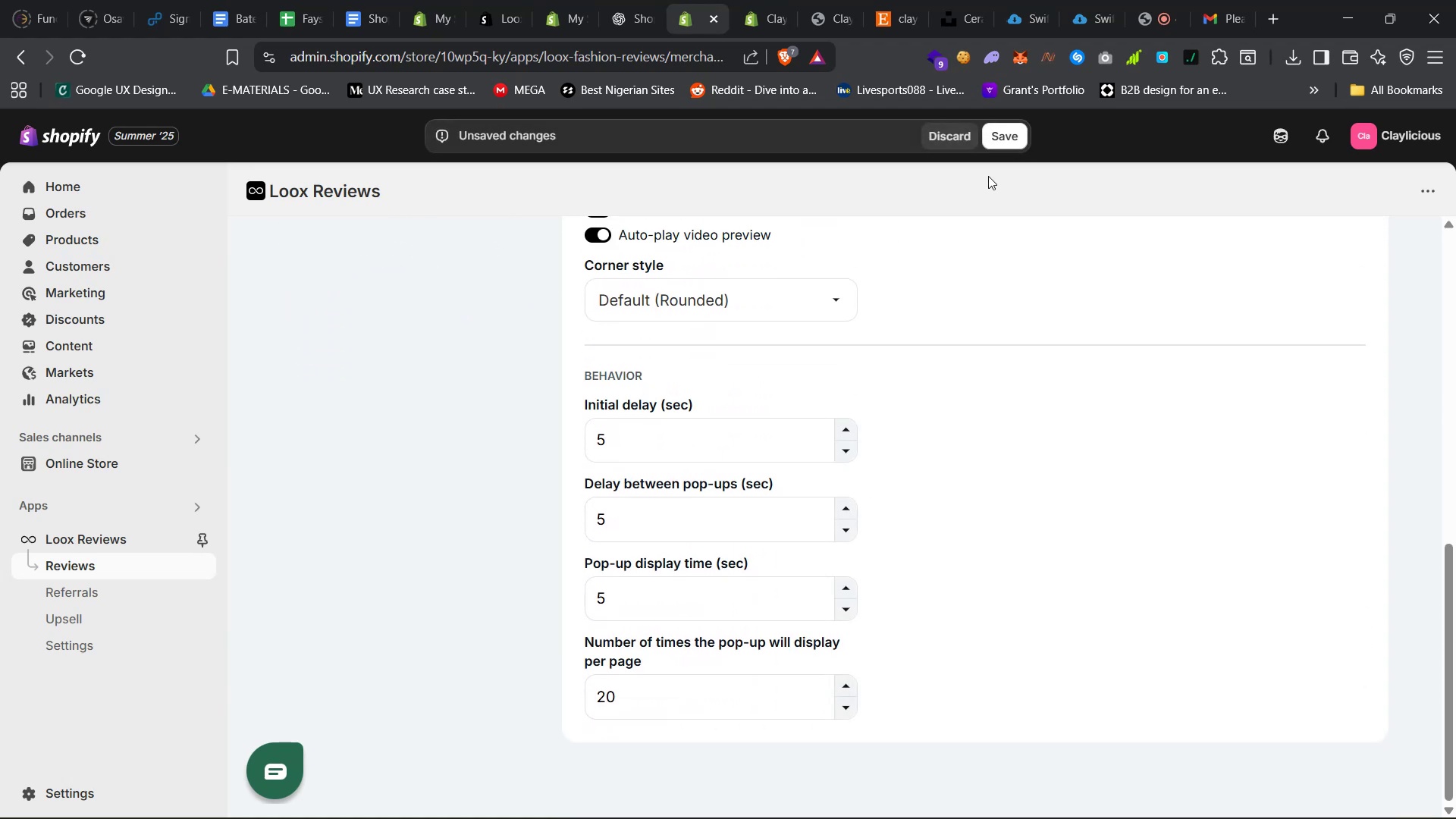 
left_click([1006, 133])
 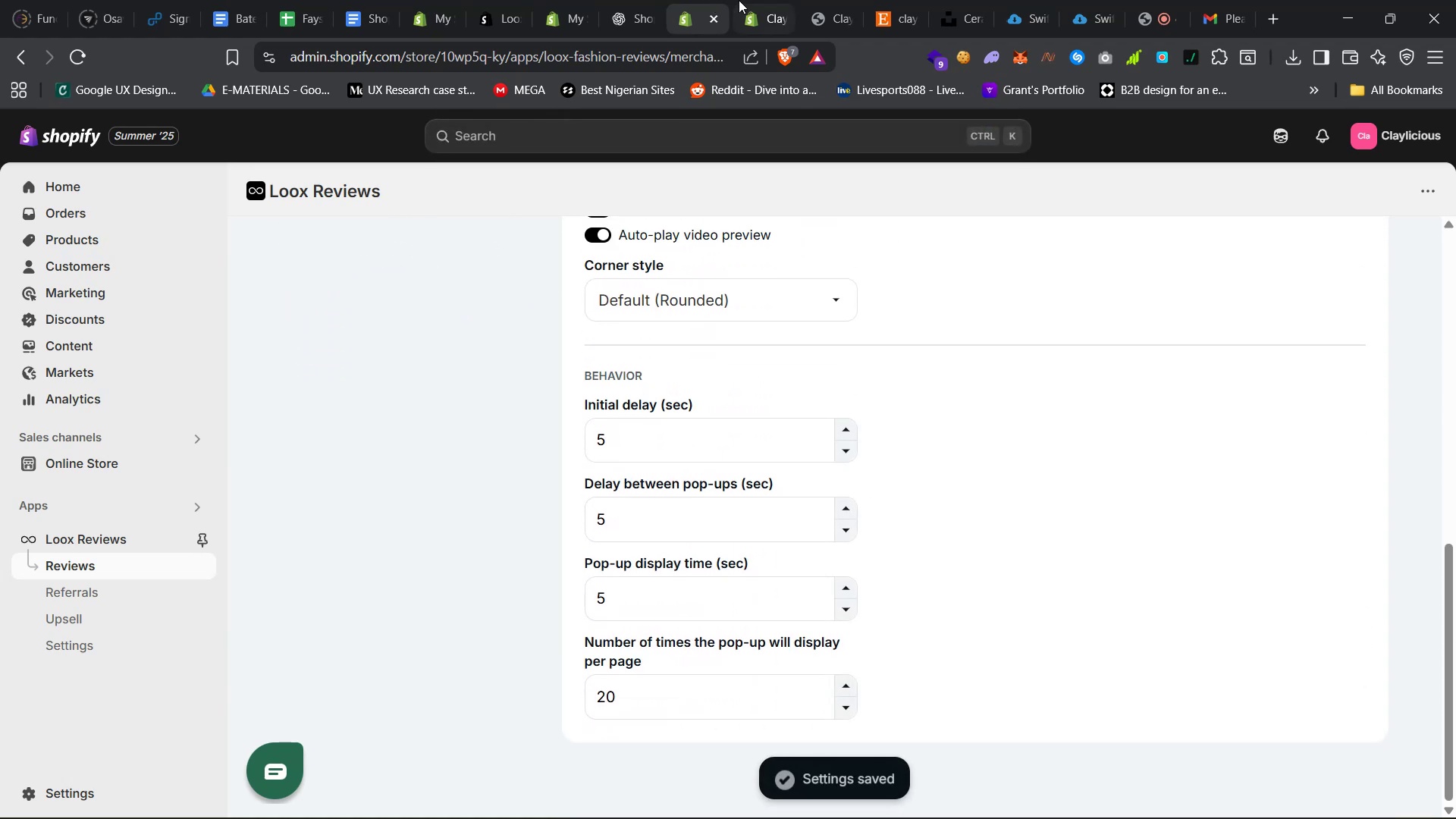 
left_click([761, 0])
 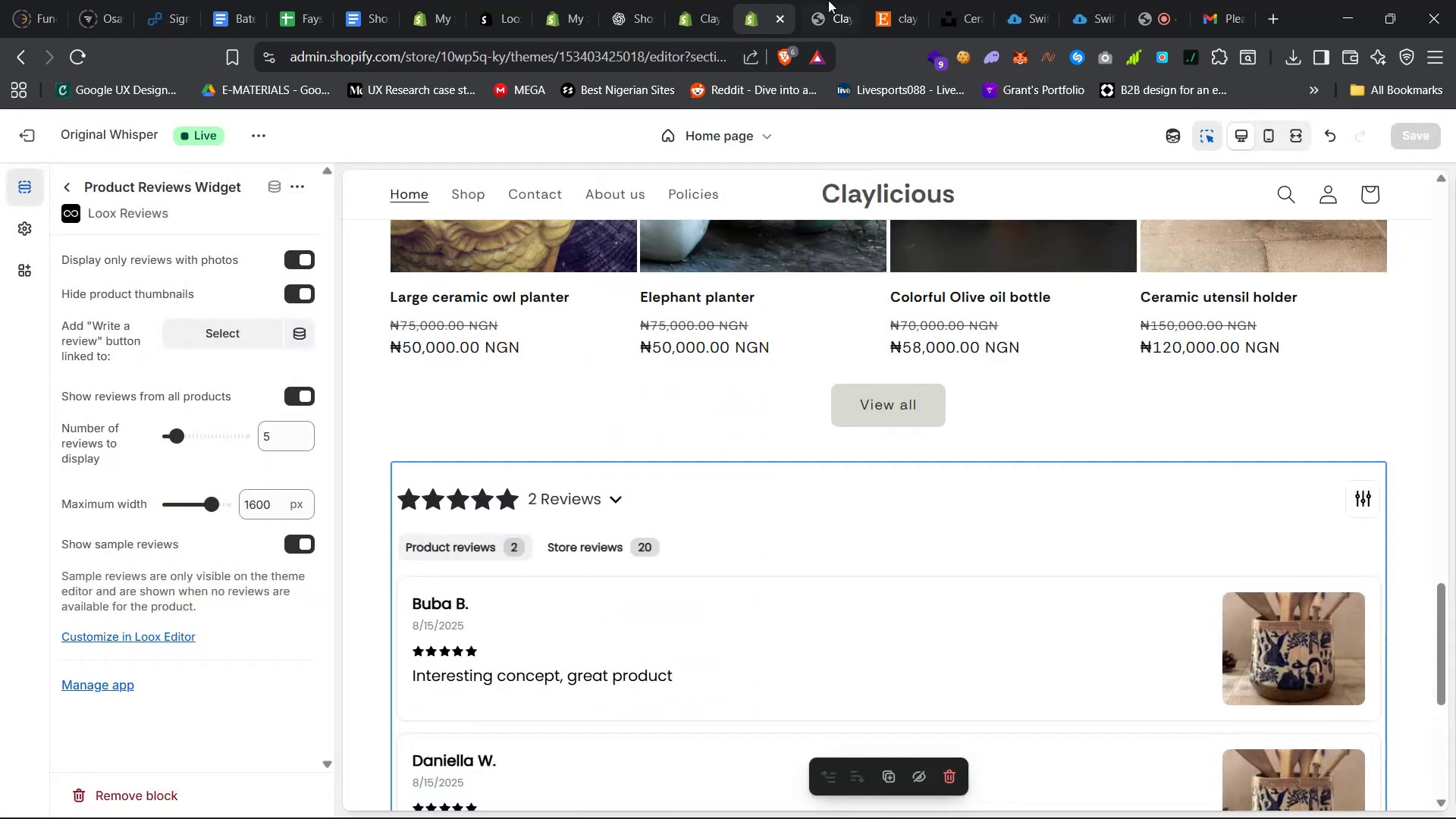 
left_click([832, 0])
 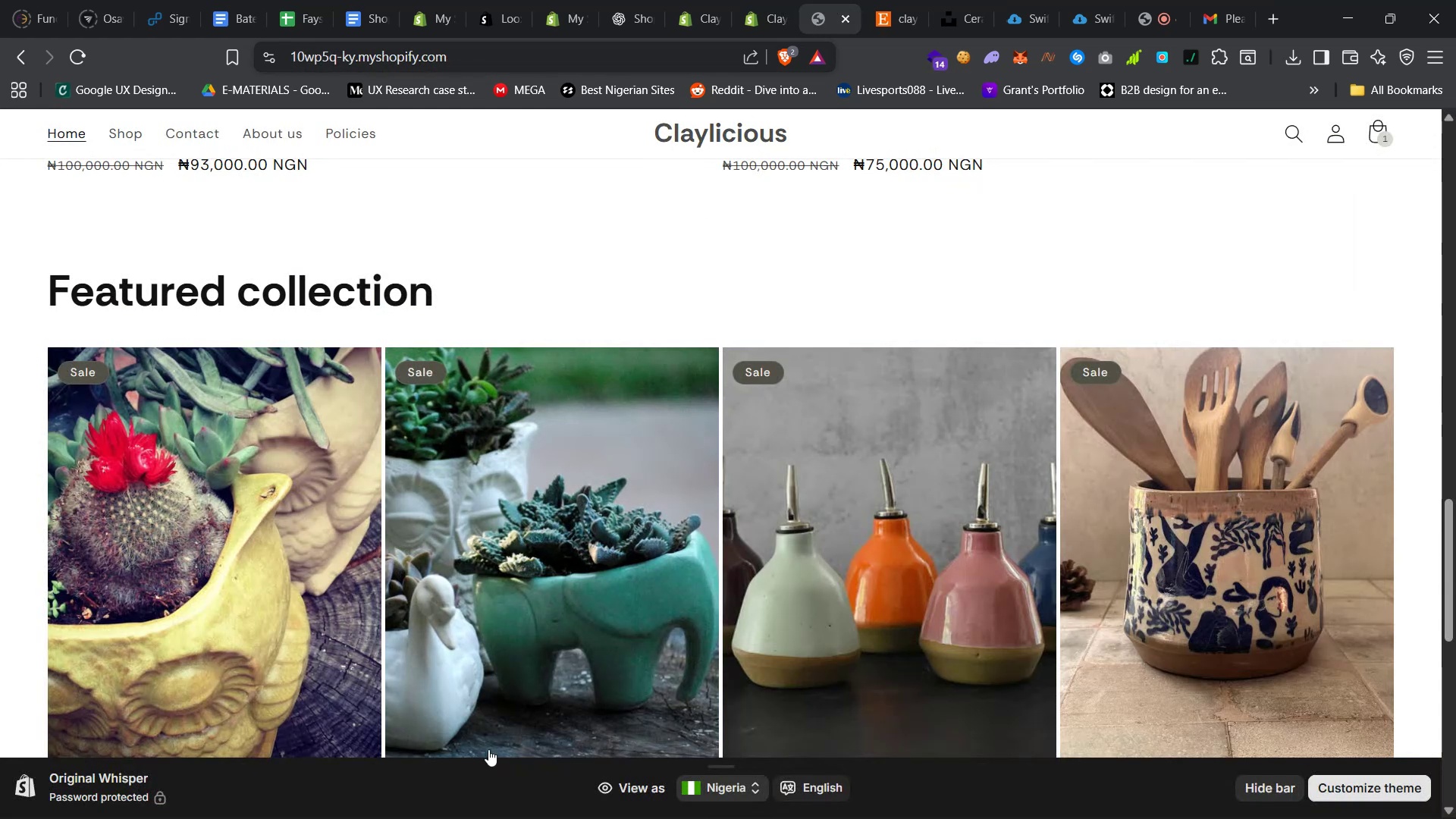 
mouse_move([527, 776])
 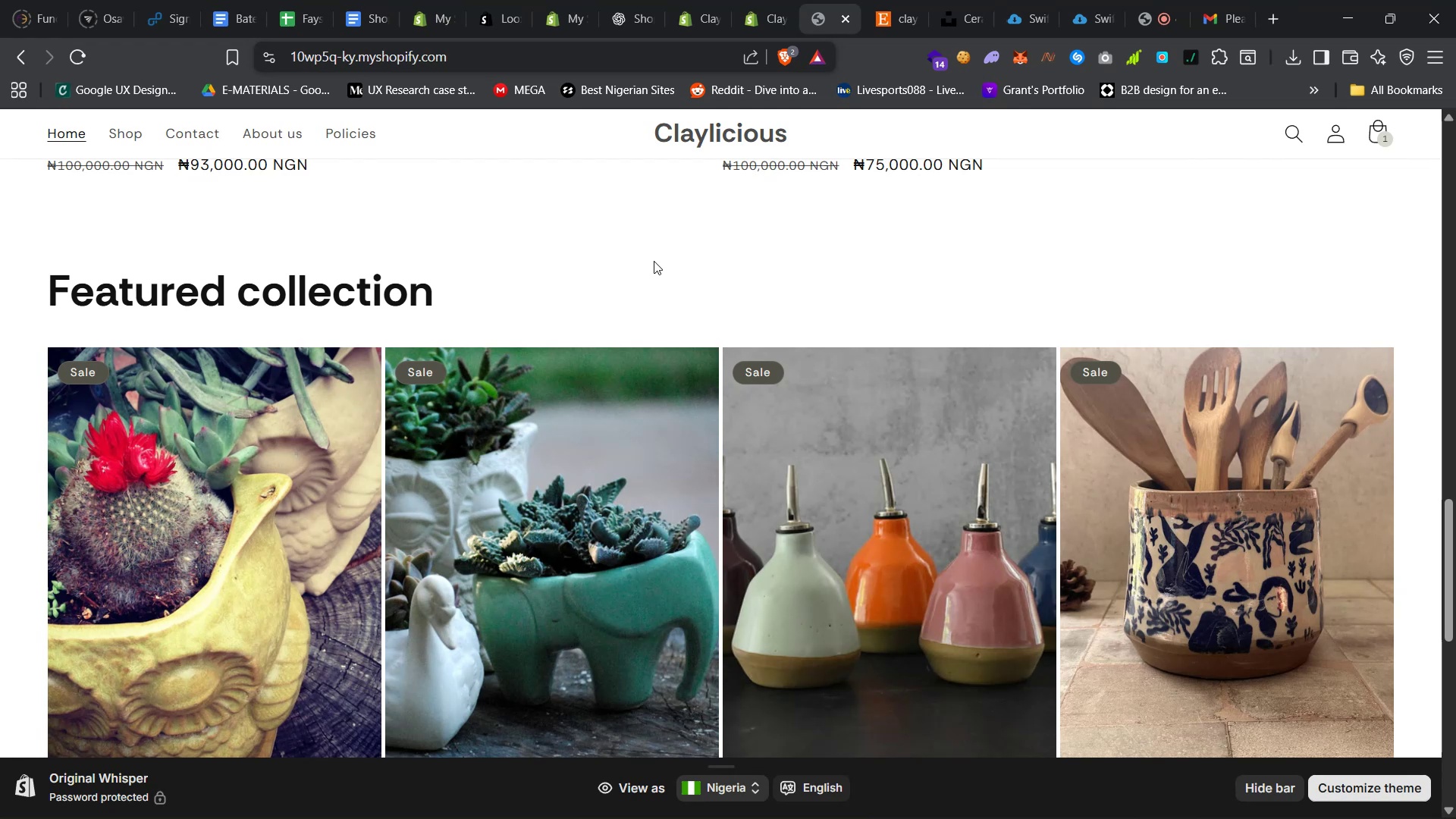 
wait(130.33)
 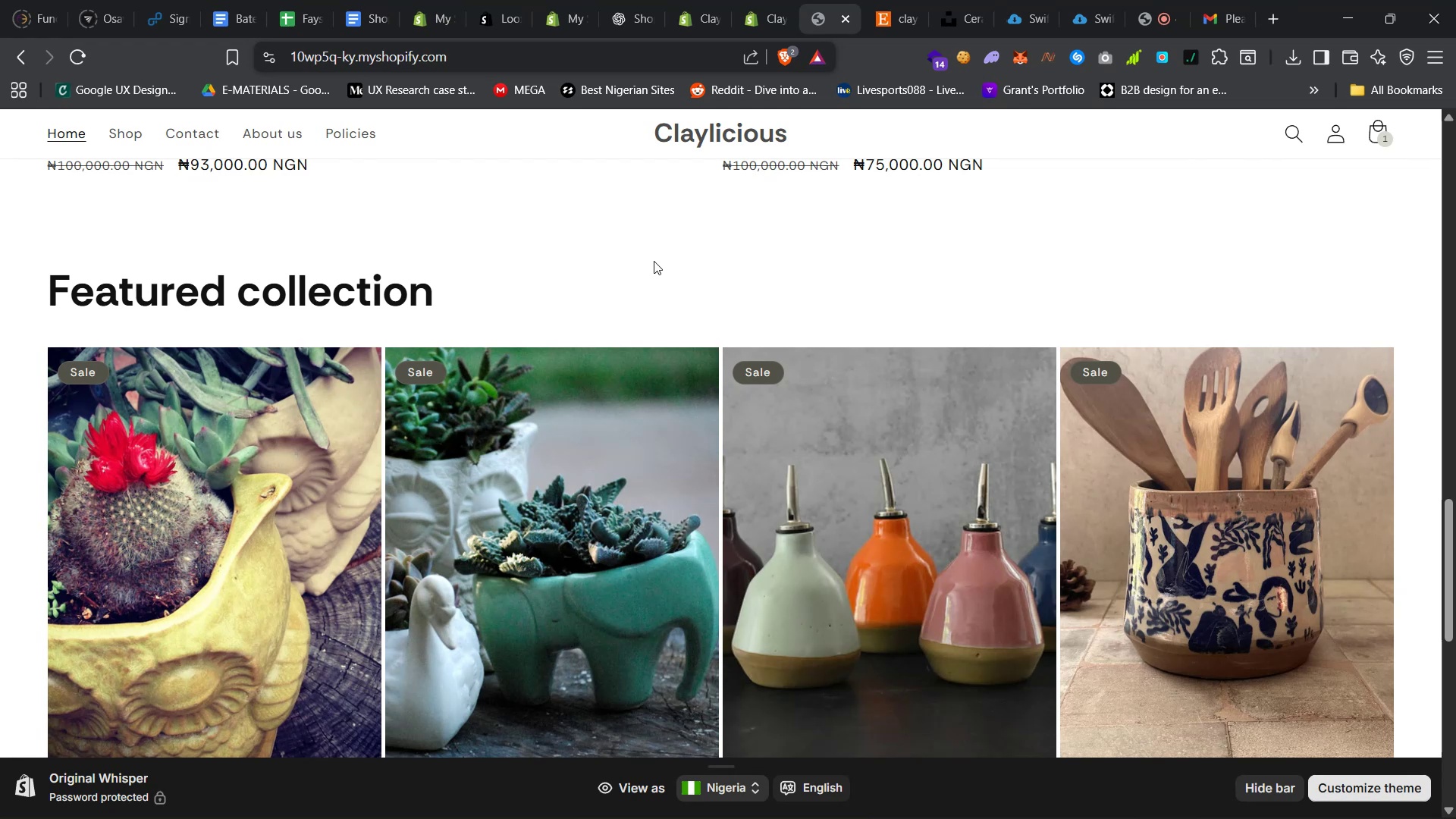 
scroll: coordinate [825, 478], scroll_direction: down, amount: 63.0
 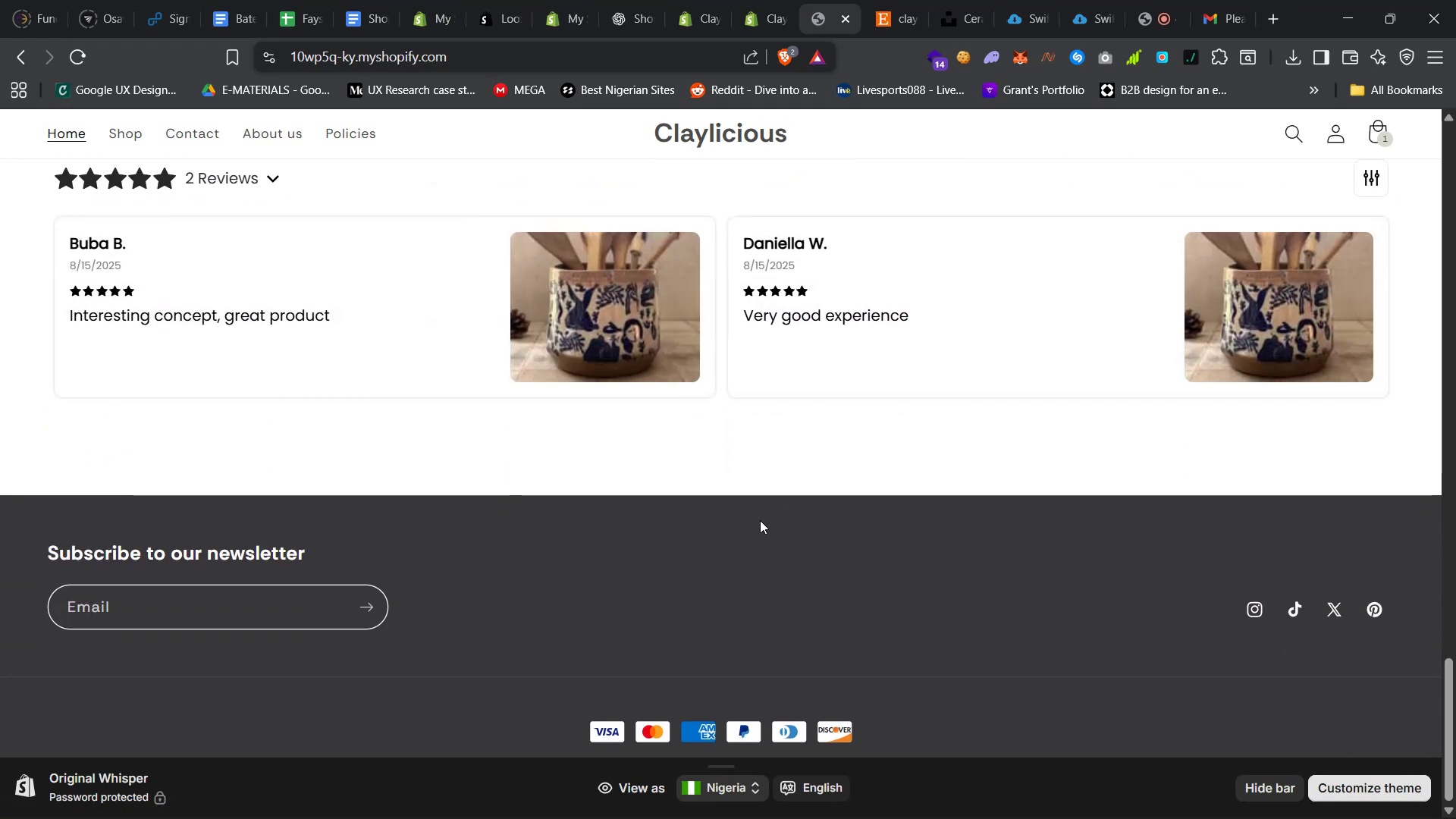 
scroll: coordinate [757, 517], scroll_direction: up, amount: 51.0
 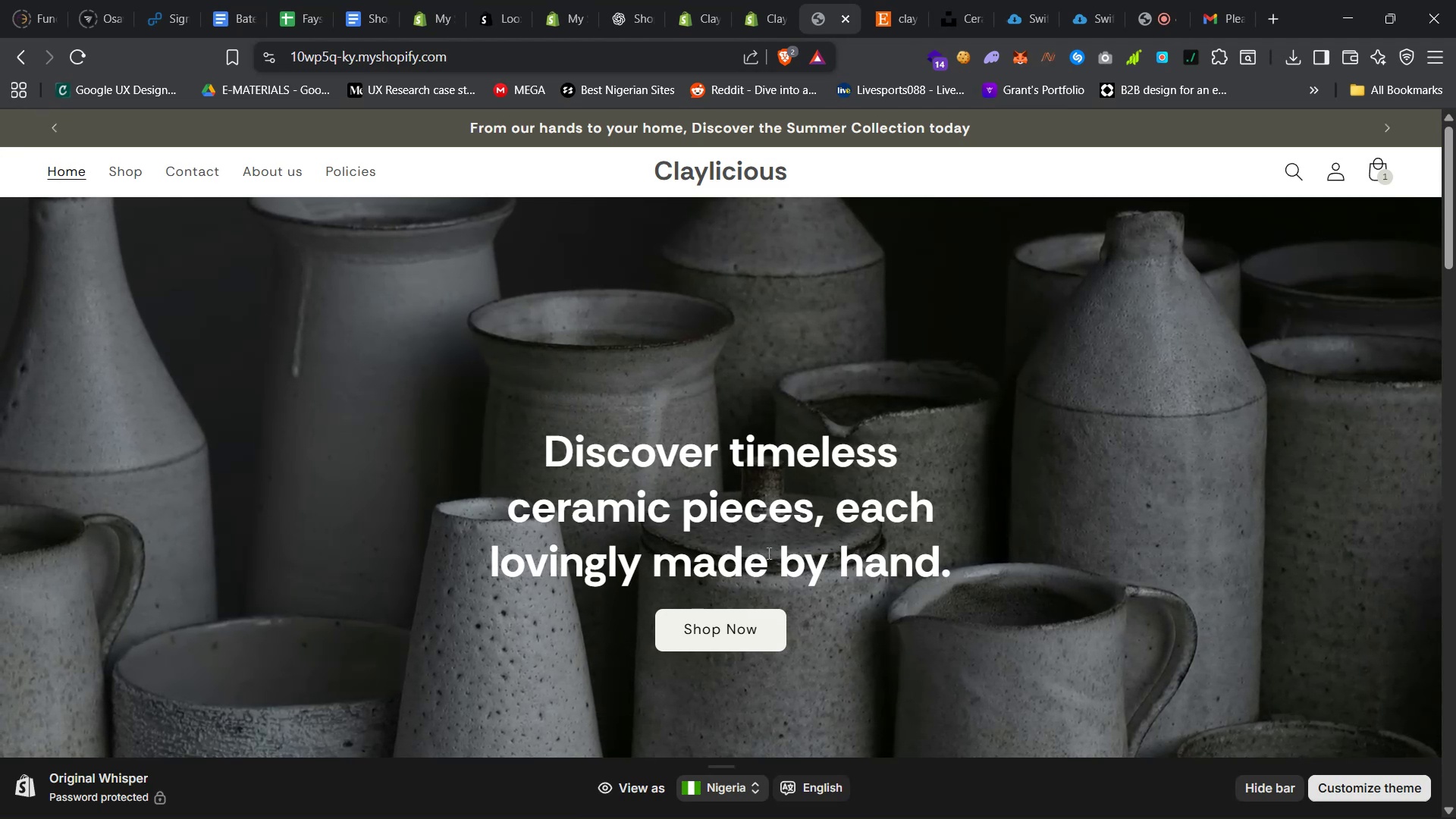 
wait(6.59)
 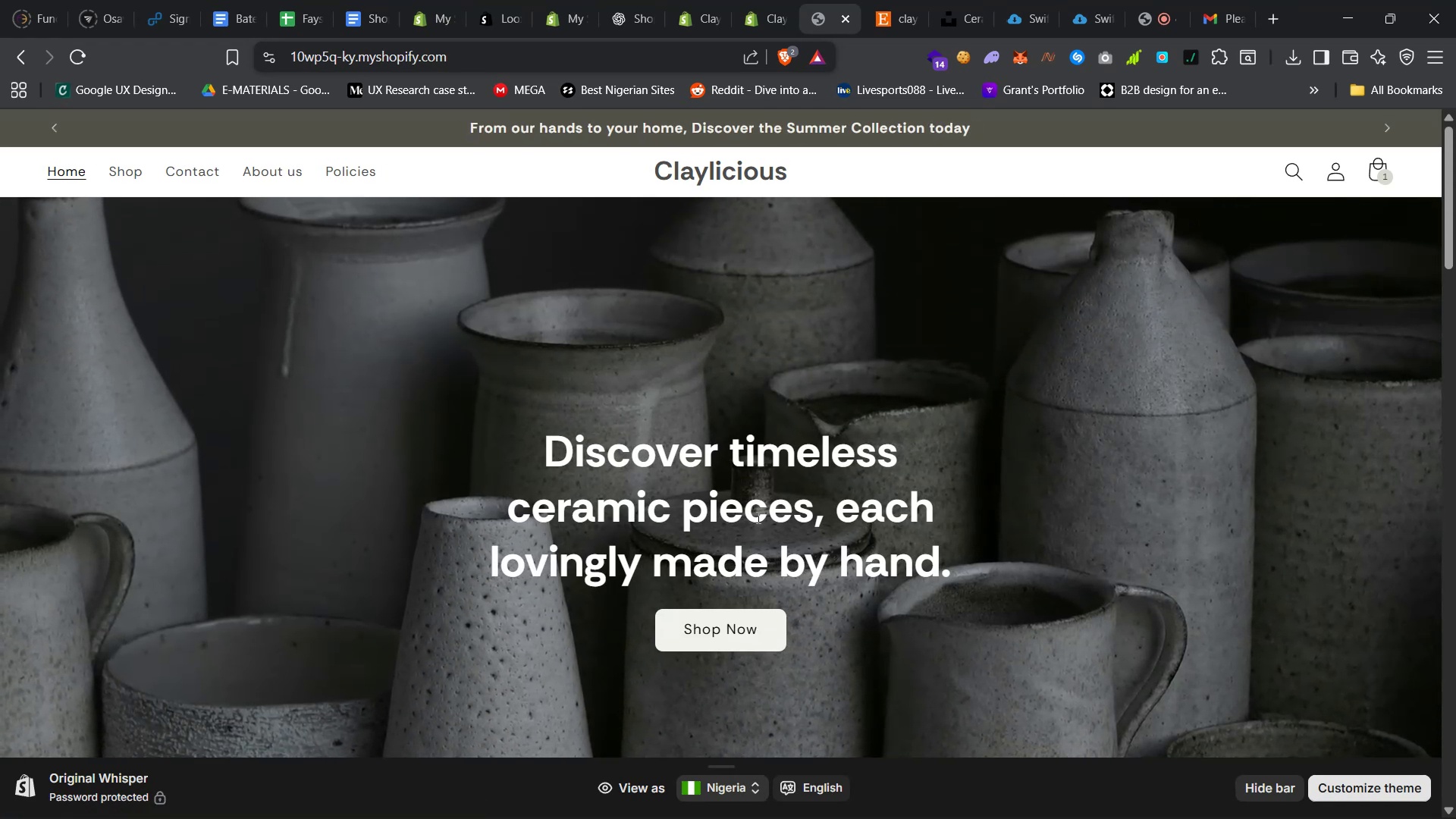 
left_click([290, 0])
 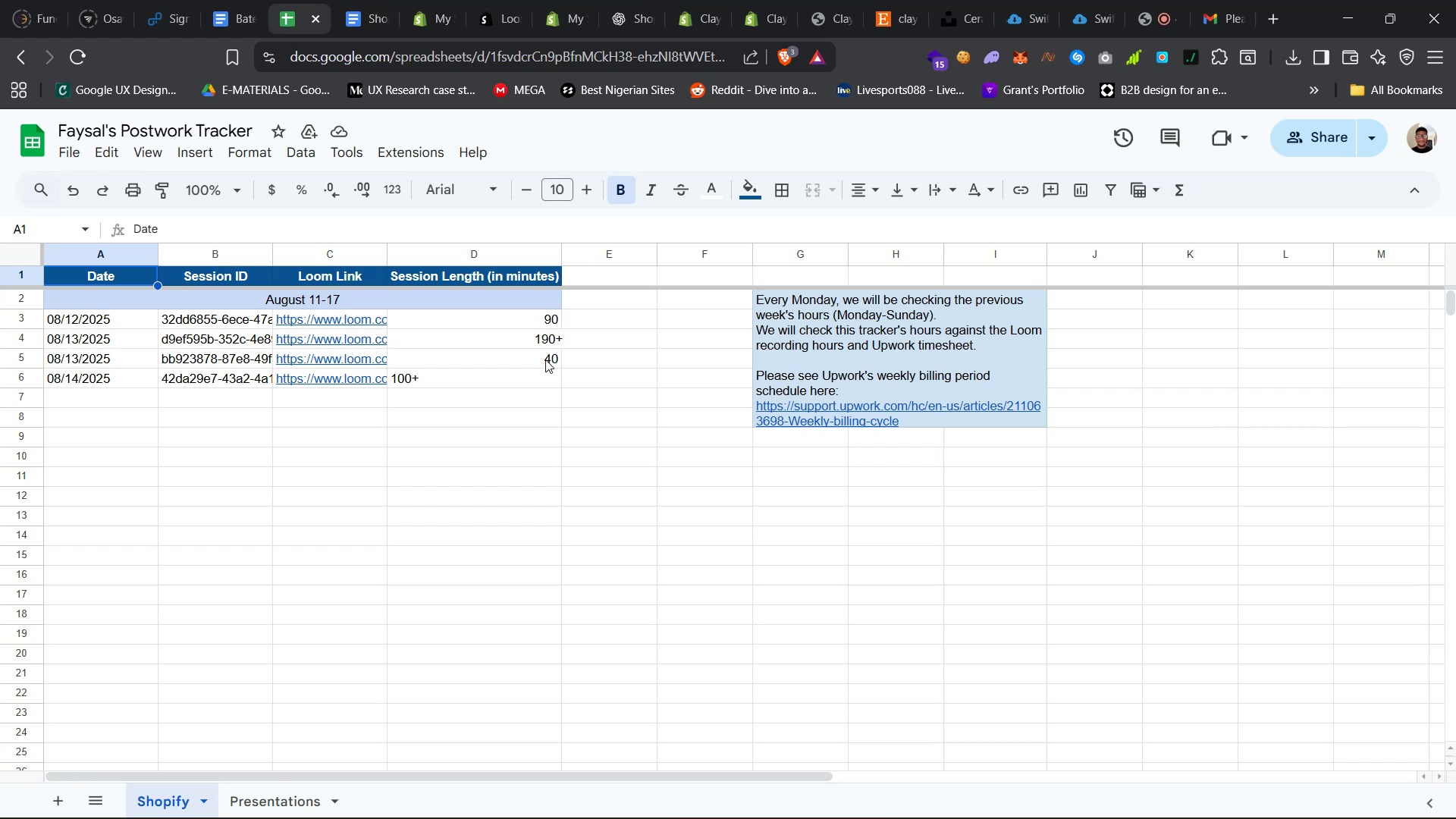 
wait(29.3)
 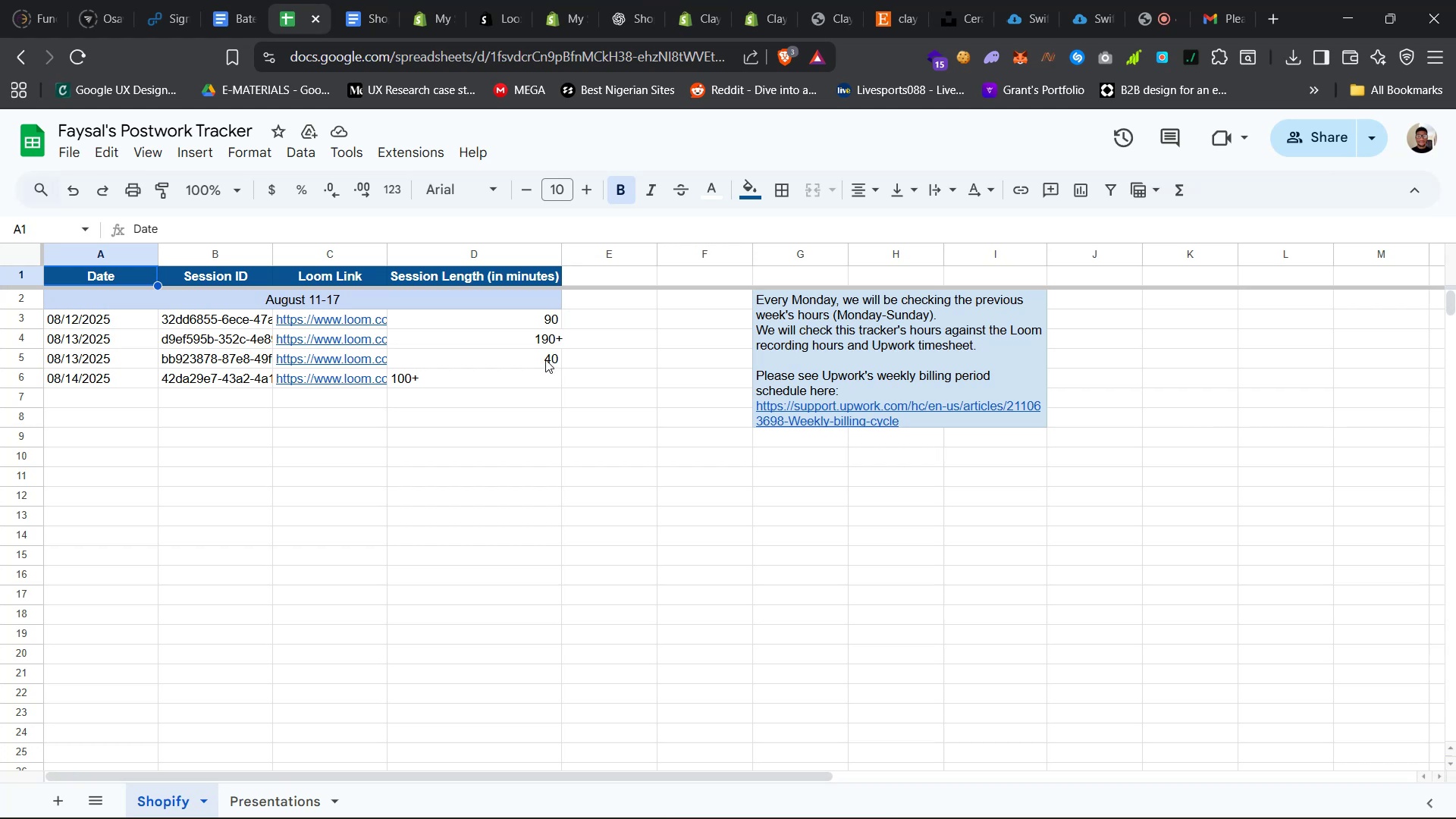 
left_click([764, 0])
 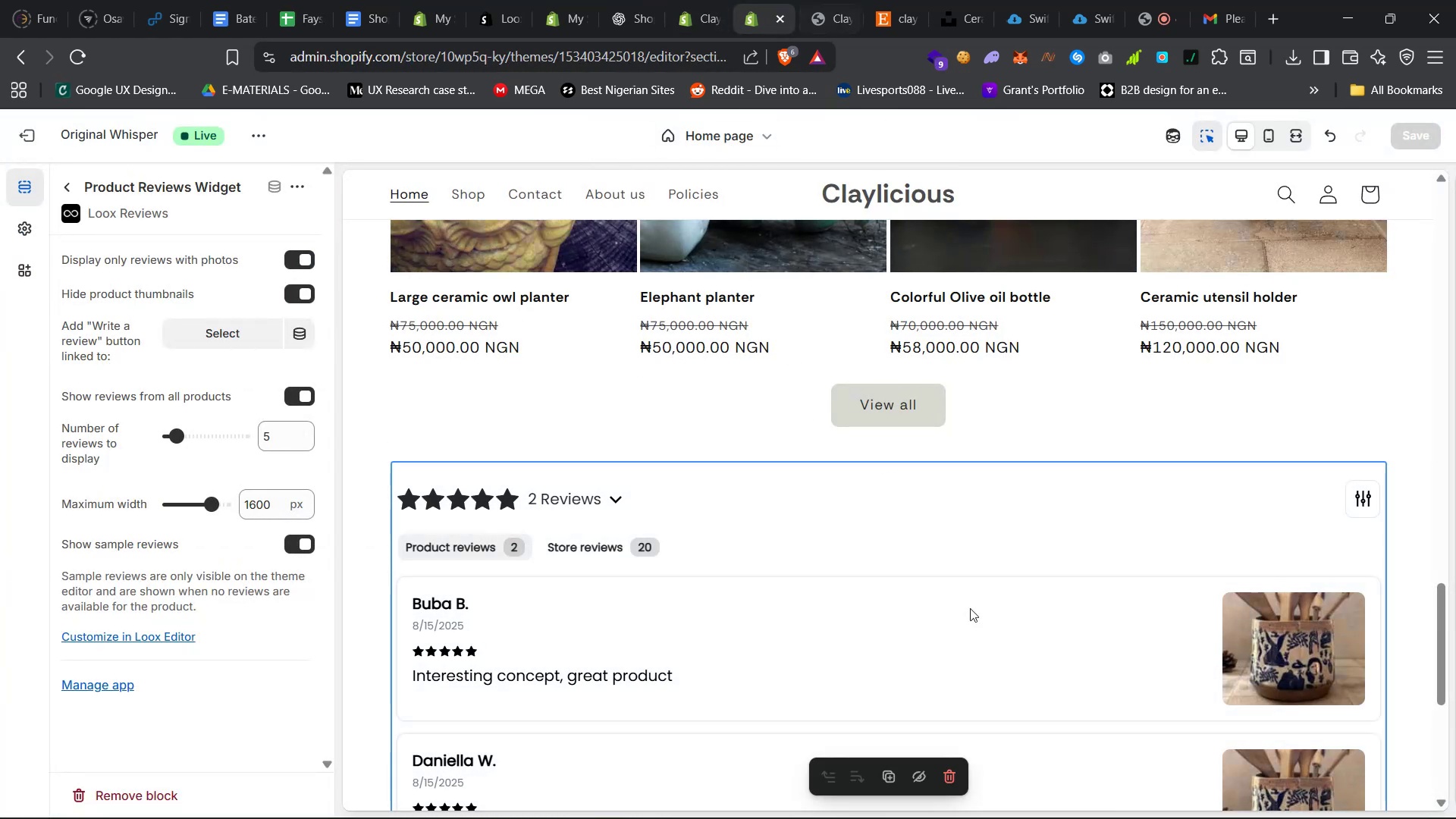 
left_click([1305, 803])
 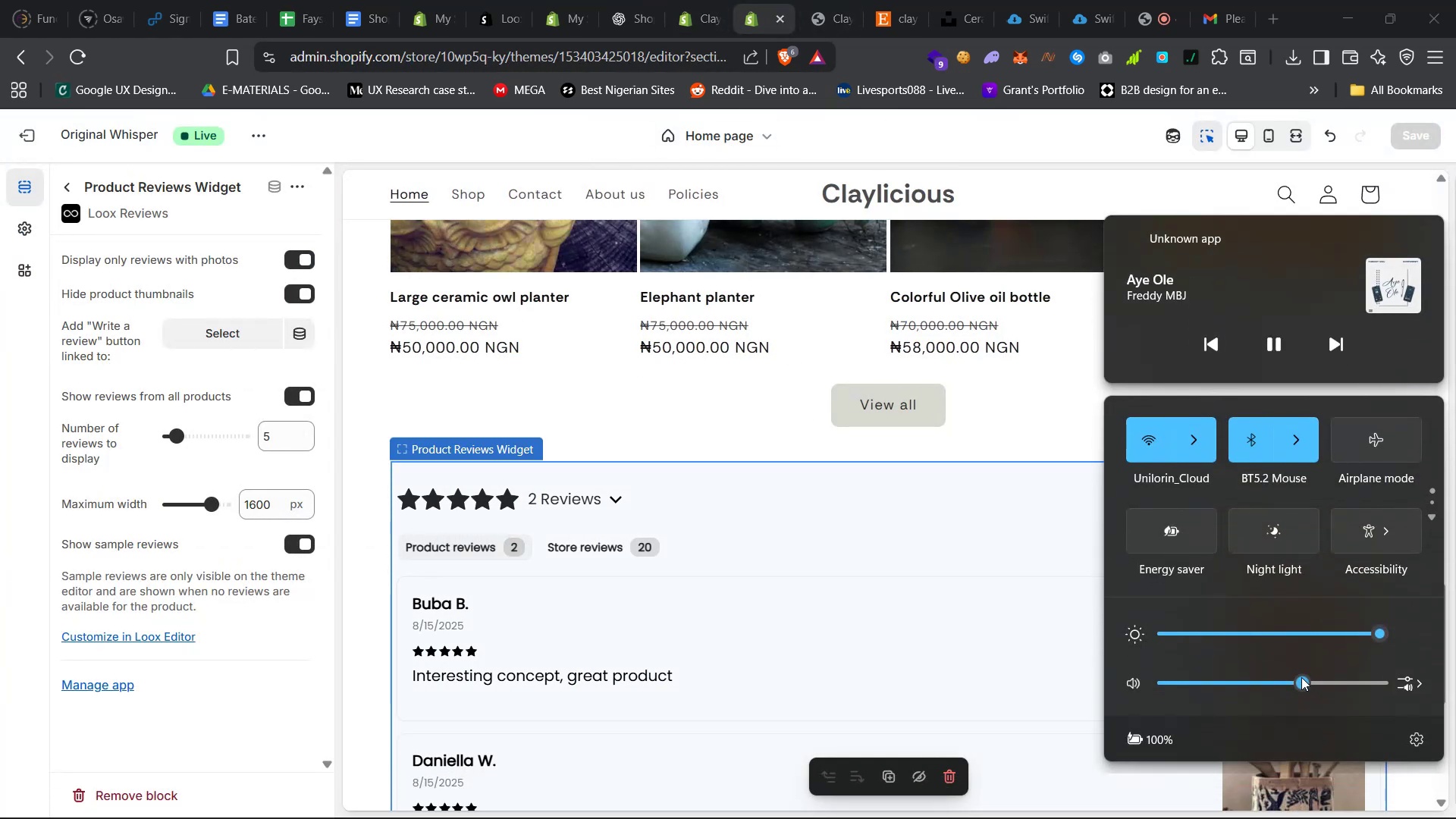 
left_click([1293, 679])
 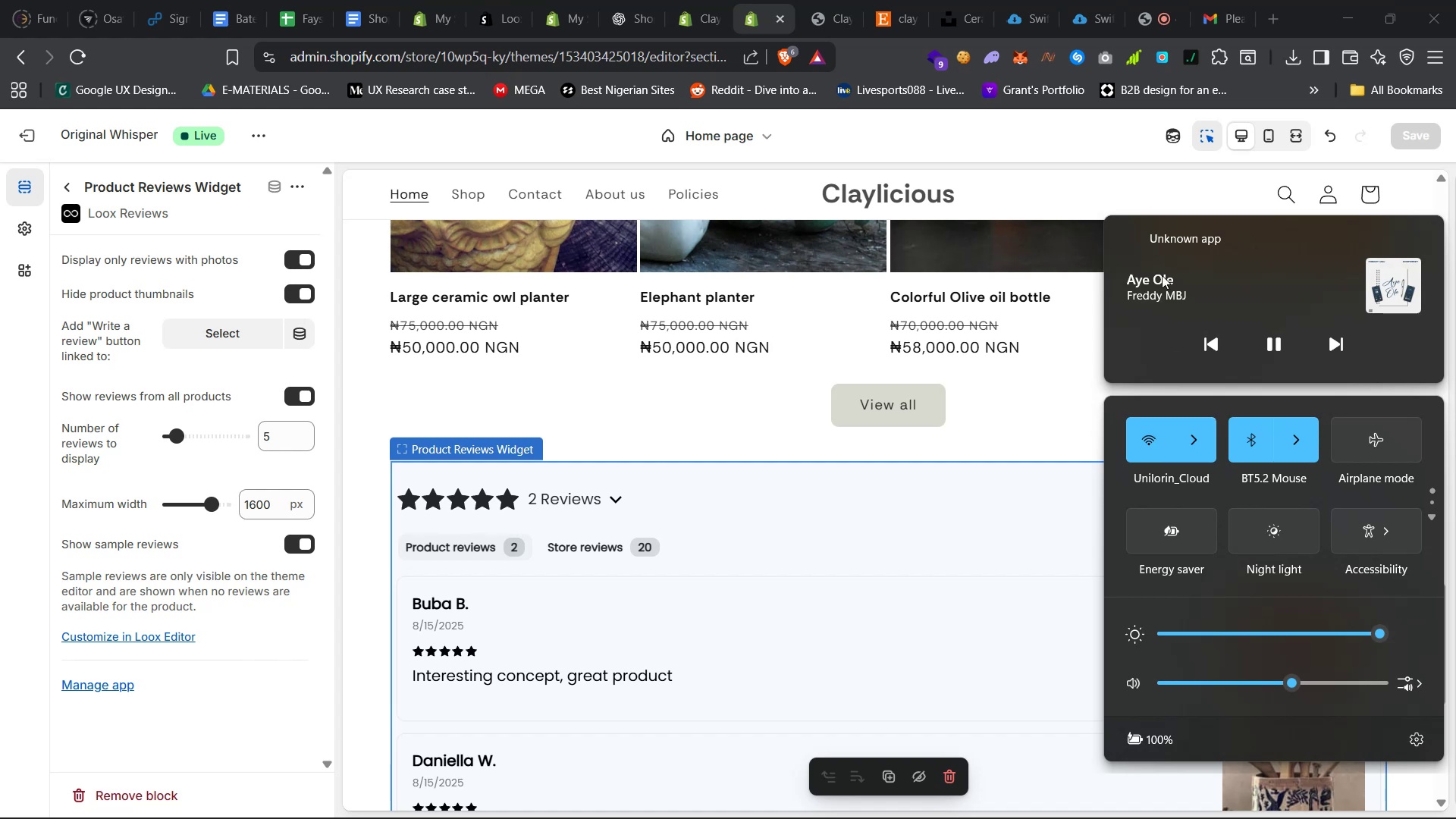 
left_click([1216, 0])
 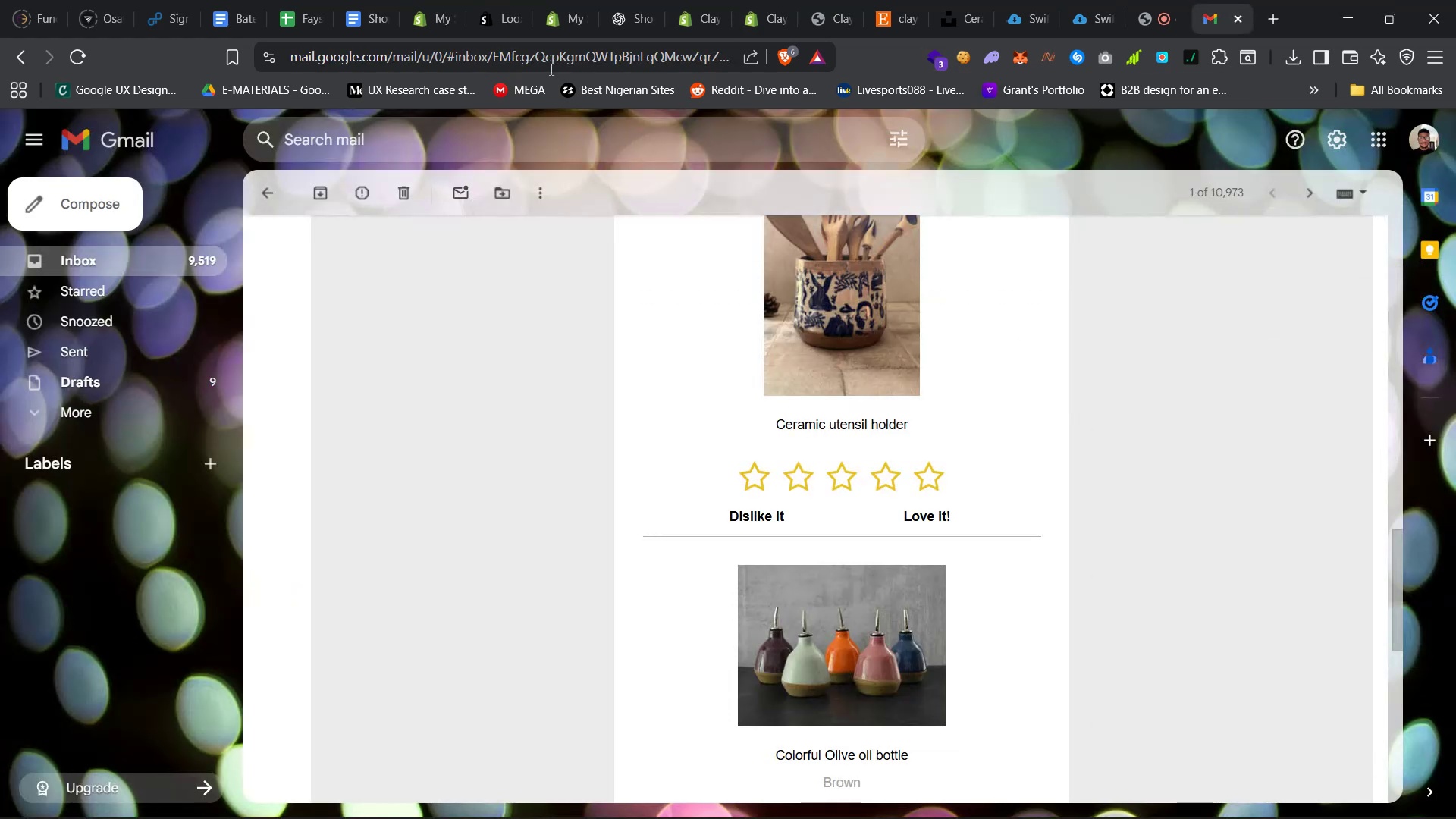 
left_click([558, 65])
 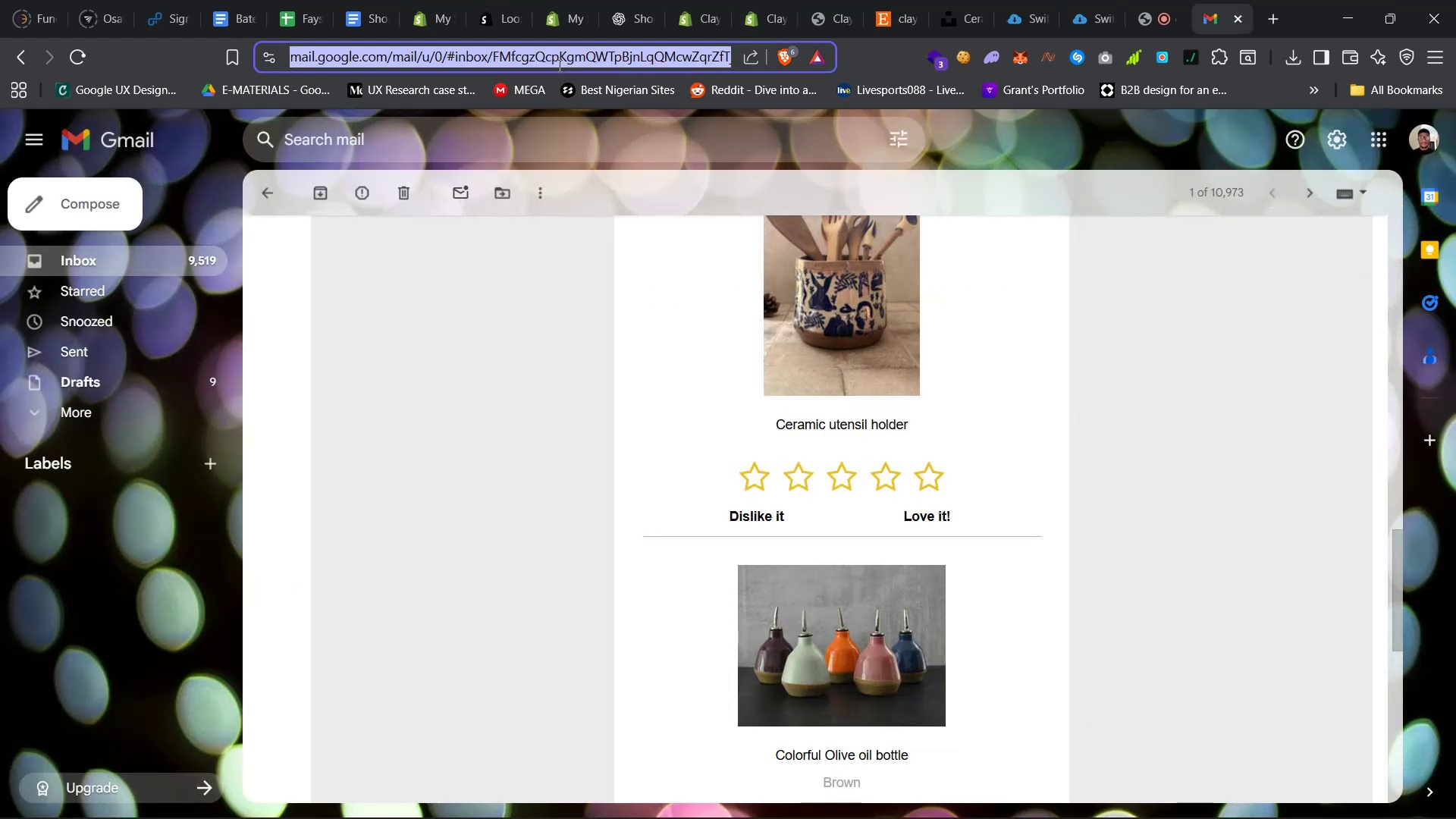 
key(F)
 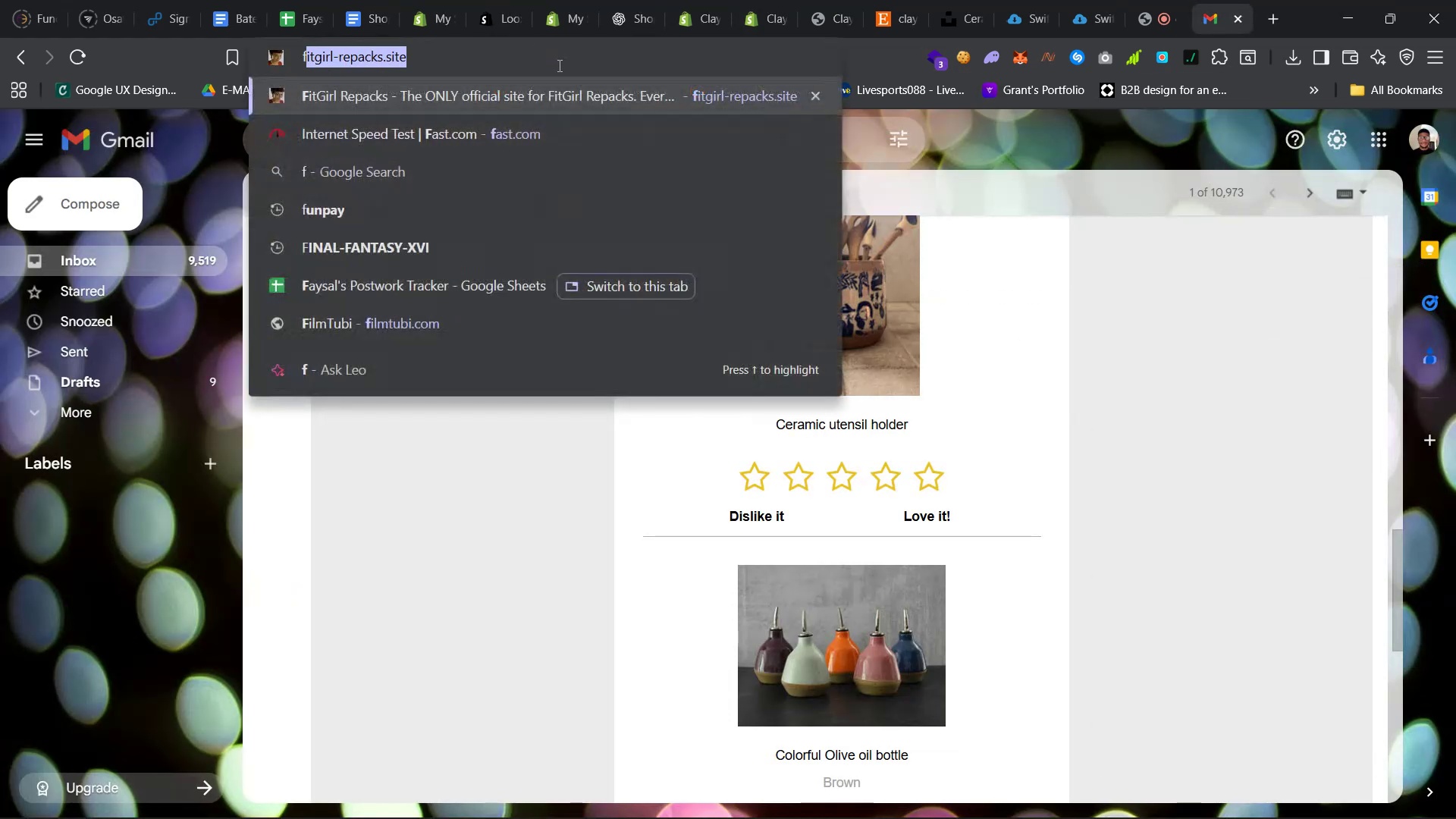 
key(ArrowDown)
 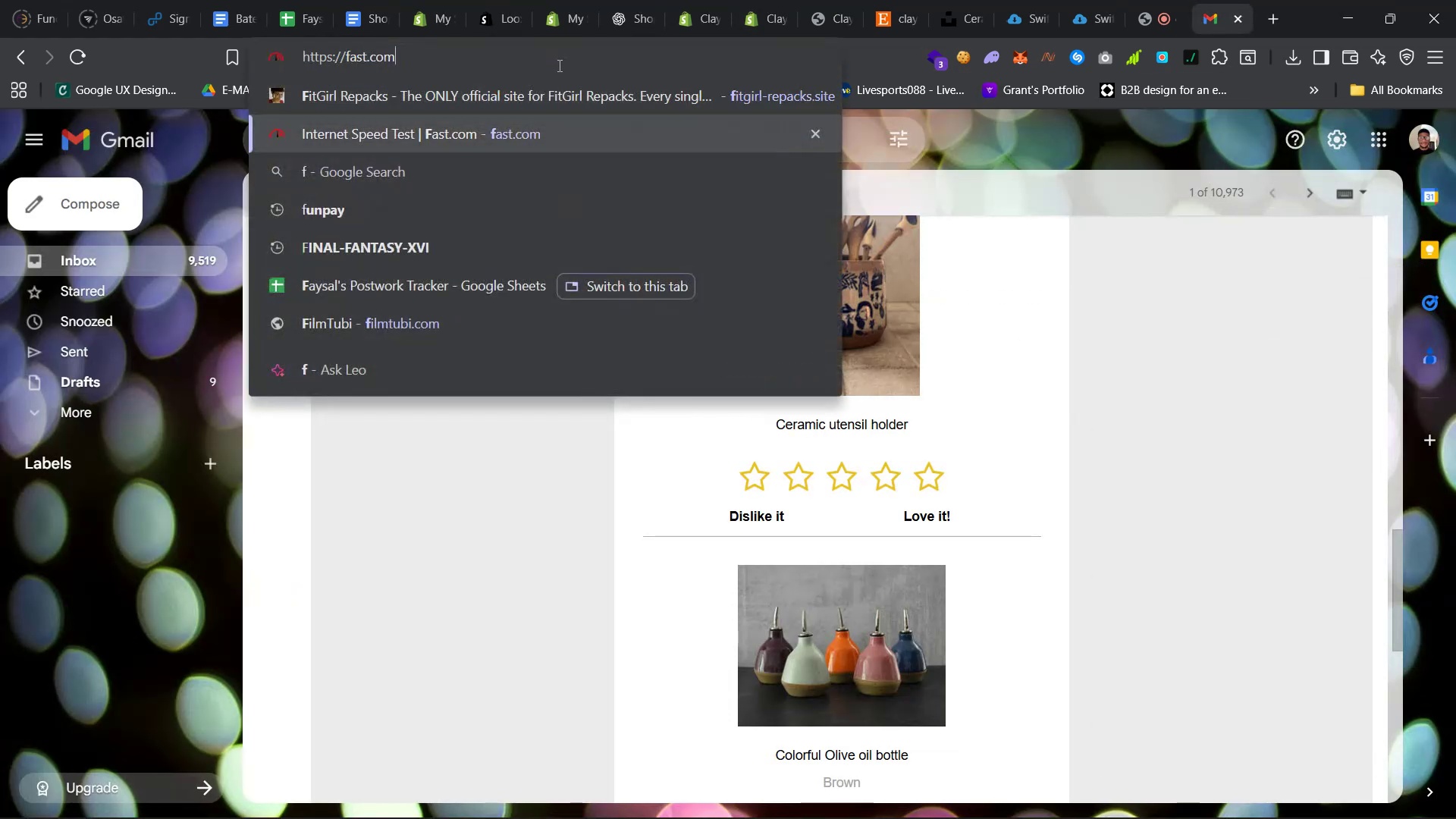 
key(Enter)
 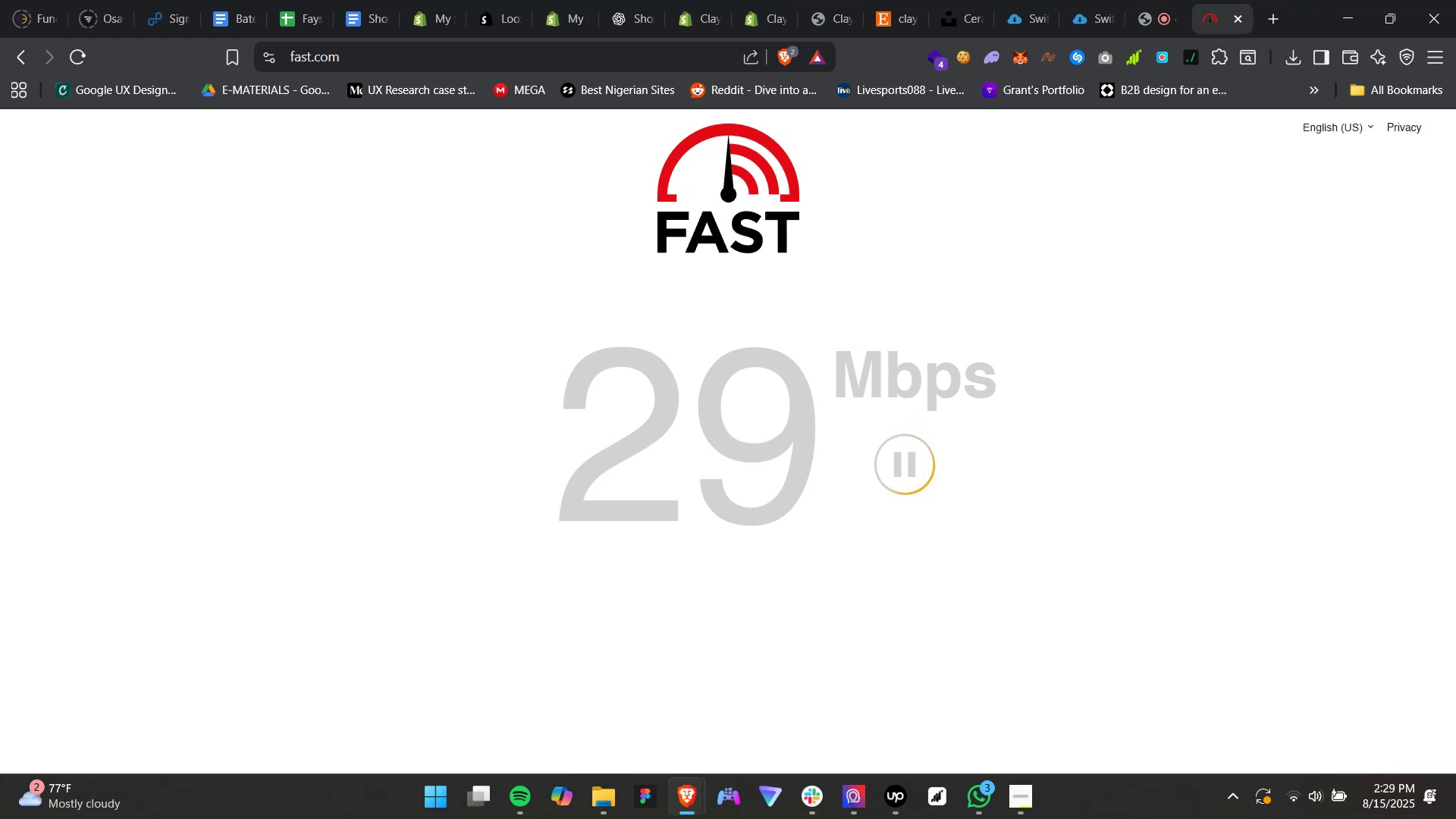 
wait(7.09)
 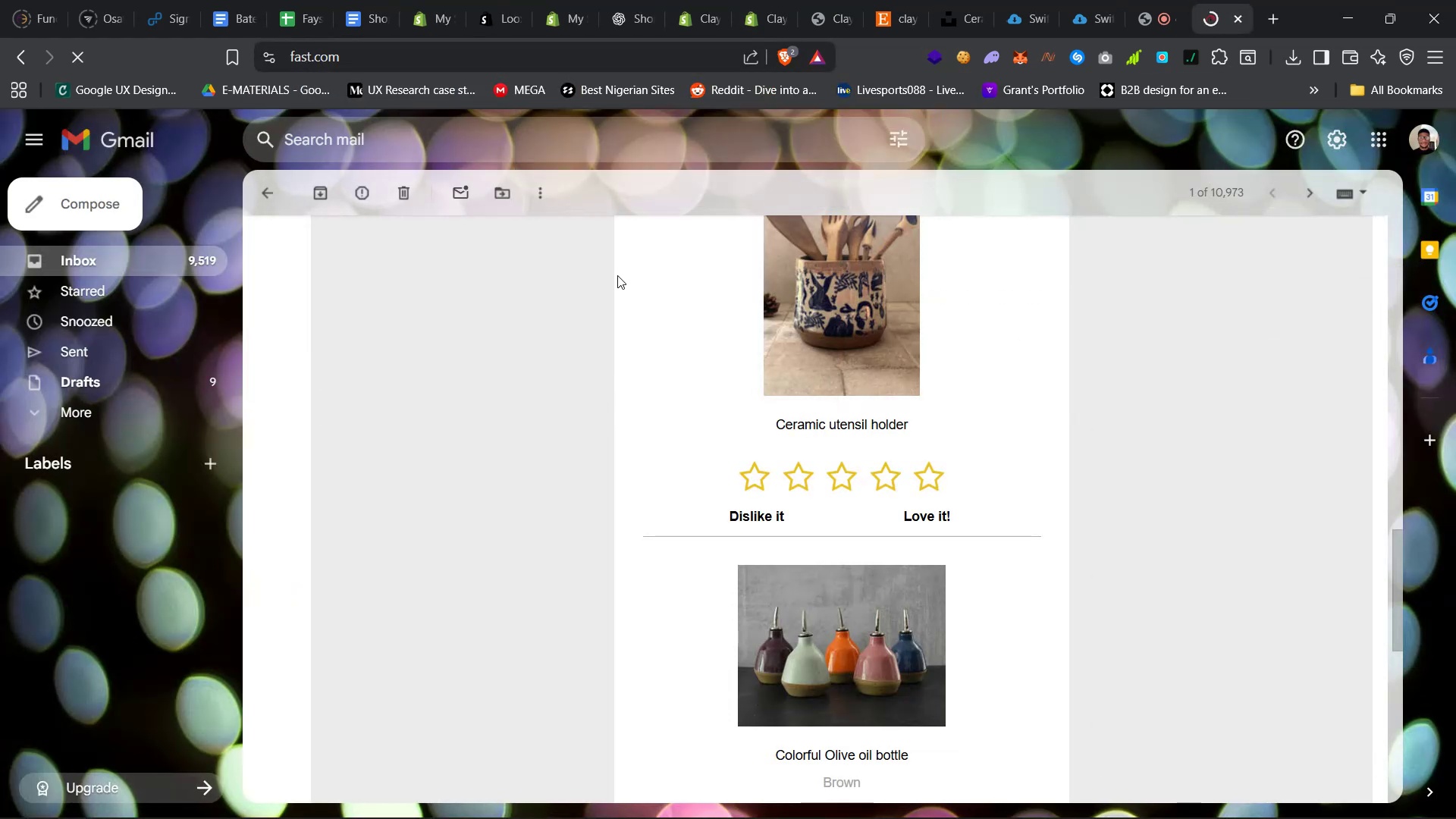 
left_click([1297, 803])
 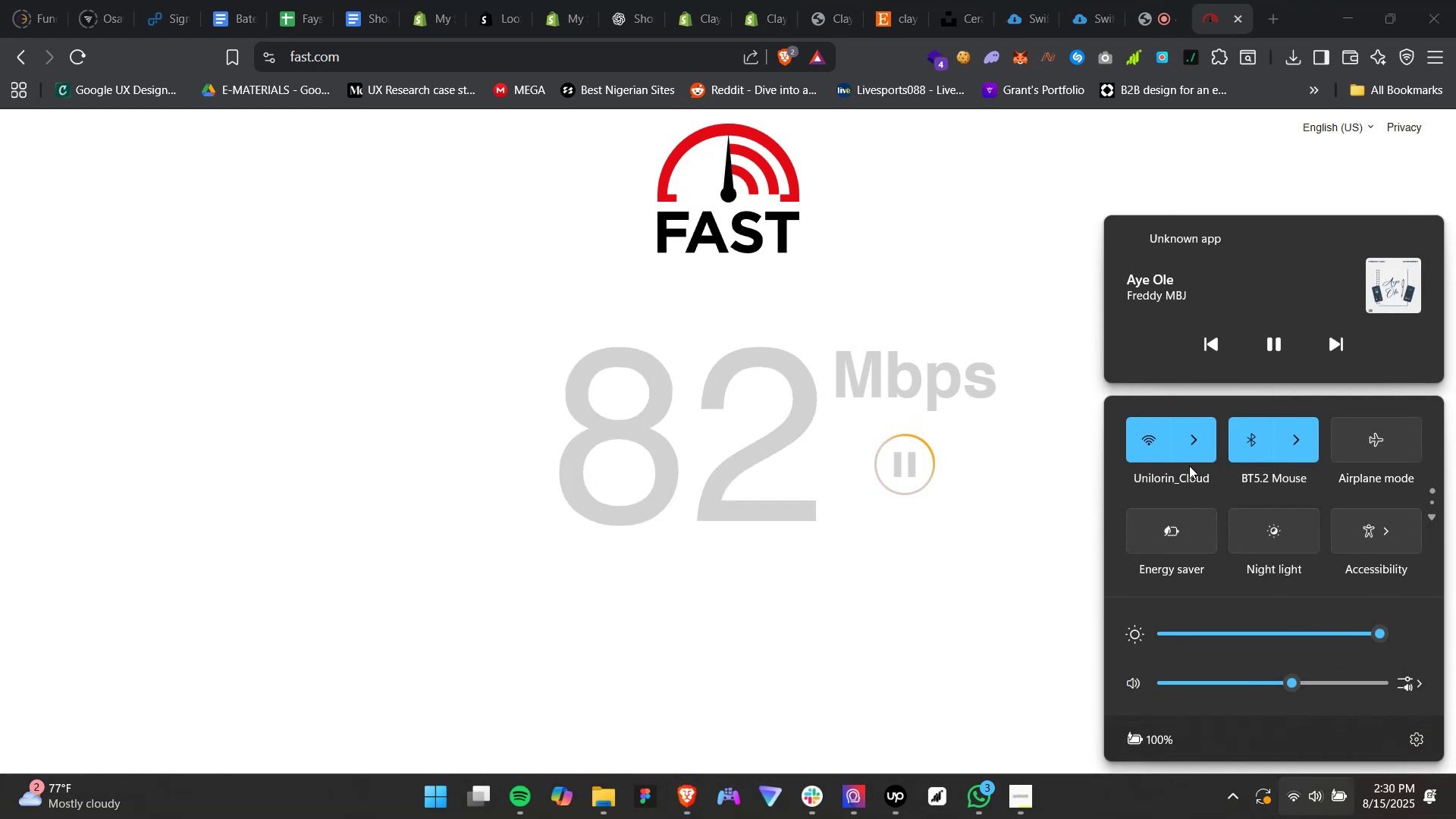 
left_click([1187, 453])
 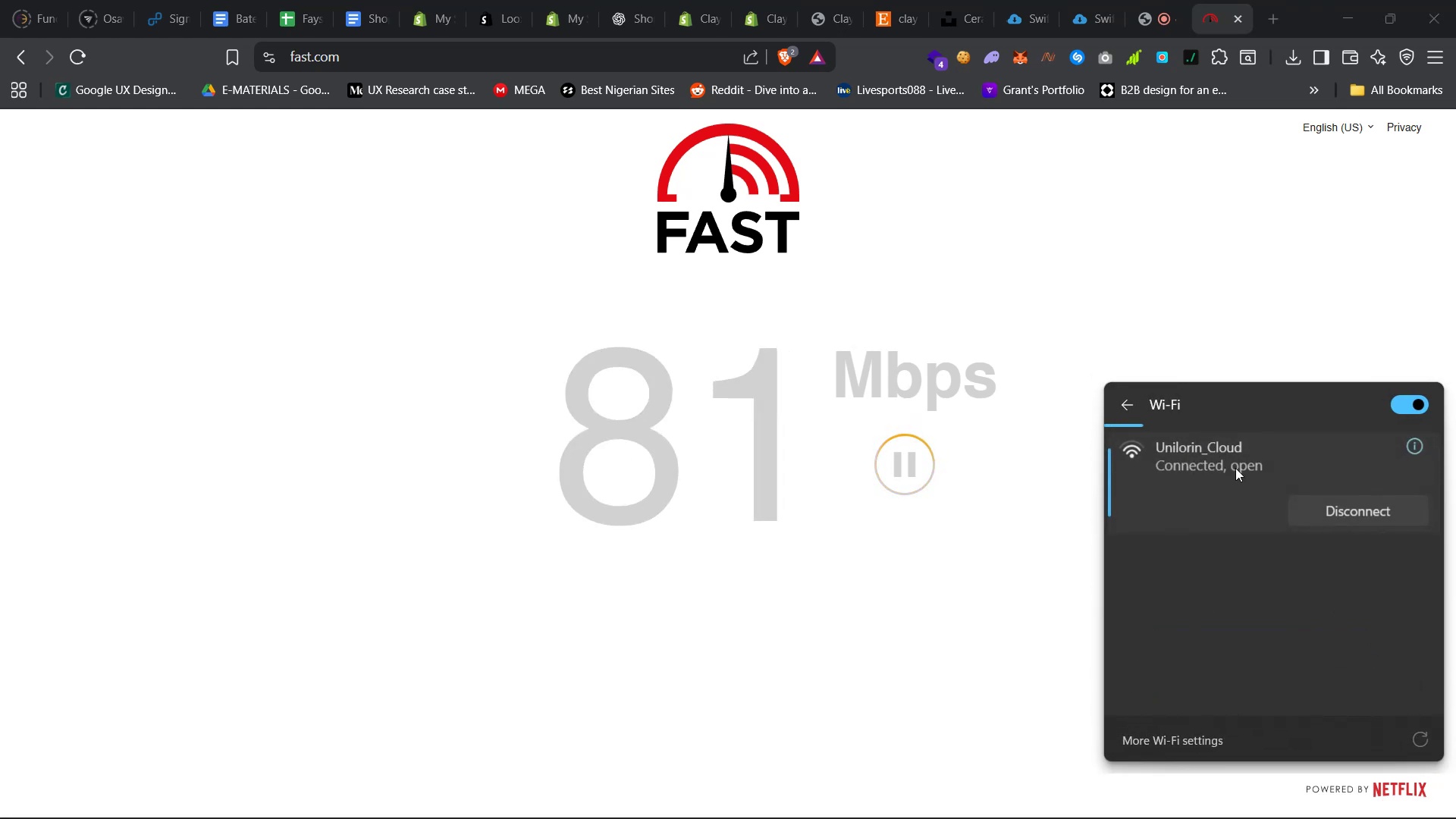 
mouse_move([1300, 518])
 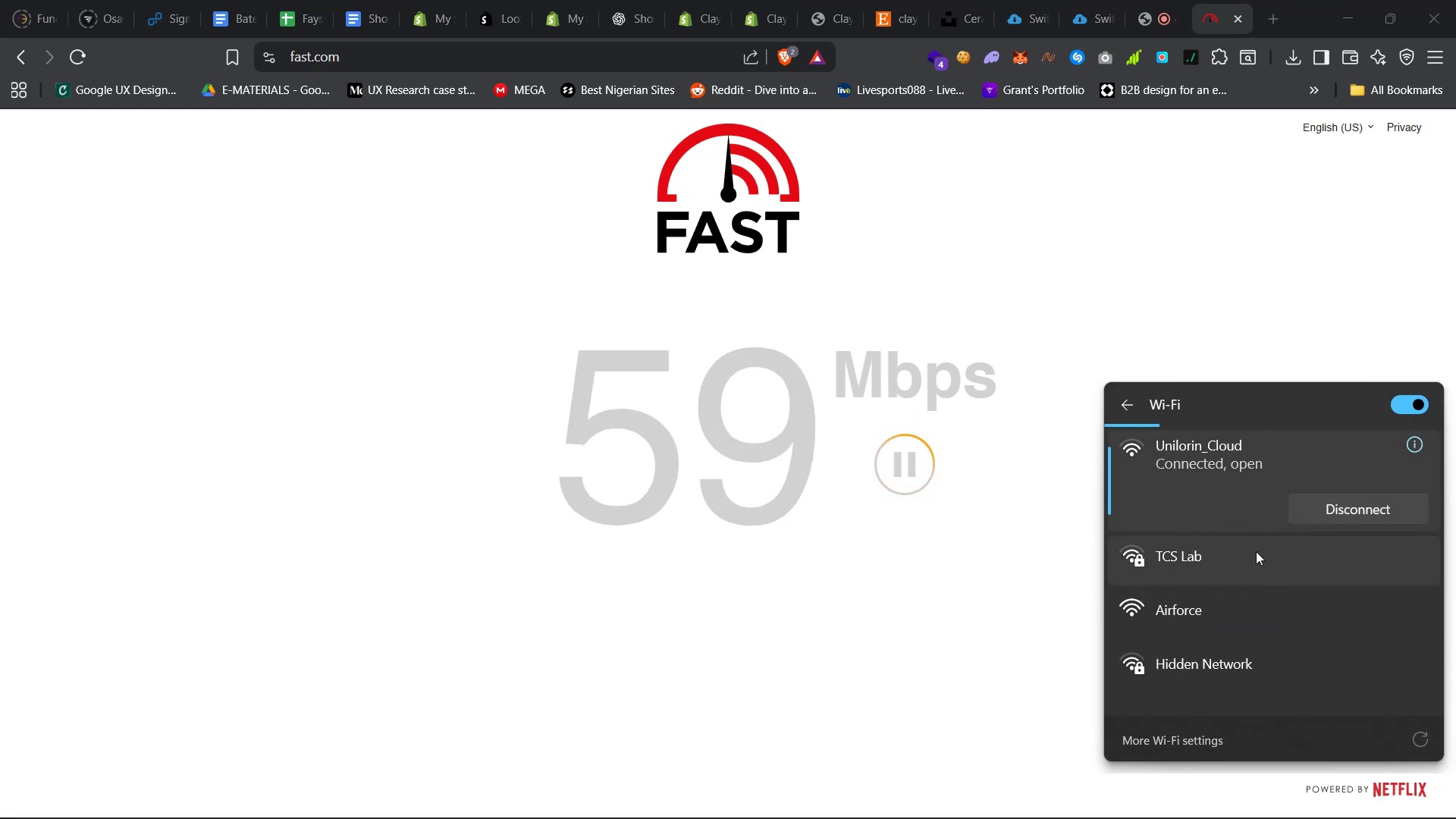 
left_click([1256, 551])
 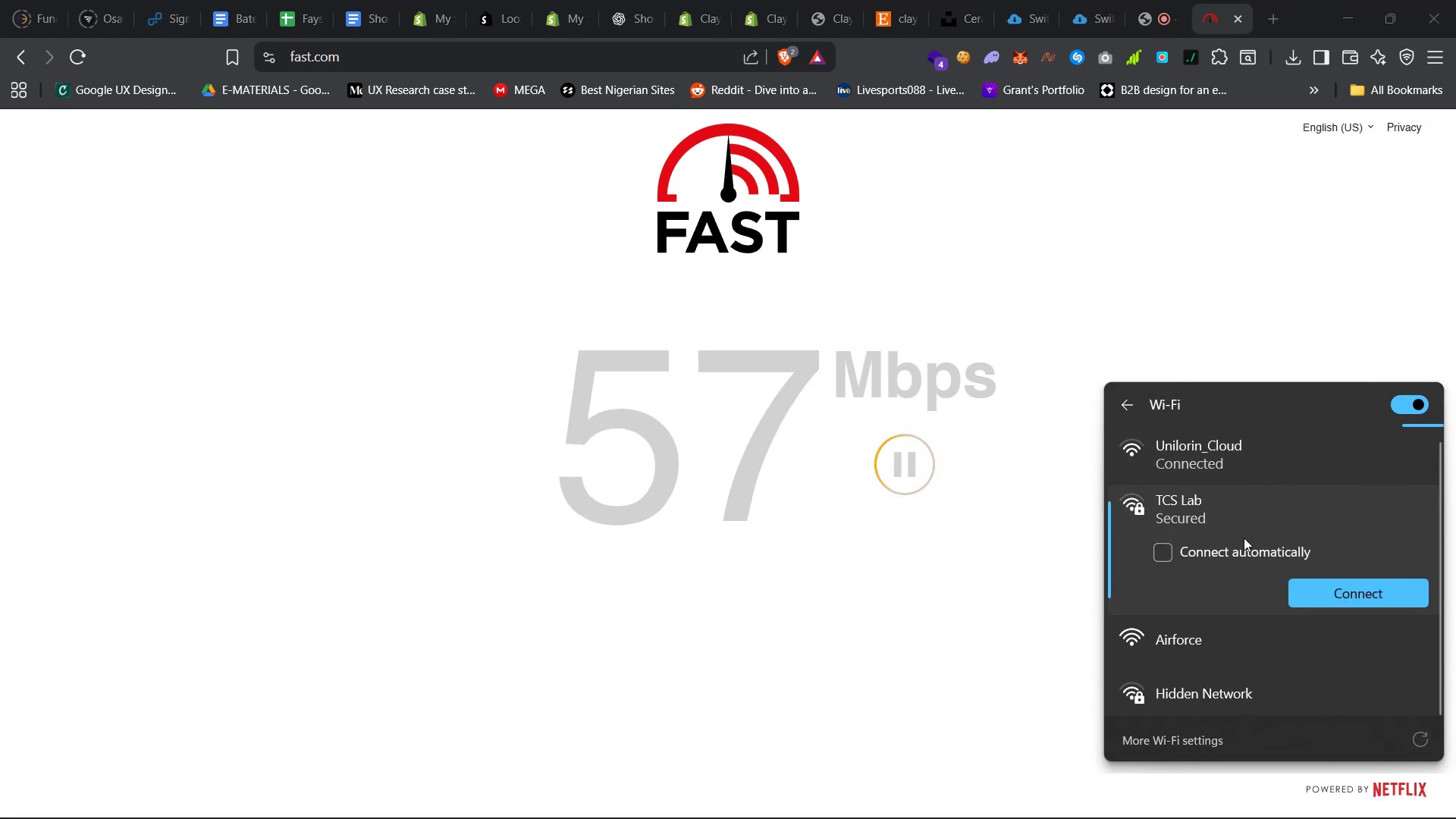 
left_click([1241, 547])
 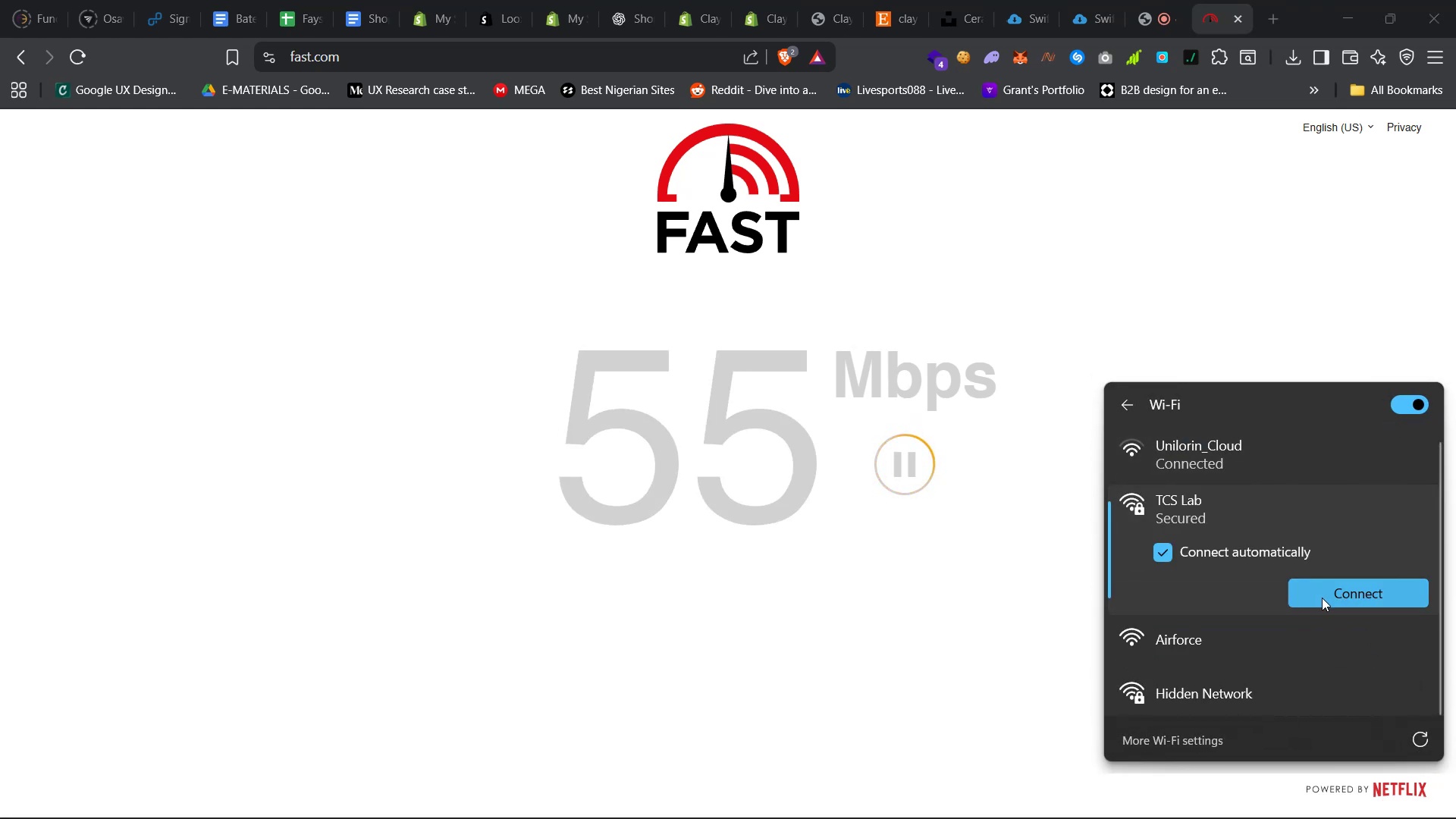 
left_click([1322, 598])
 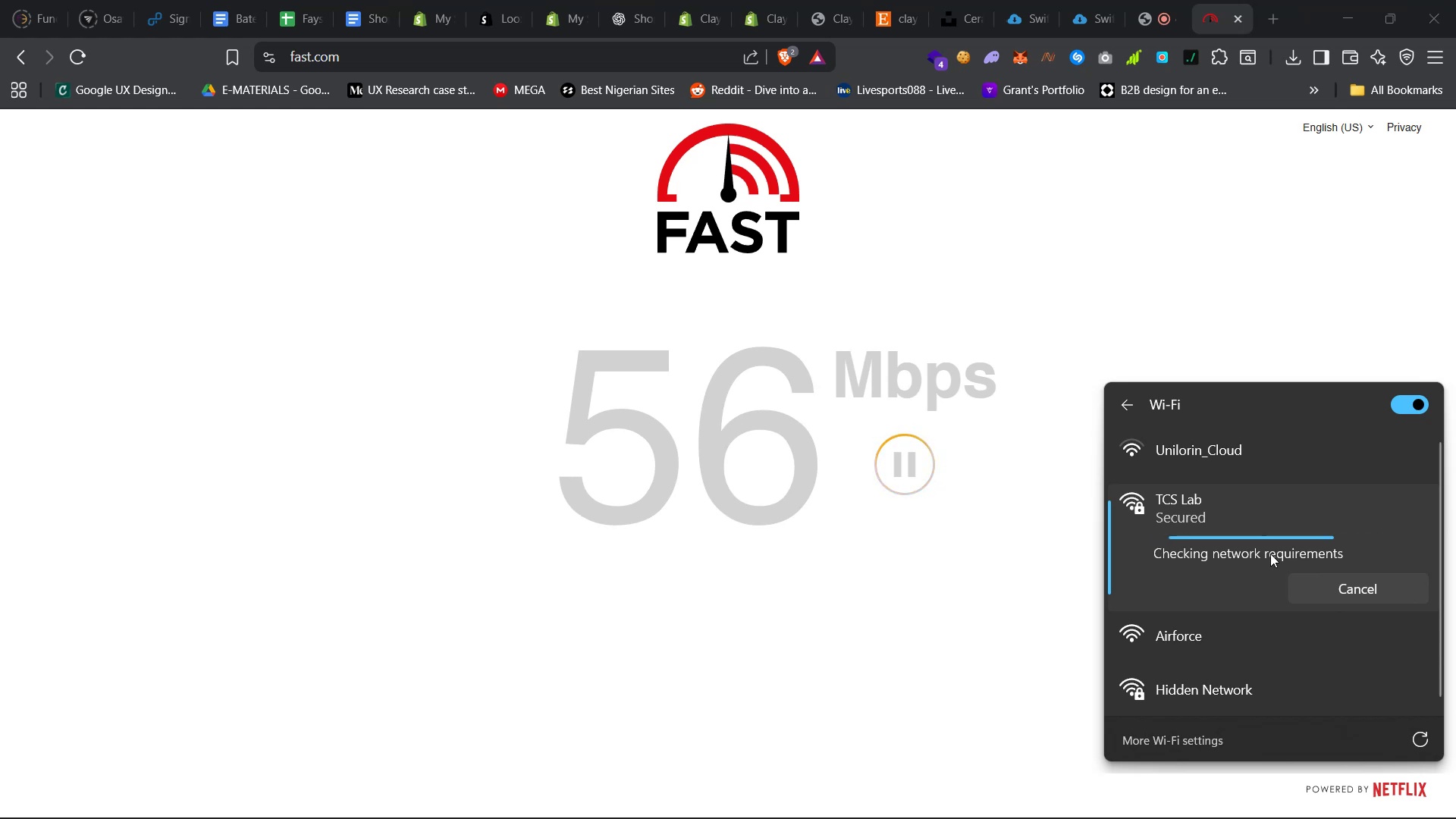 
wait(8.49)
 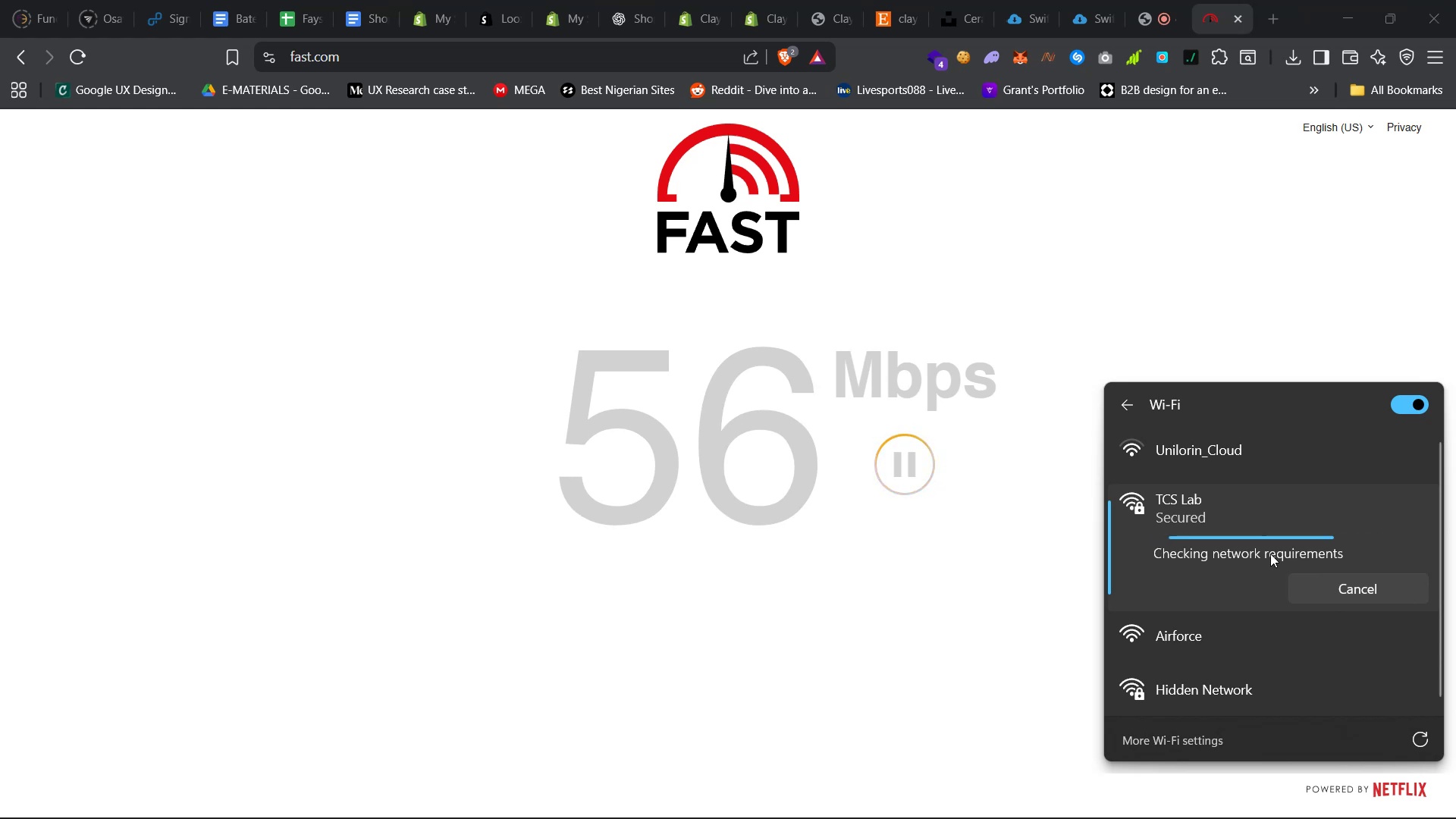 
left_click([629, 0])
 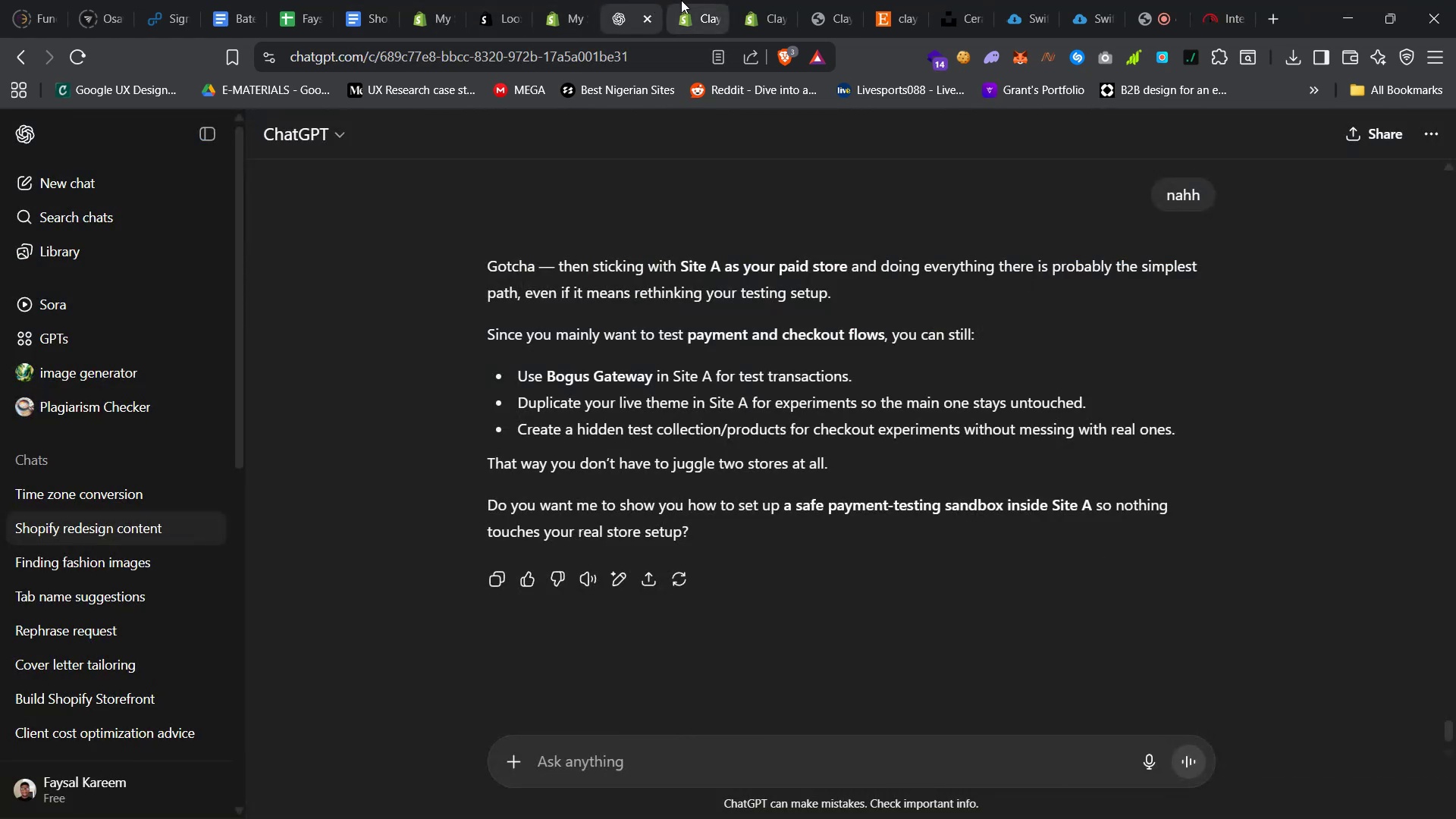 
left_click([695, 0])
 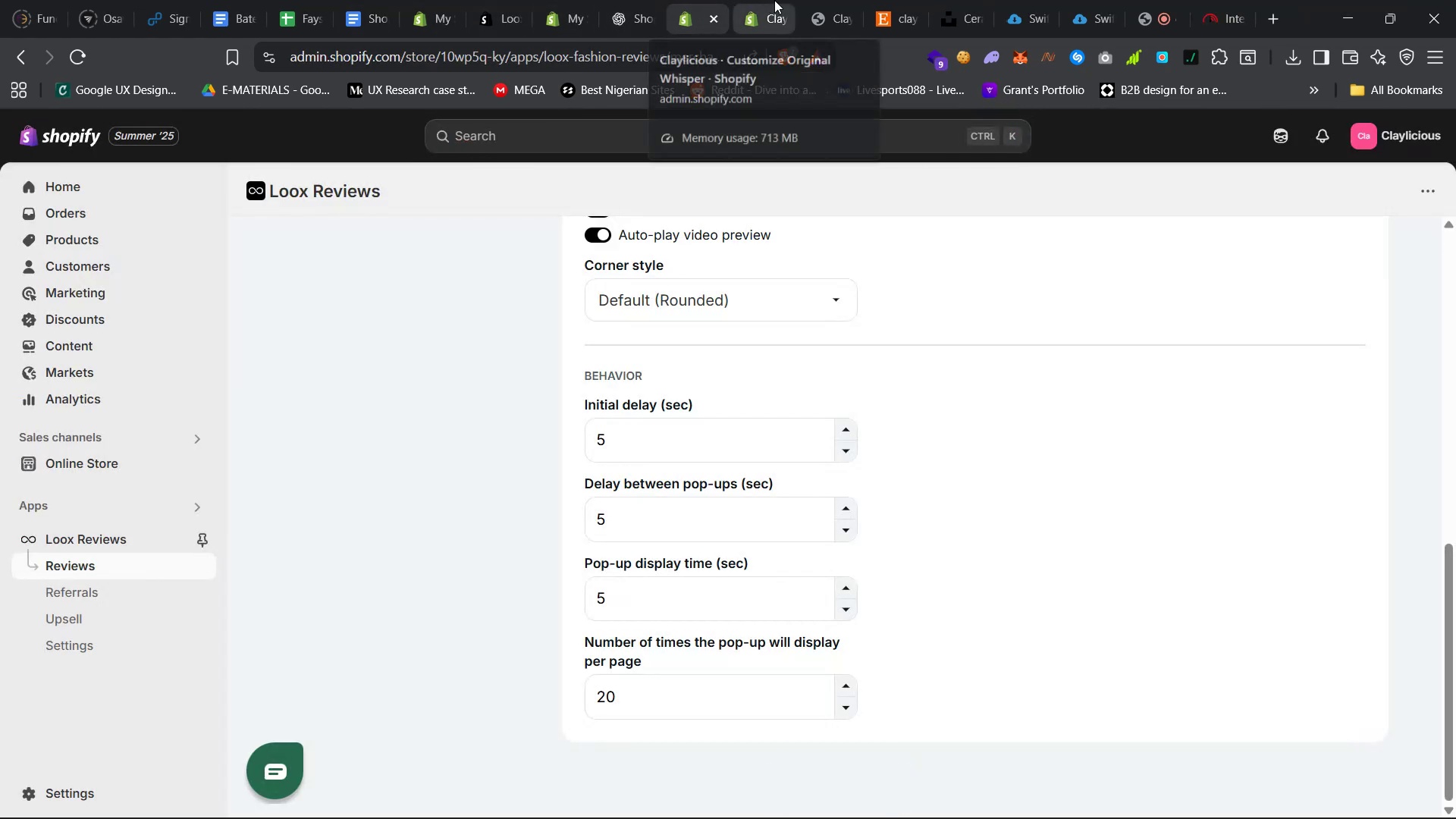 
left_click([774, 0])
 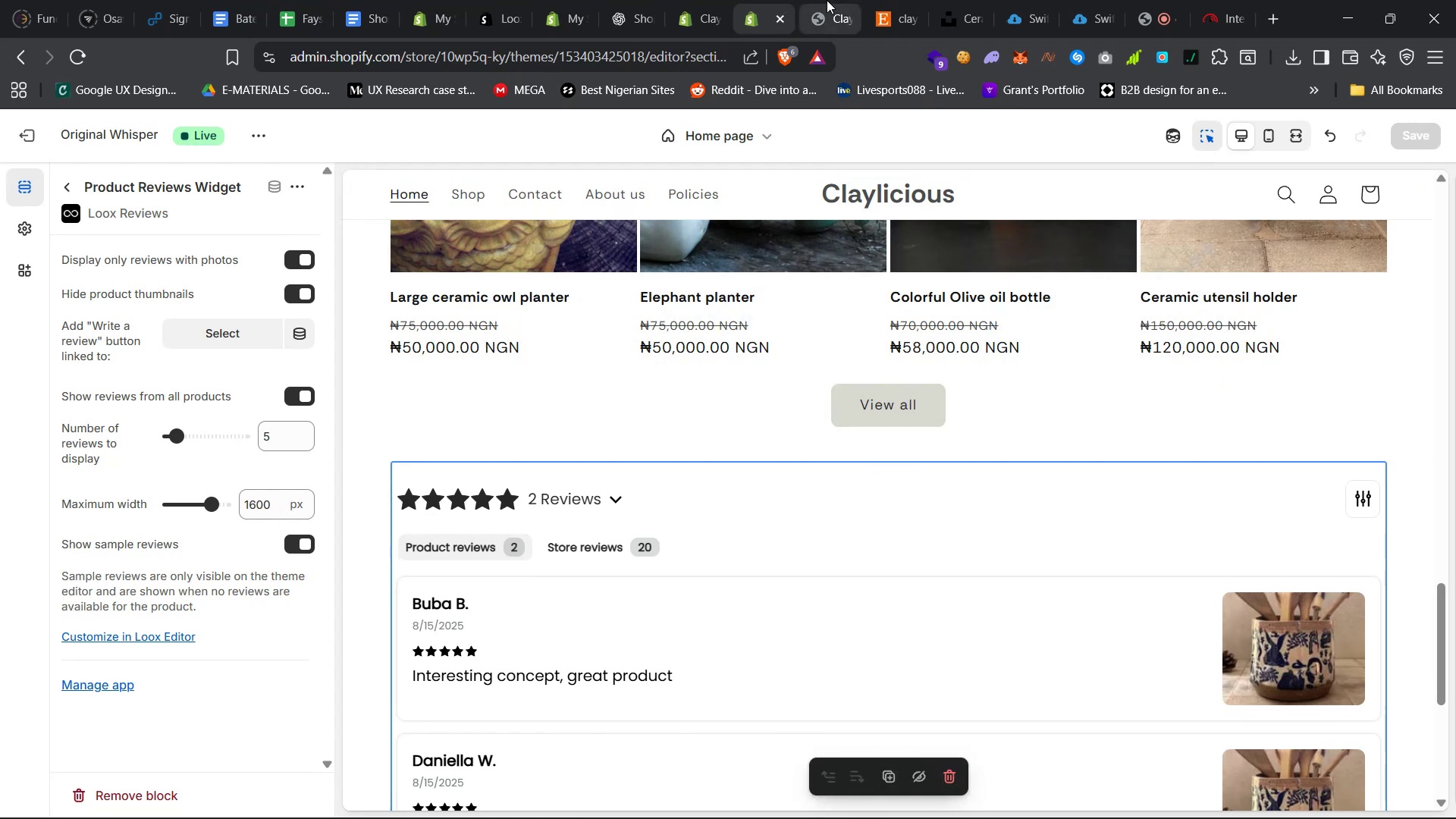 
left_click([824, 0])
 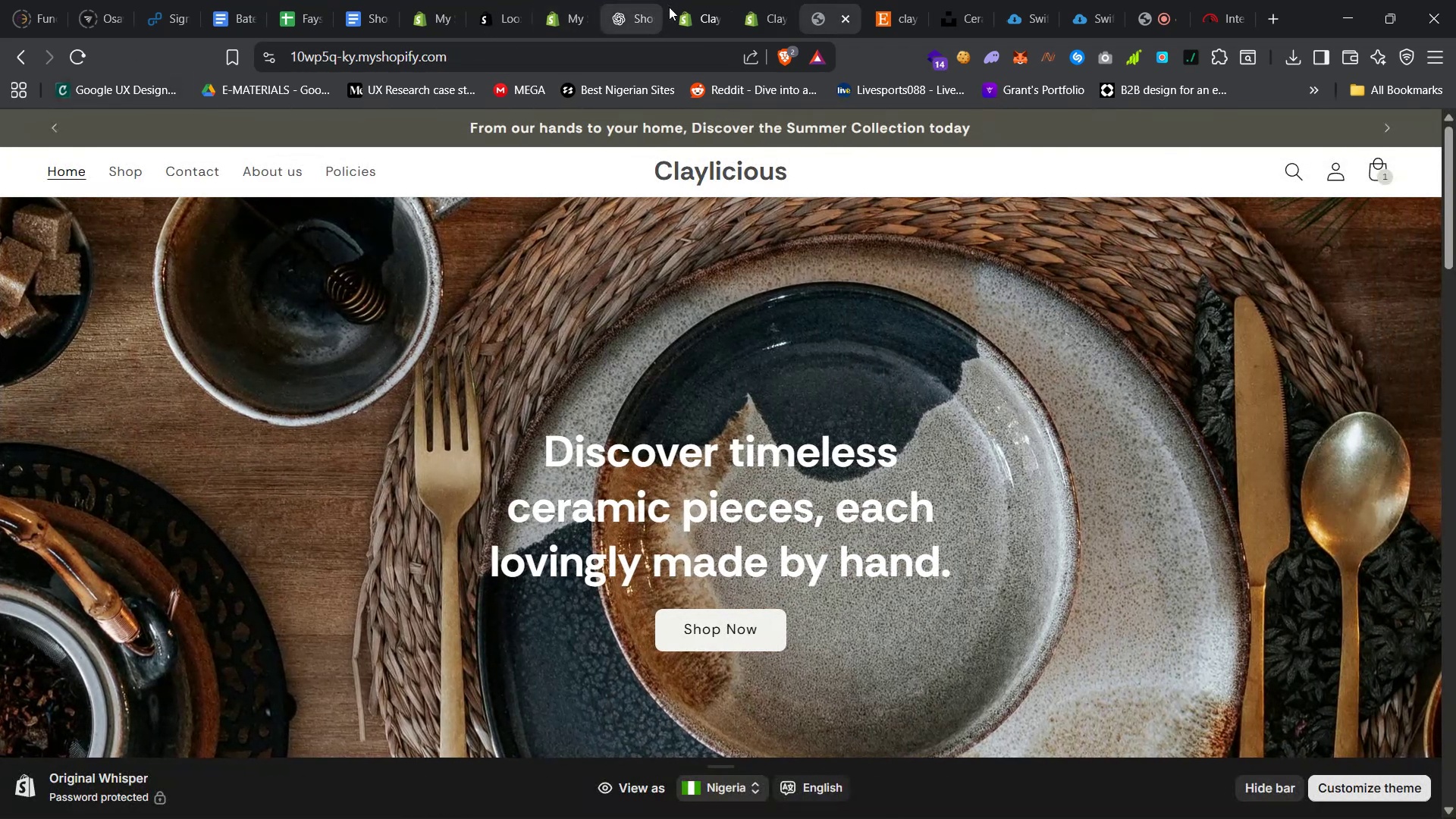 
left_click([760, 0])
 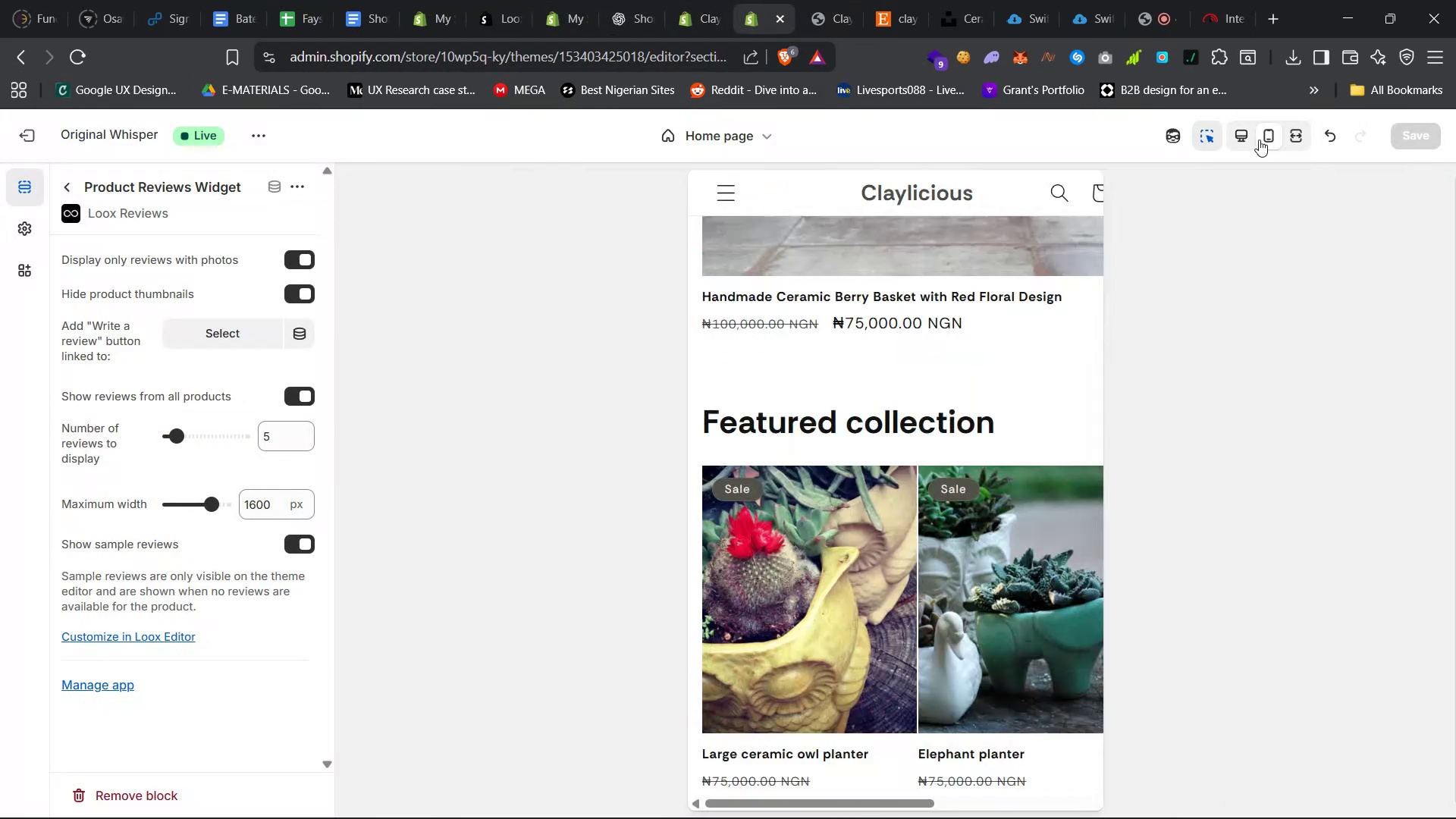 
scroll: coordinate [905, 439], scroll_direction: up, amount: 99.0
 